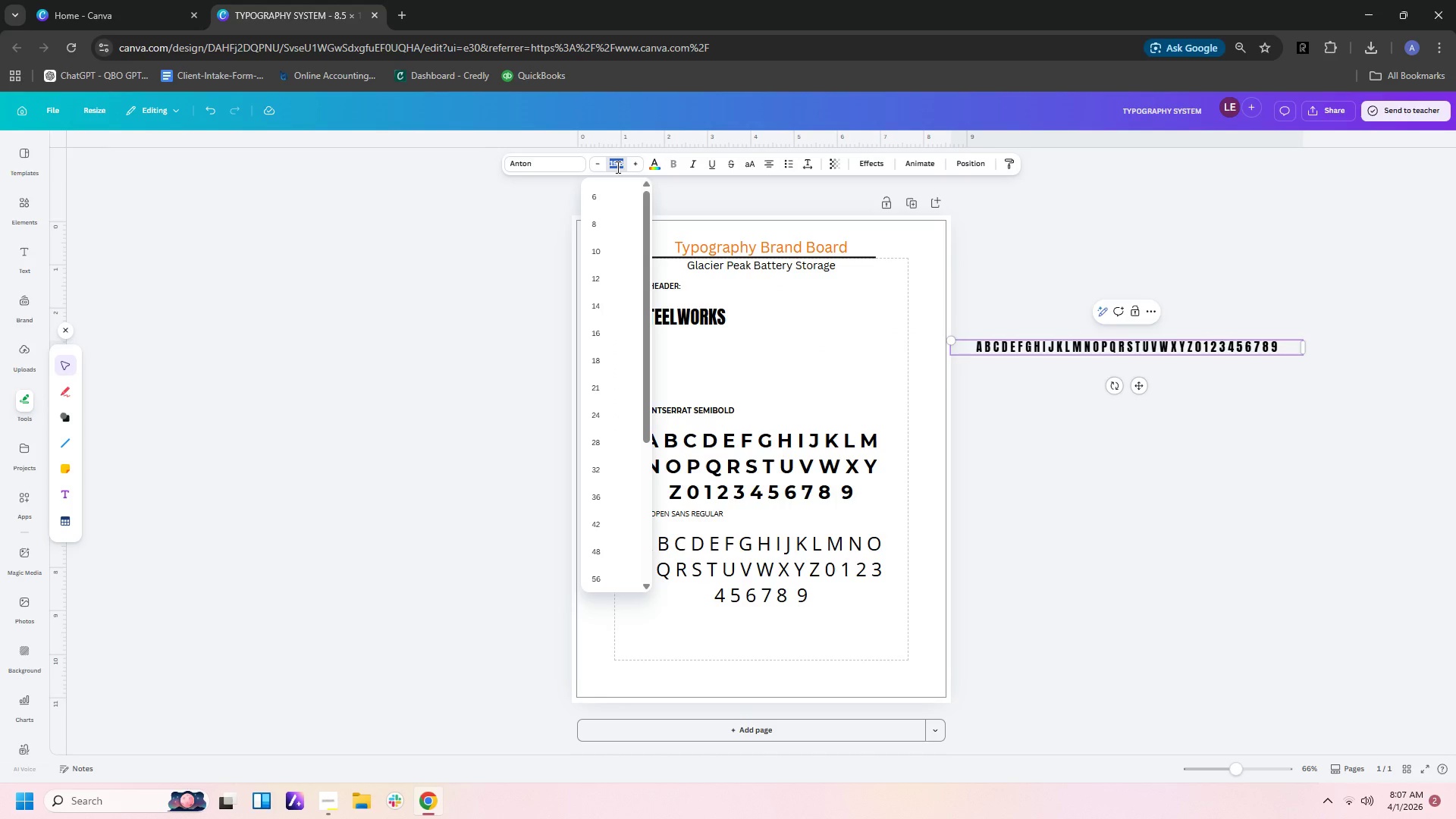 
type(18')
 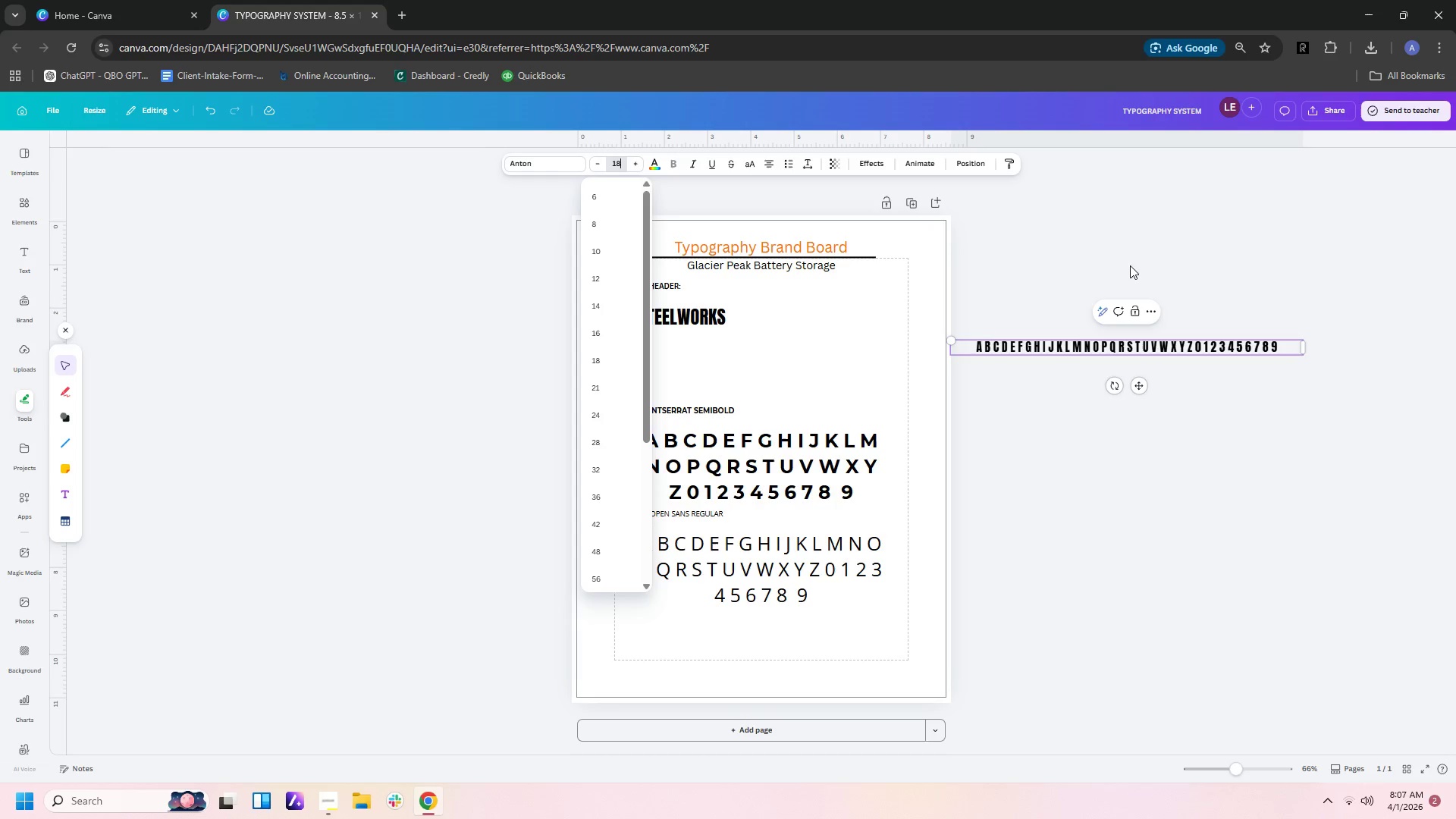 
left_click([1091, 380])
 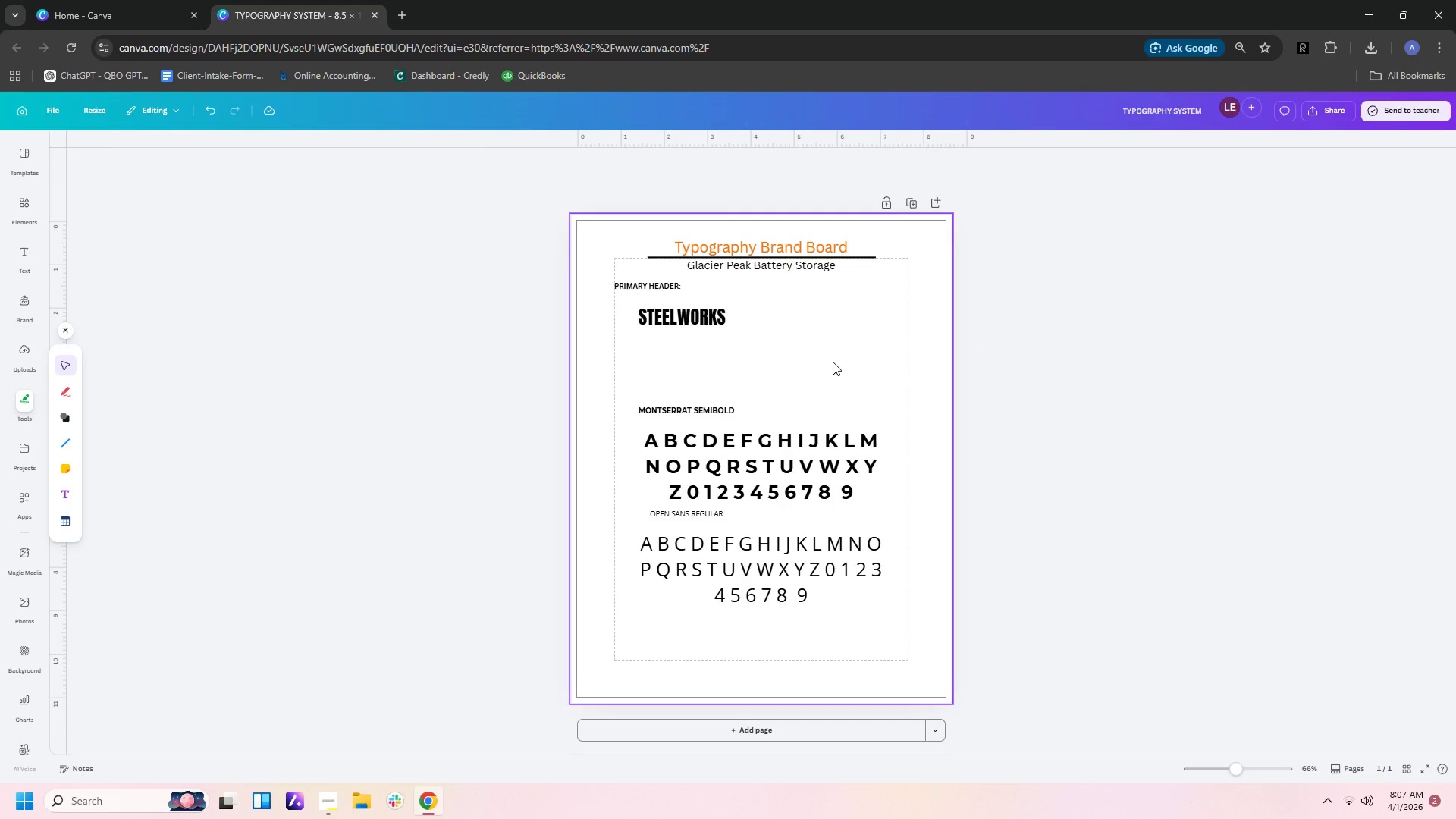 
key(Control+ControlLeft)
 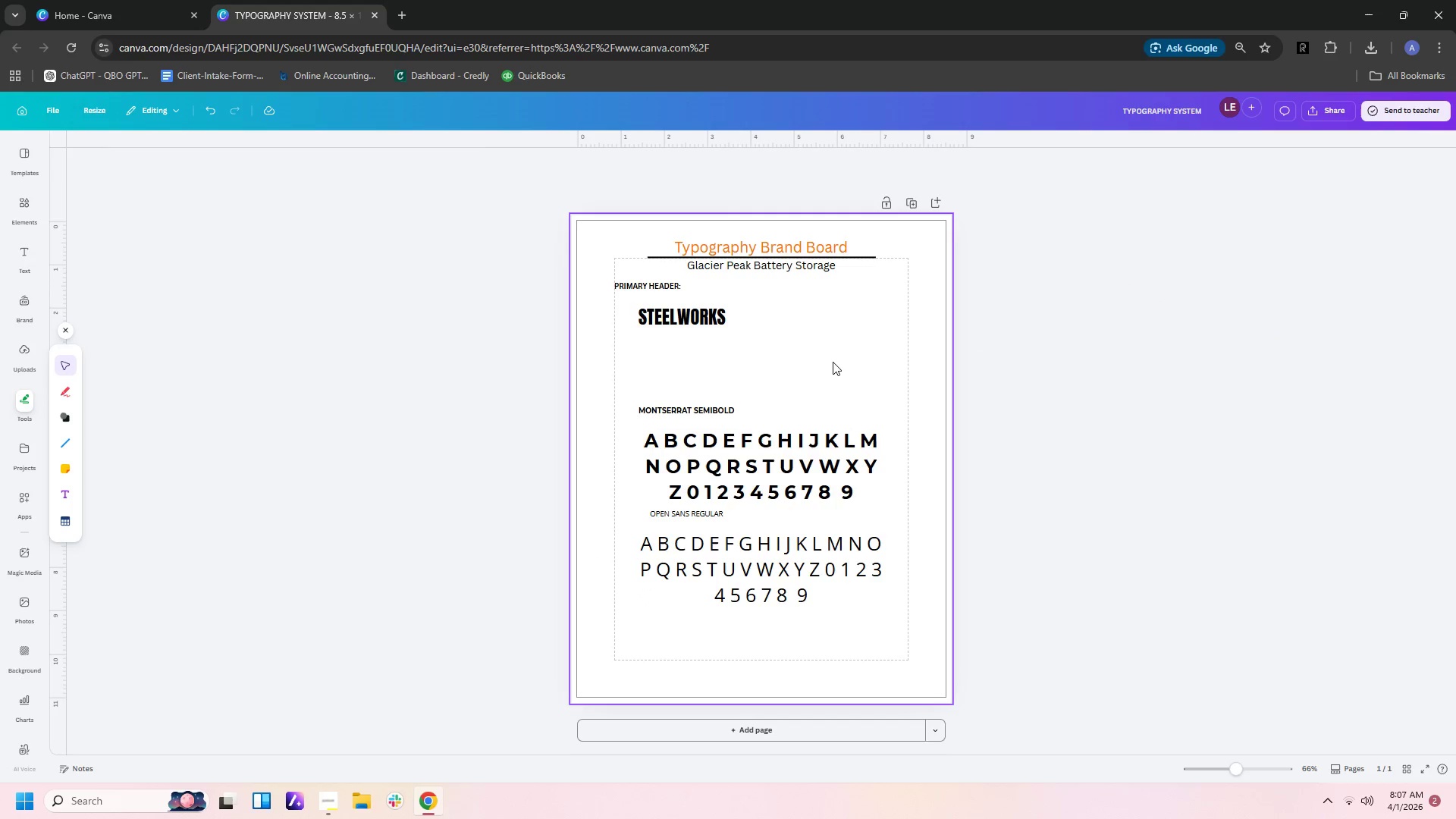 
key(Control+Z)
 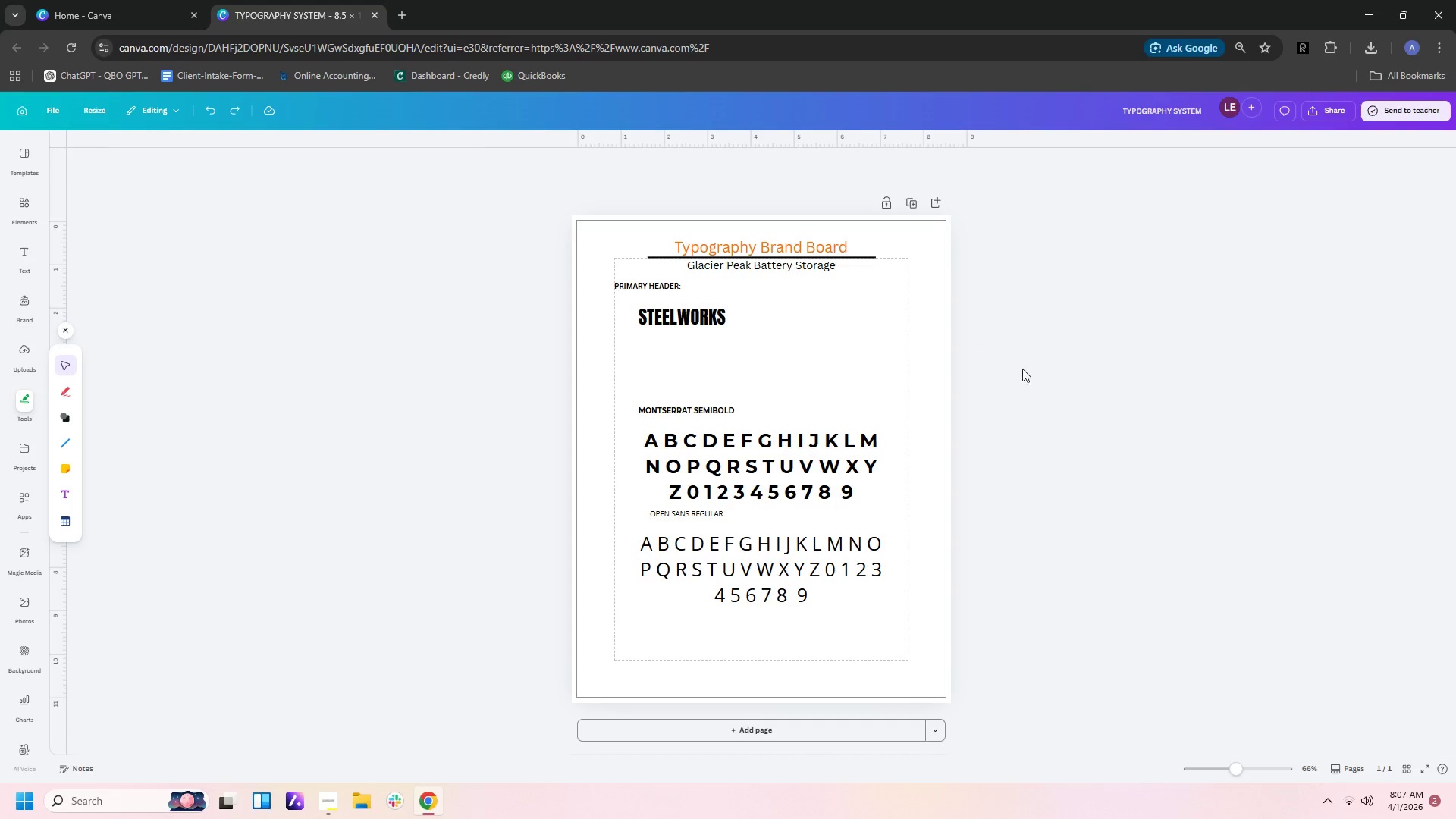 
key(Control+ControlLeft)
 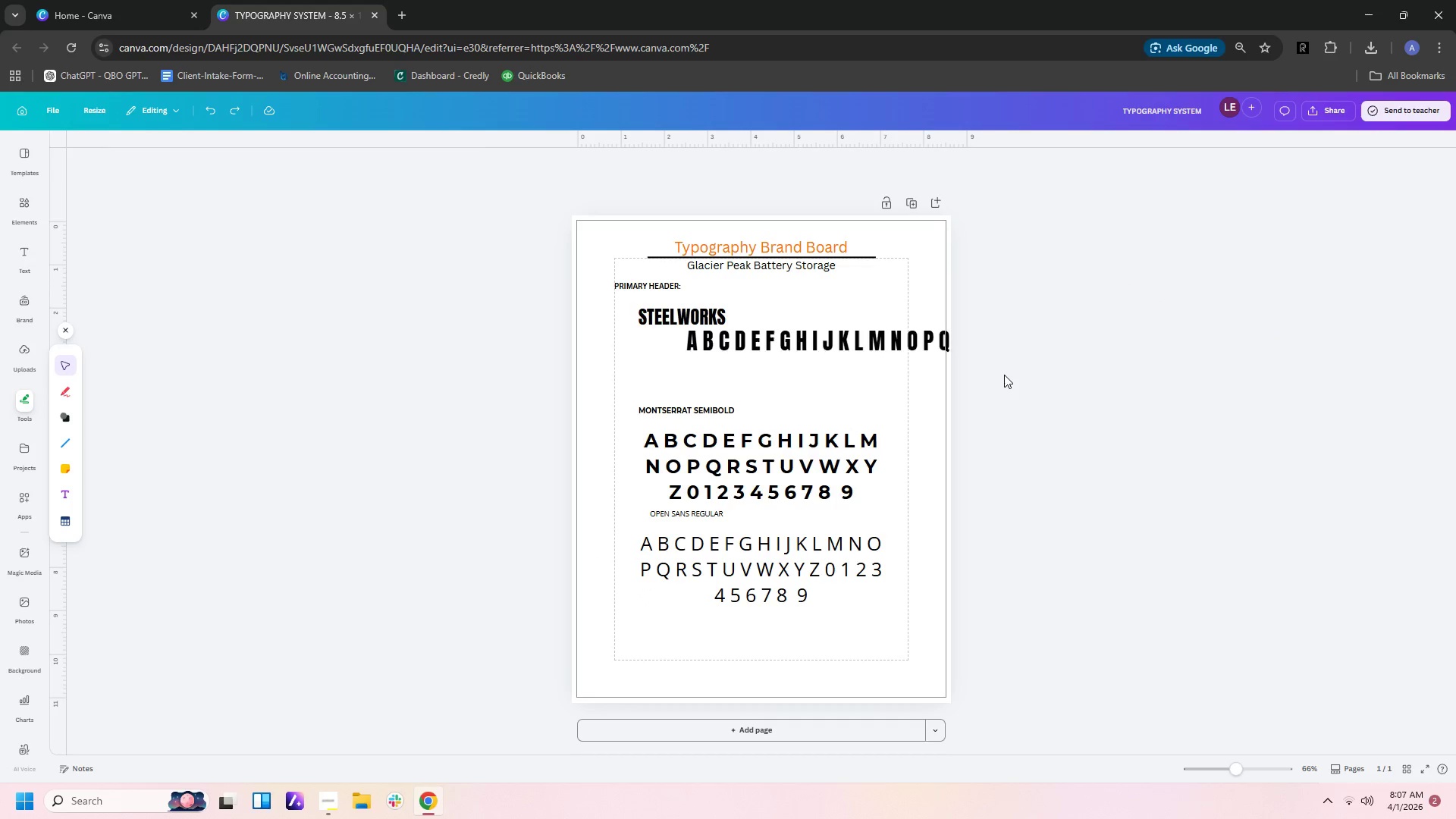 
key(Control+Z)
 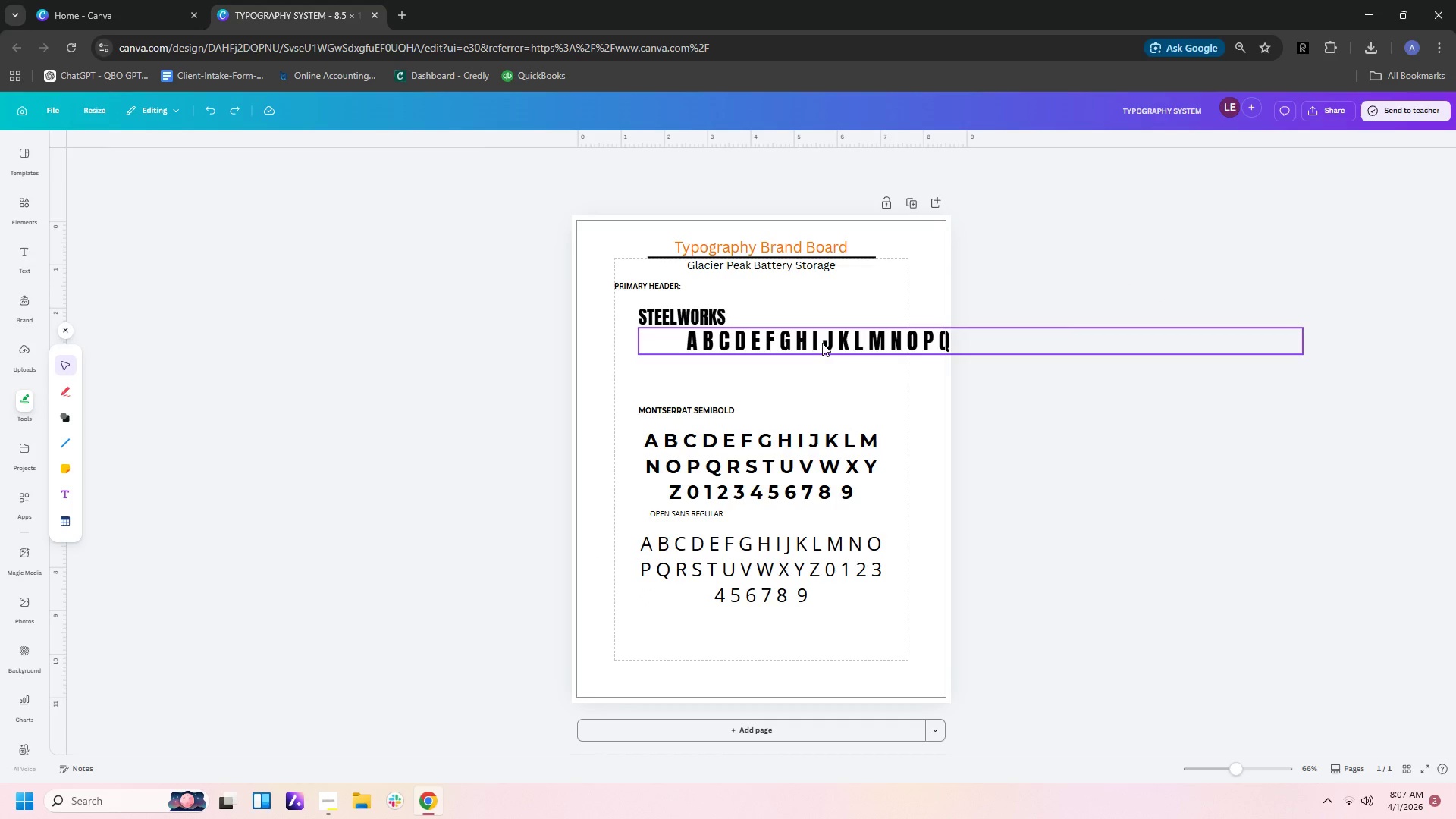 
left_click_drag(start_coordinate=[822, 343], to_coordinate=[764, 350])
 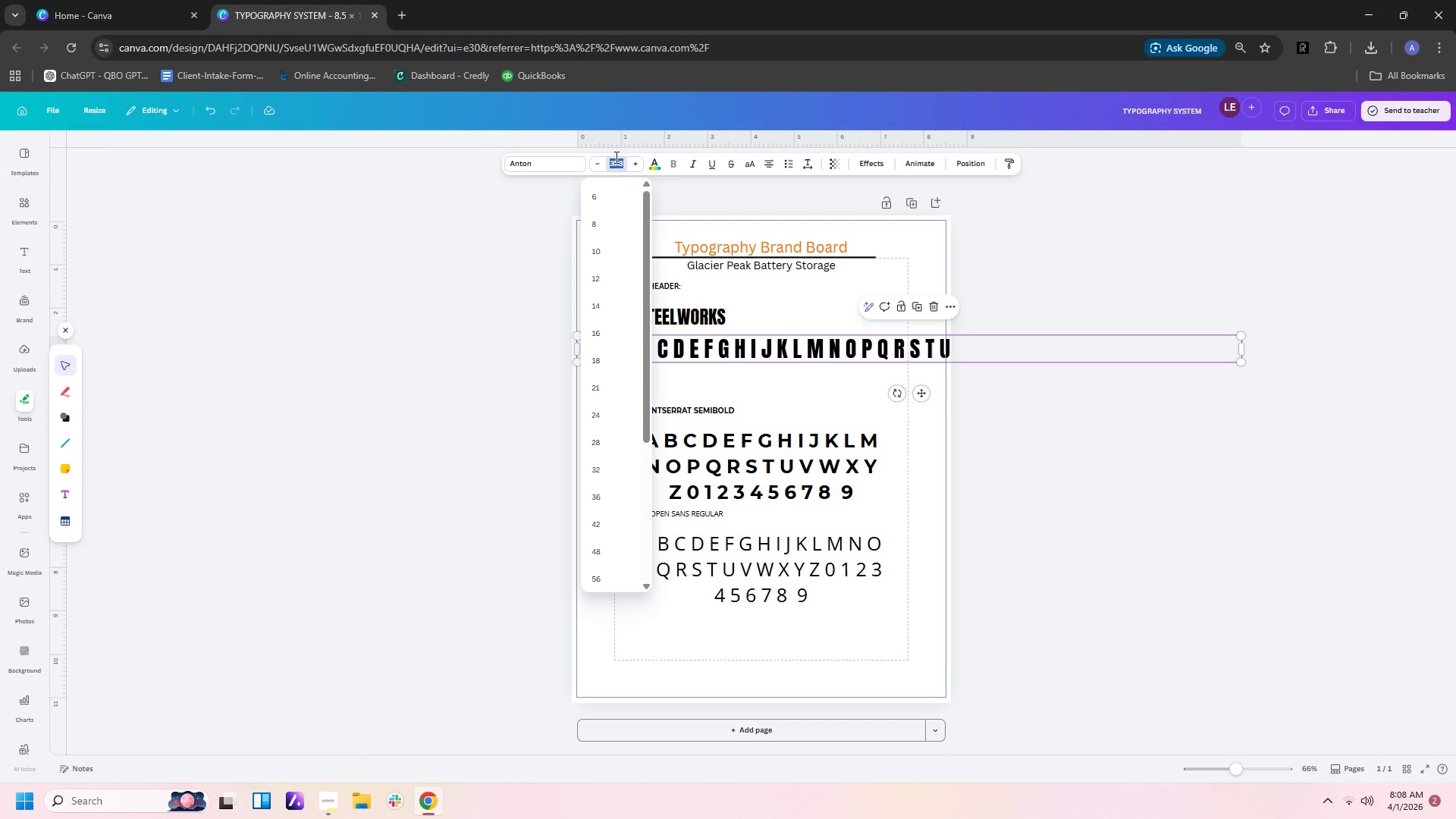 
type(19)
 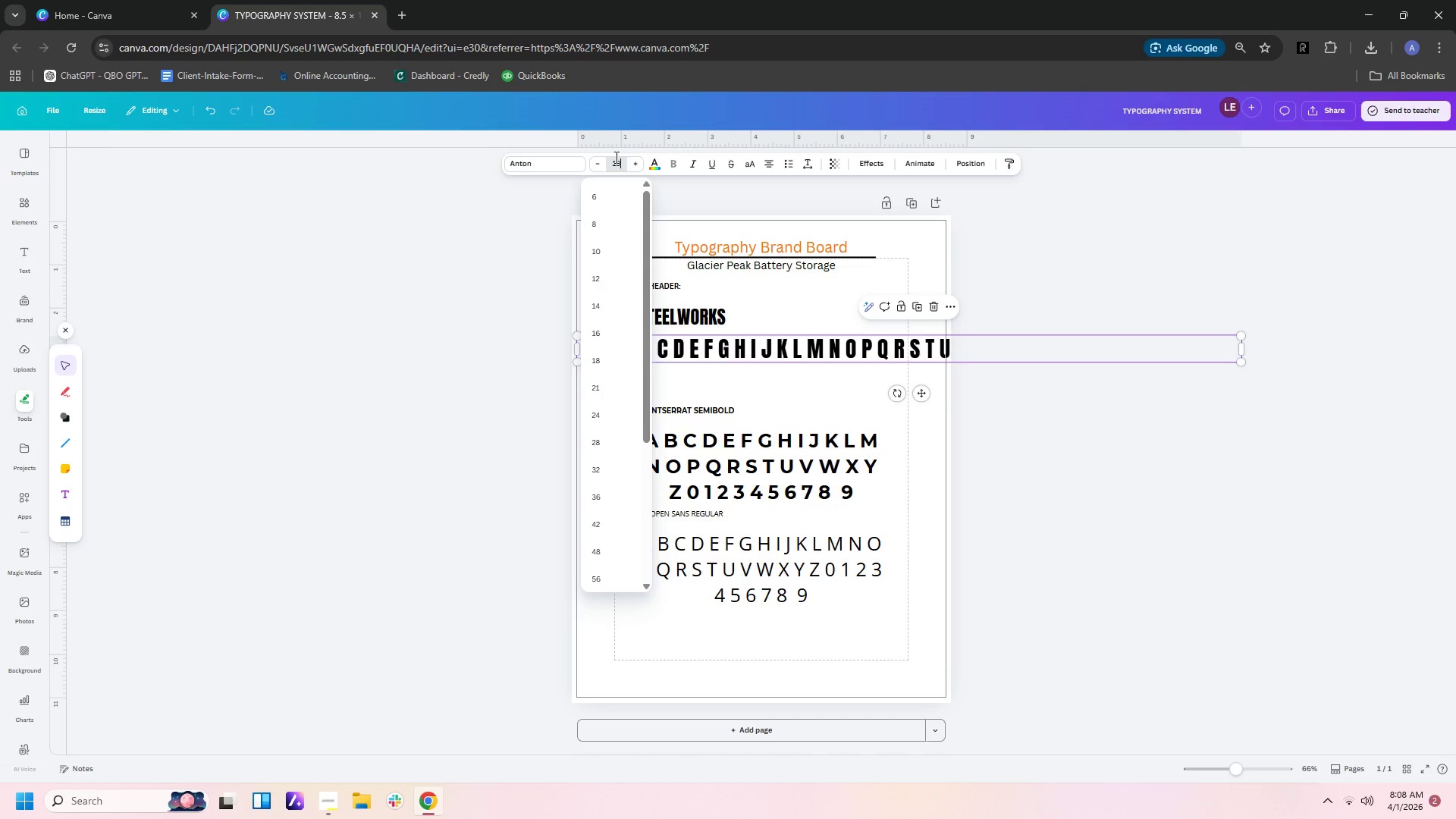 
key(Enter)
 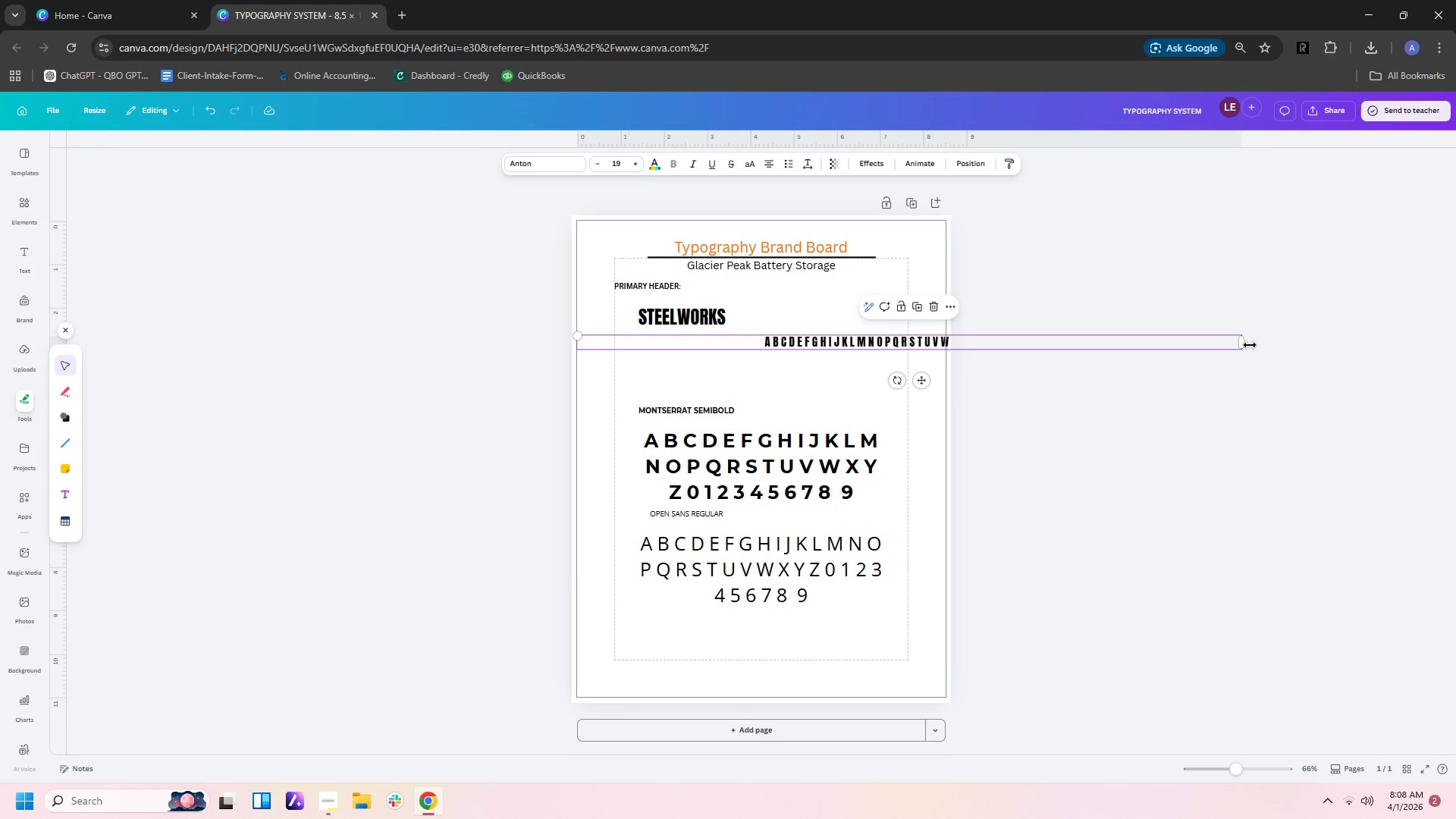 
left_click_drag(start_coordinate=[1244, 341], to_coordinate=[895, 348])
 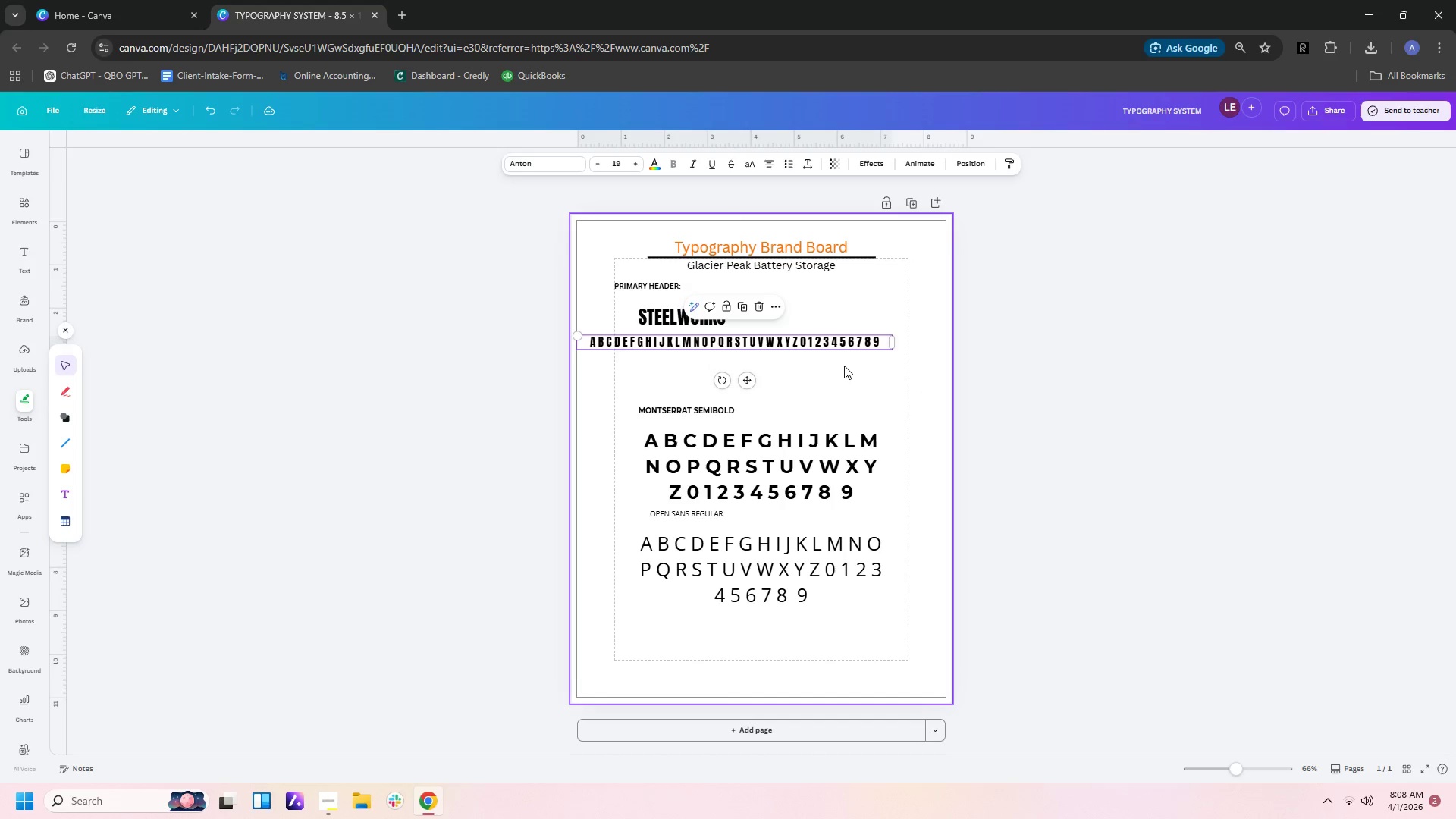 
left_click([843, 369])
 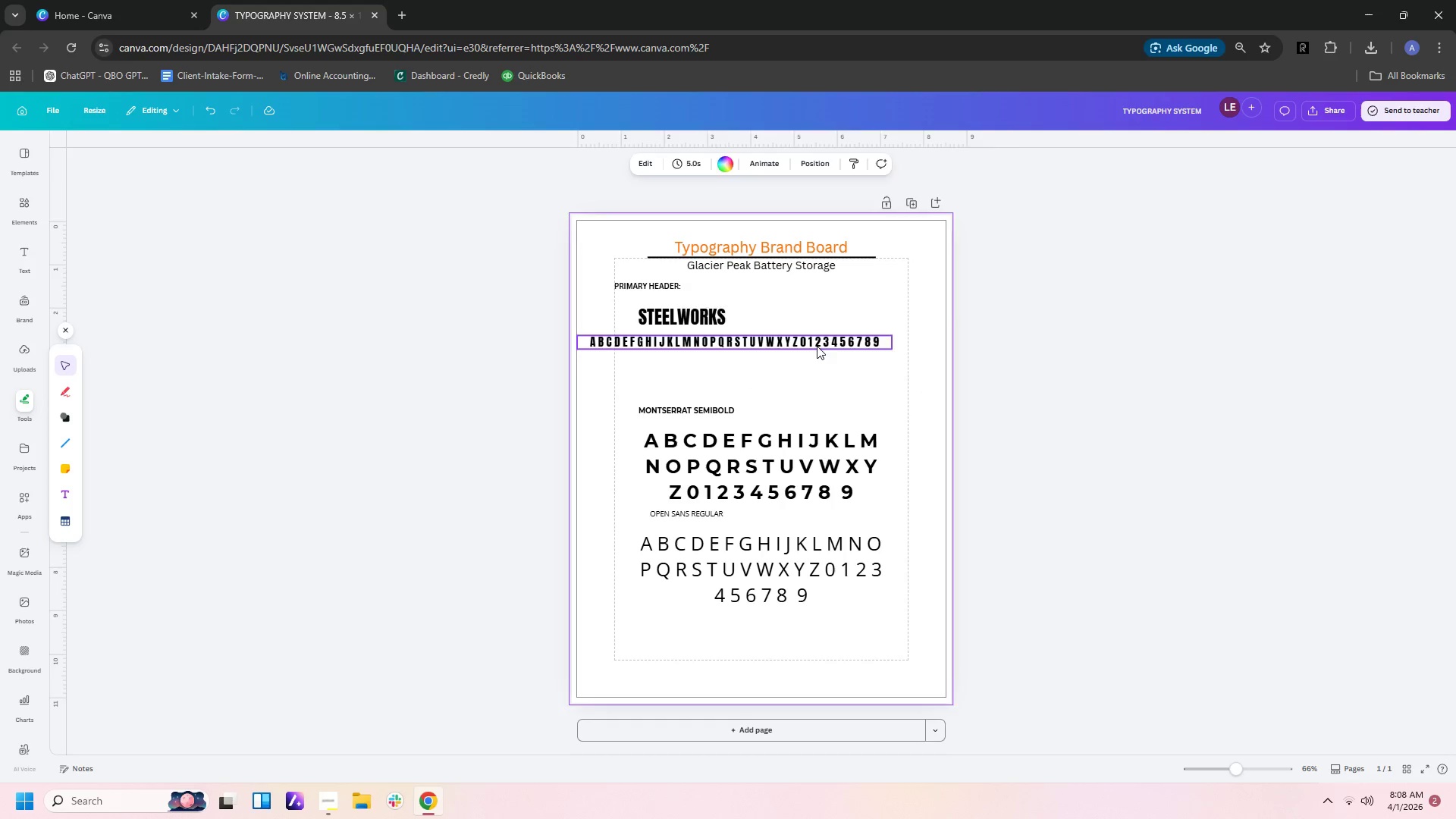 
left_click_drag(start_coordinate=[817, 346], to_coordinate=[847, 346])
 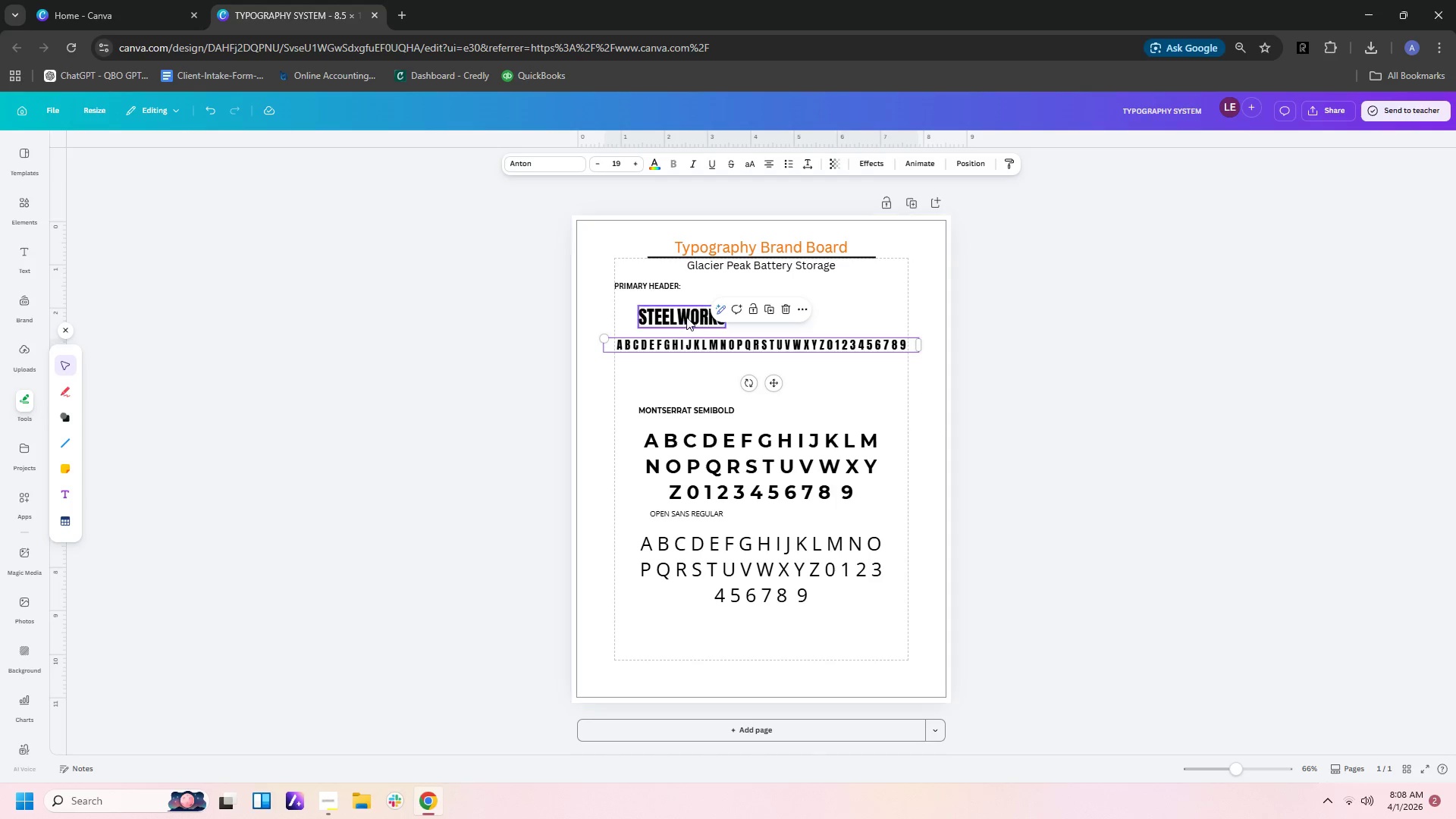 
left_click_drag(start_coordinate=[679, 315], to_coordinate=[657, 308])
 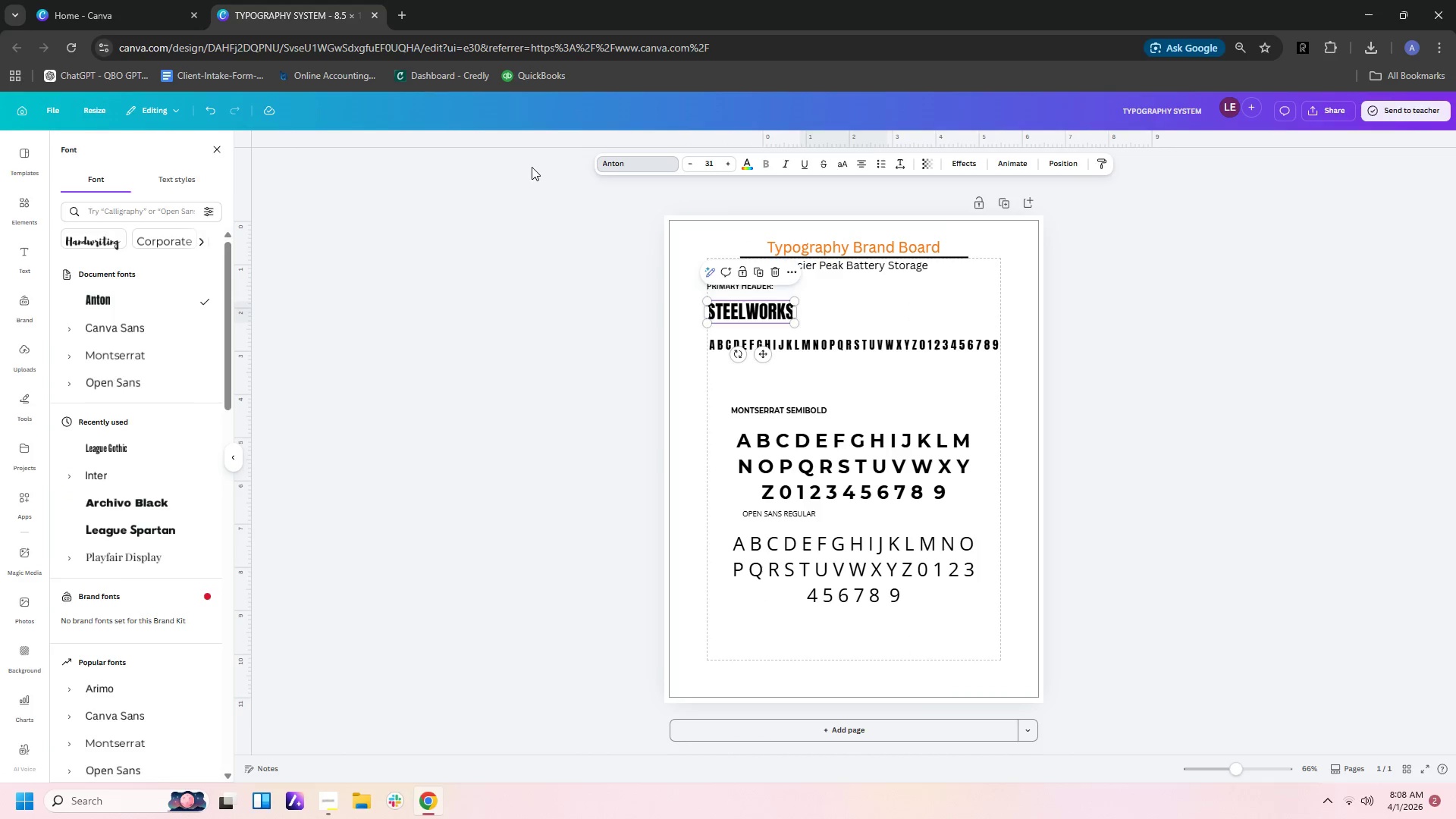 
left_click([134, 211])
 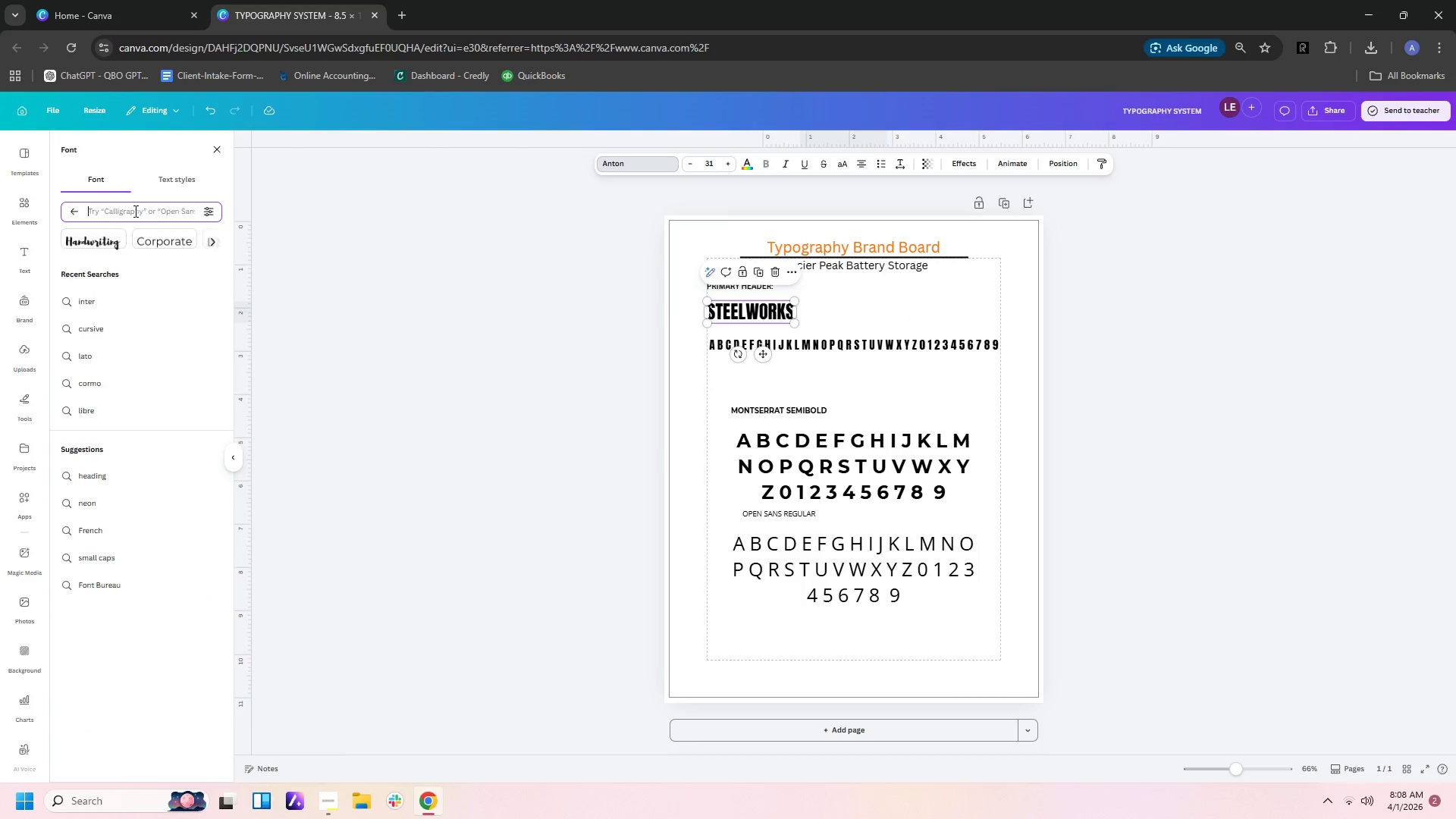 
type(STEEK)
key(Backspace)
type(LWORKSS)
key(Backspace)
 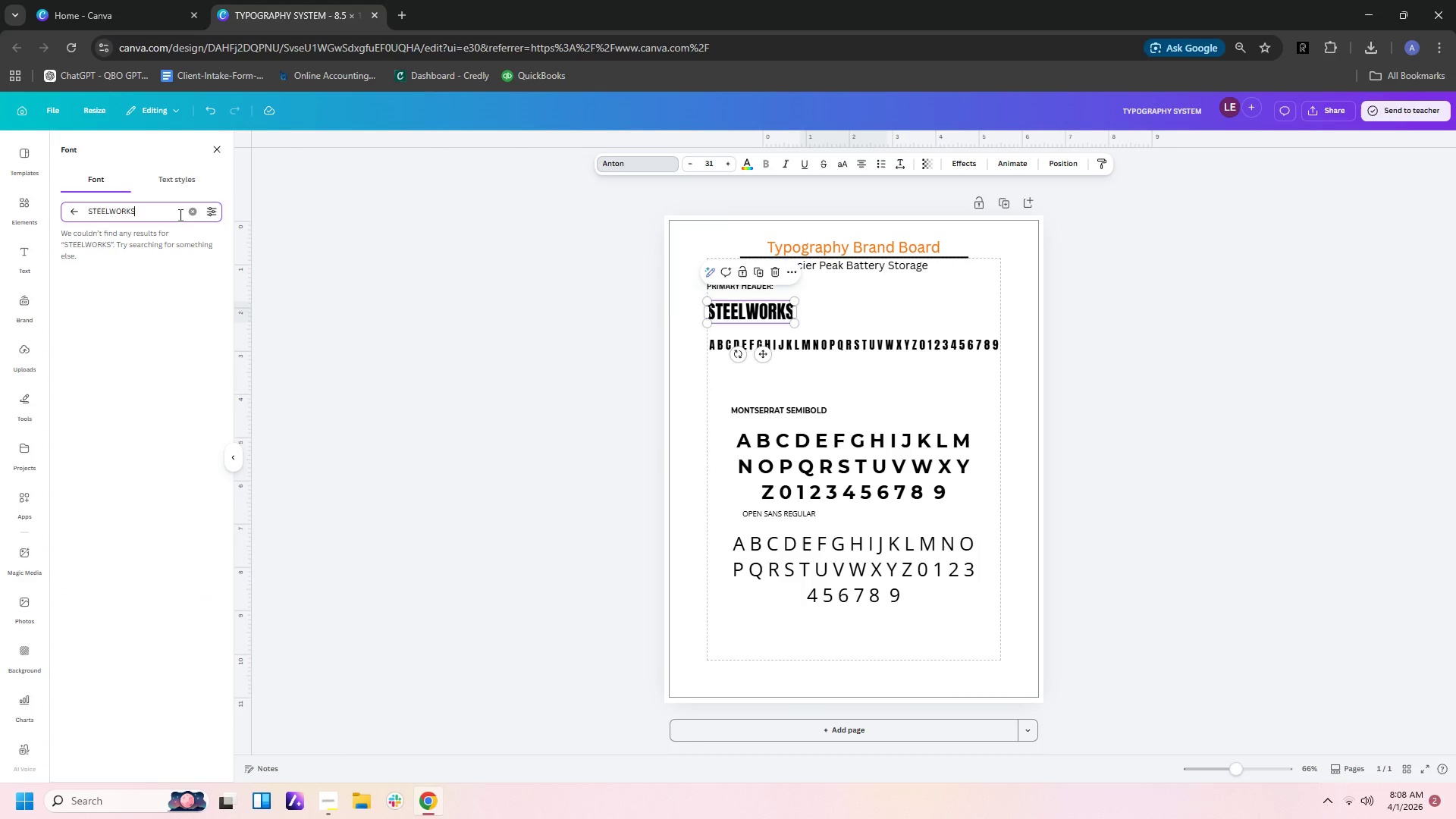 
wait(6.59)
 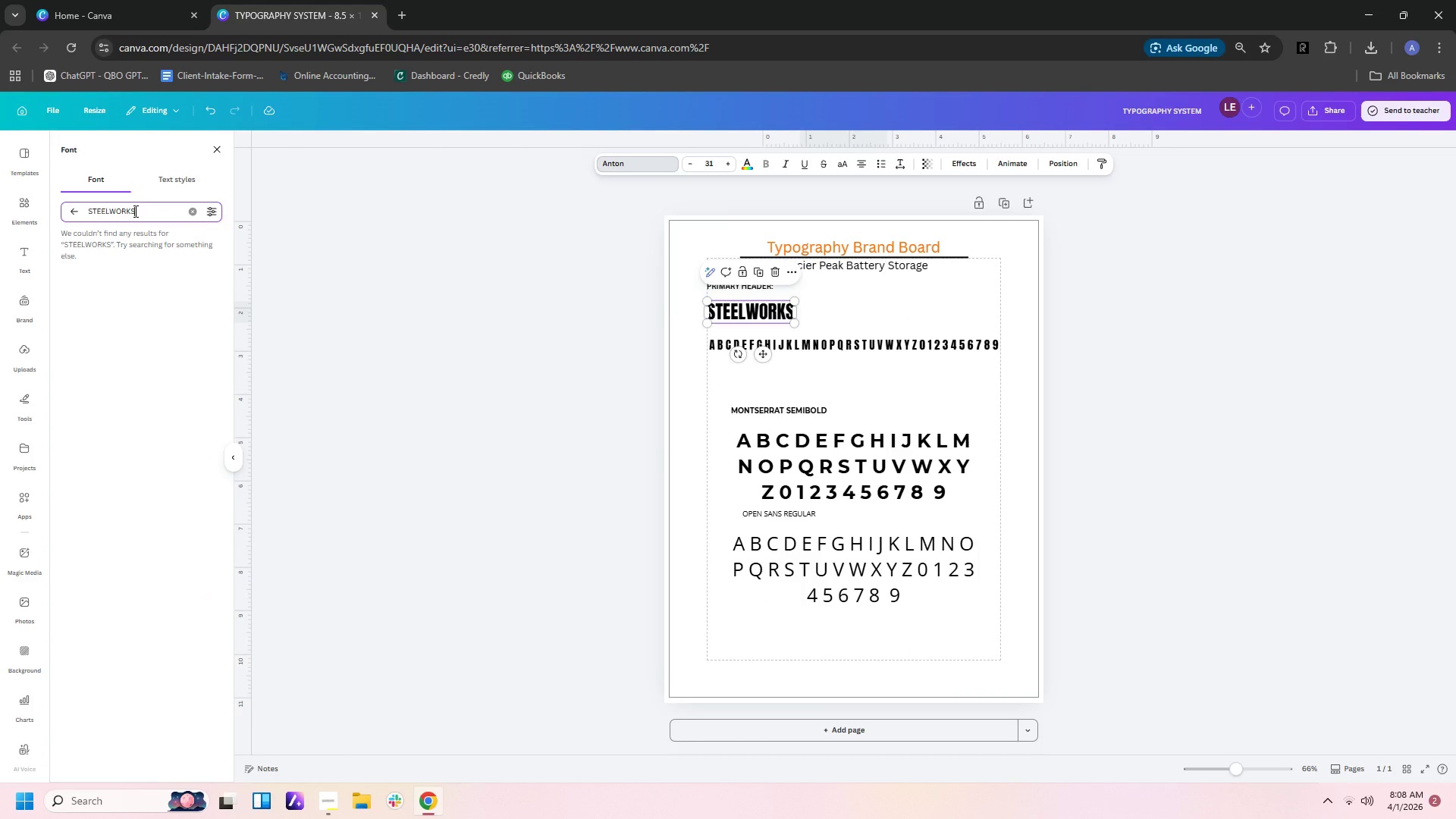 
left_click_drag(start_coordinate=[155, 215], to_coordinate=[0, 202])
 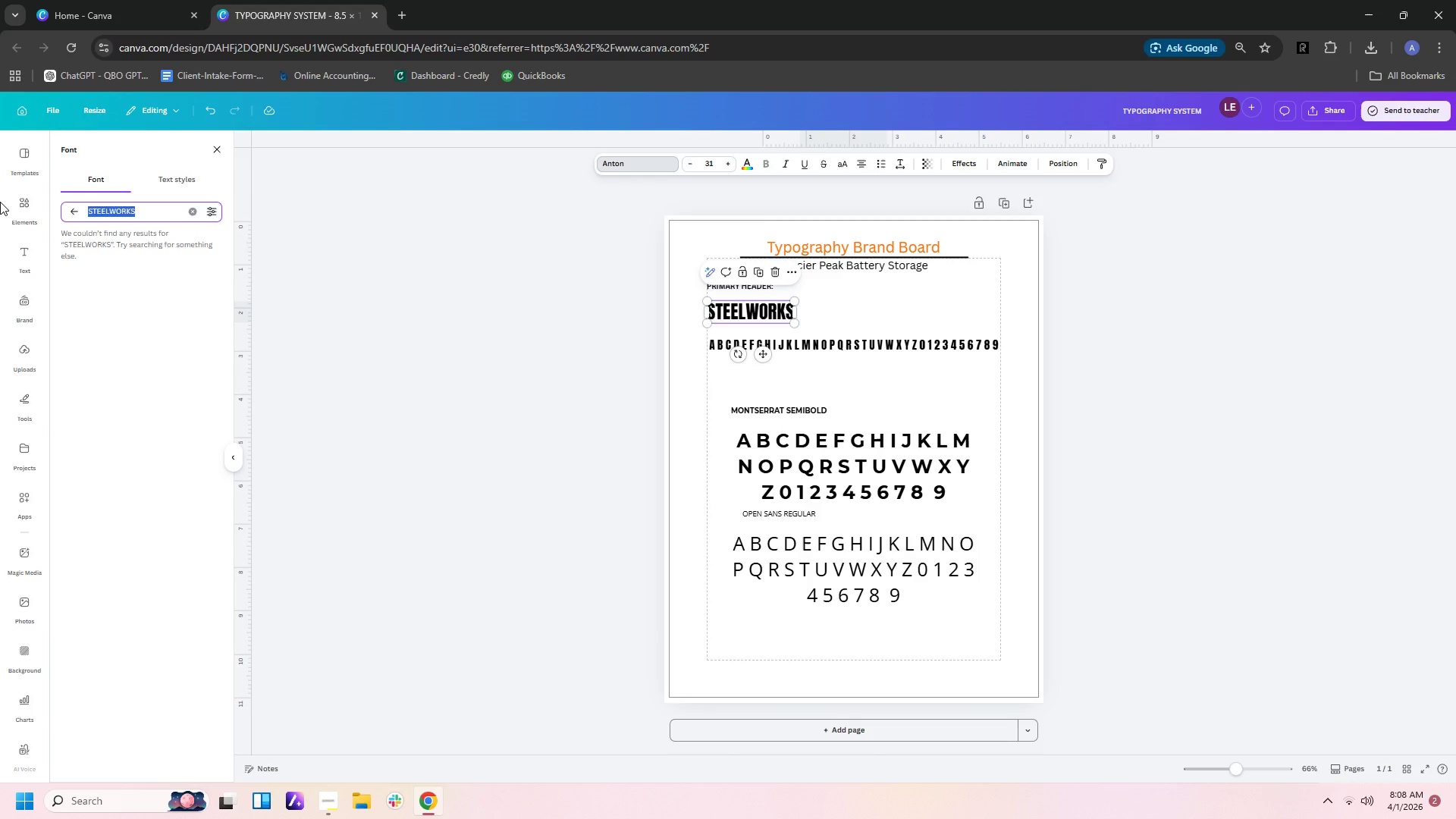 
key(Backspace)
type(steelworks)
 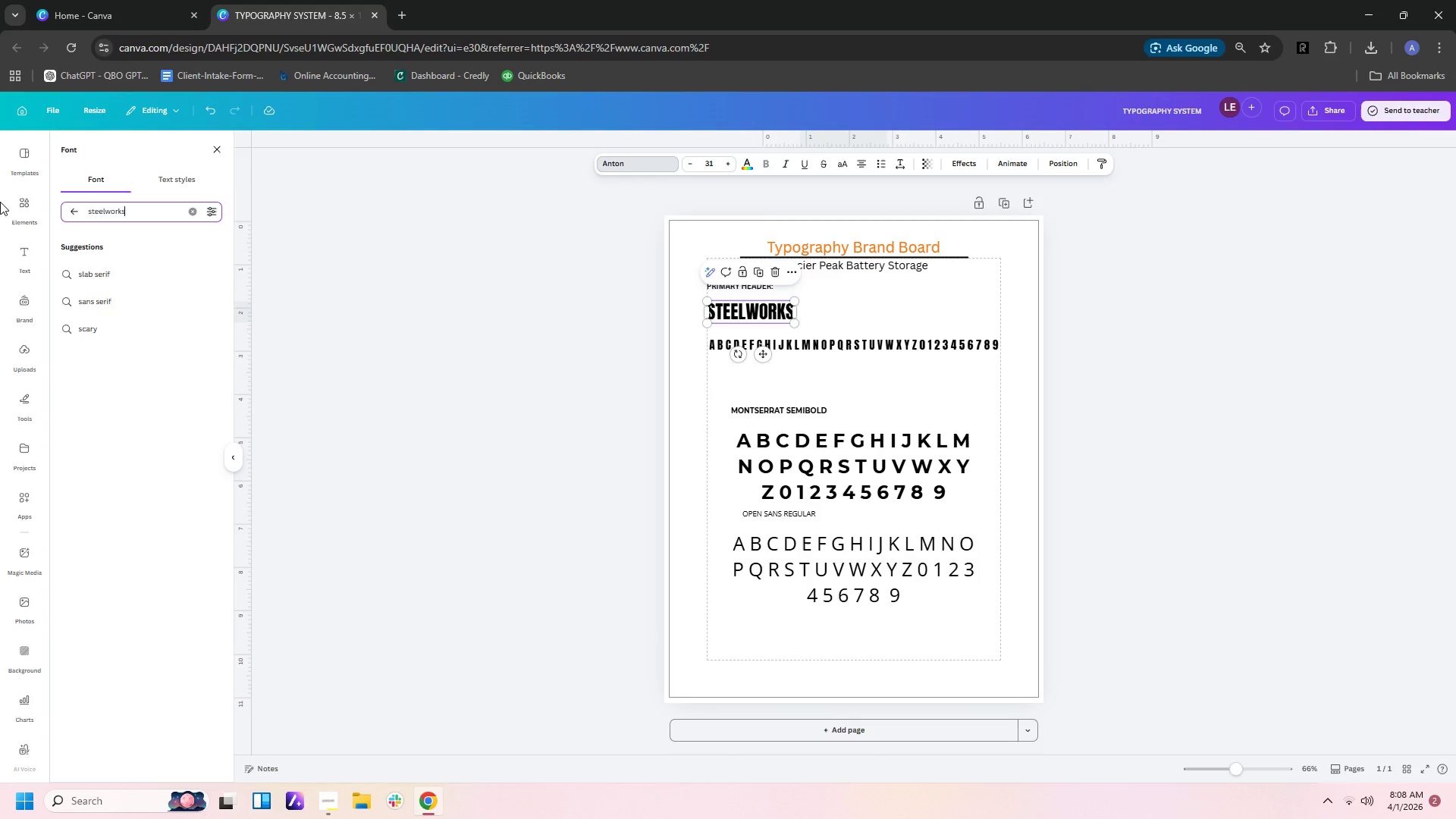 
hold_key(key=Backspace, duration=1.14)
 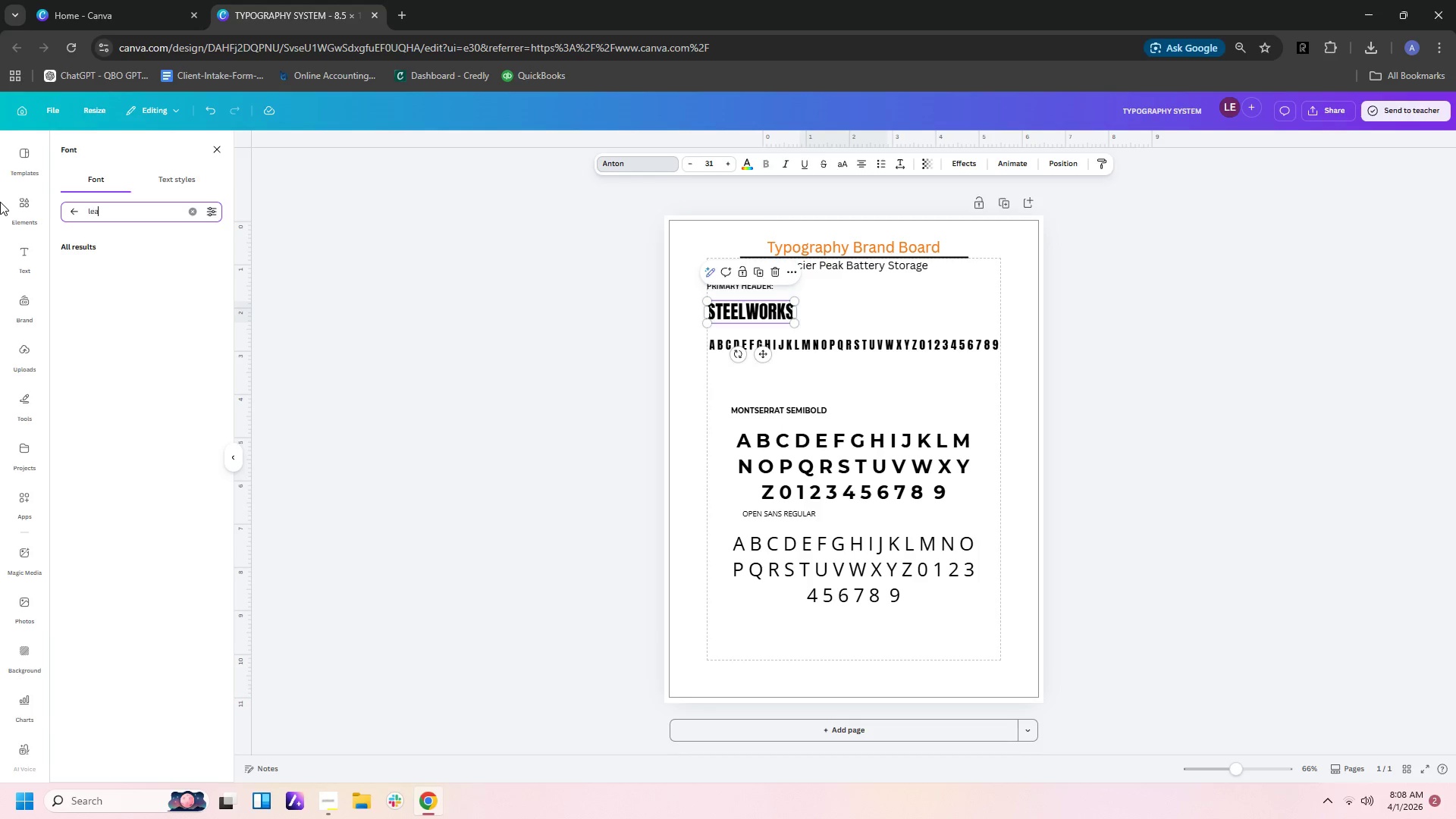 
hold_key(key=Backspace, duration=2.55)
 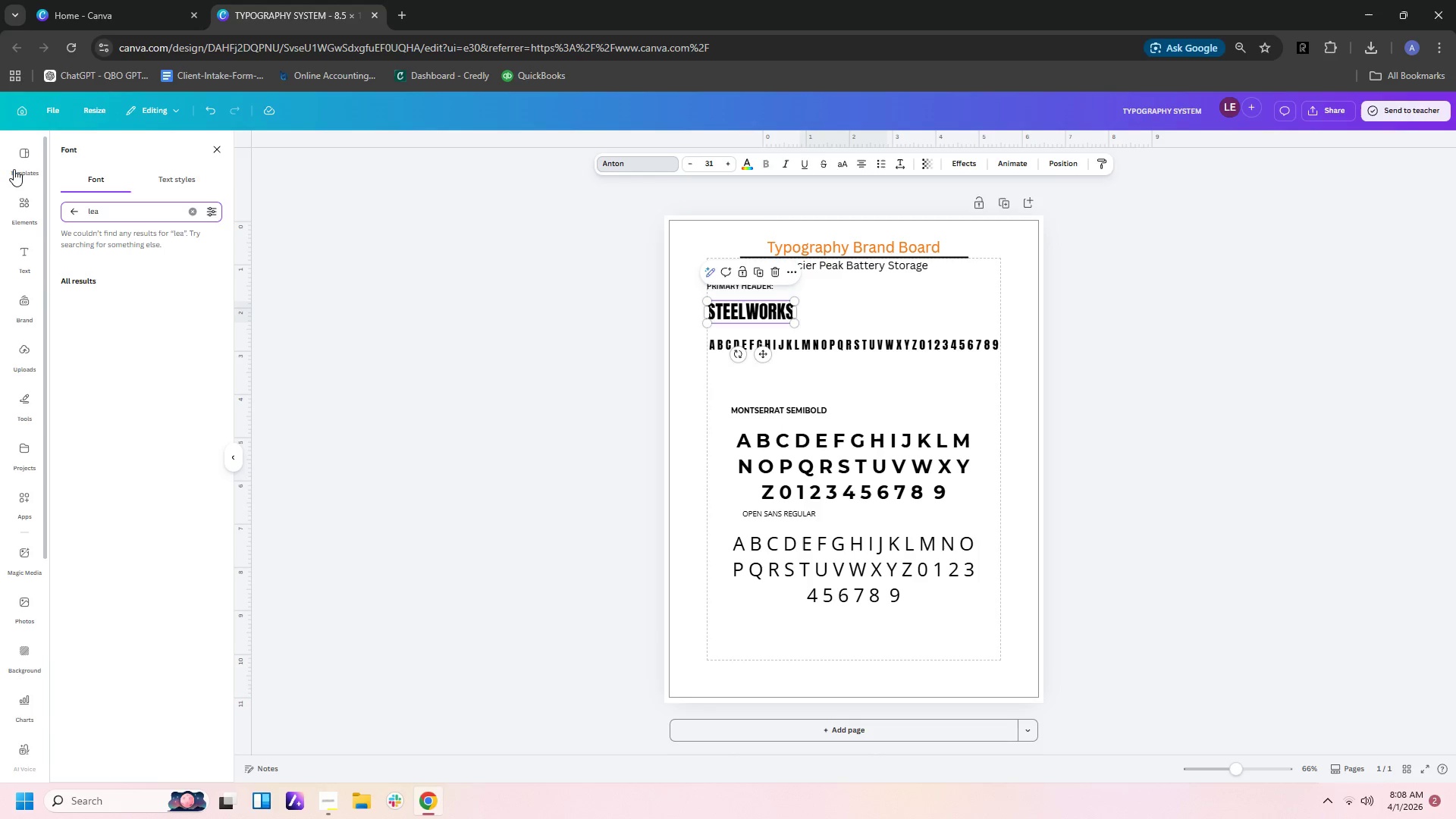 
type(leauge)
 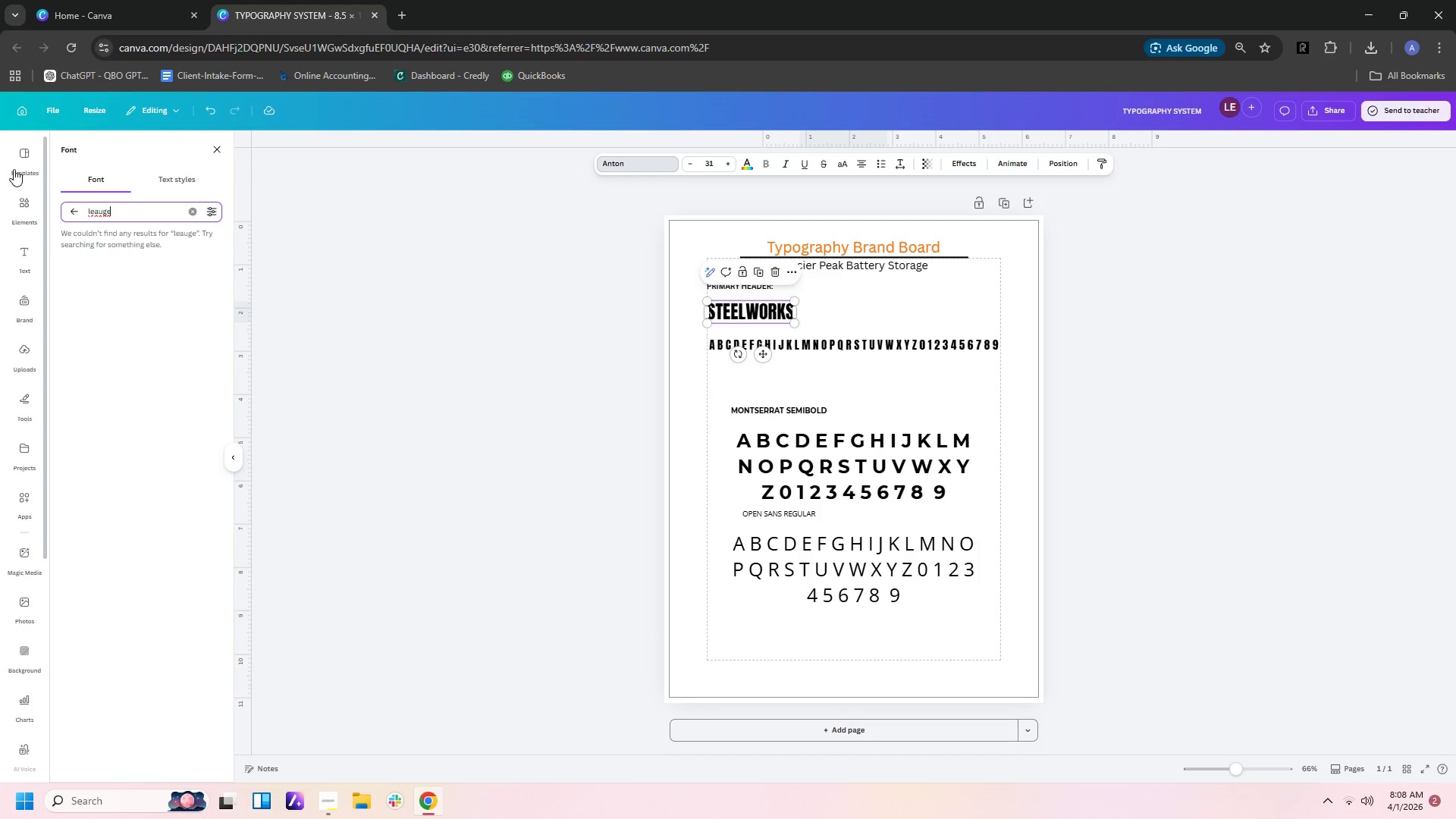 
key(Backspace)
key(Backspace)
key(Backspace)
key(Backspace)
type(eague)
 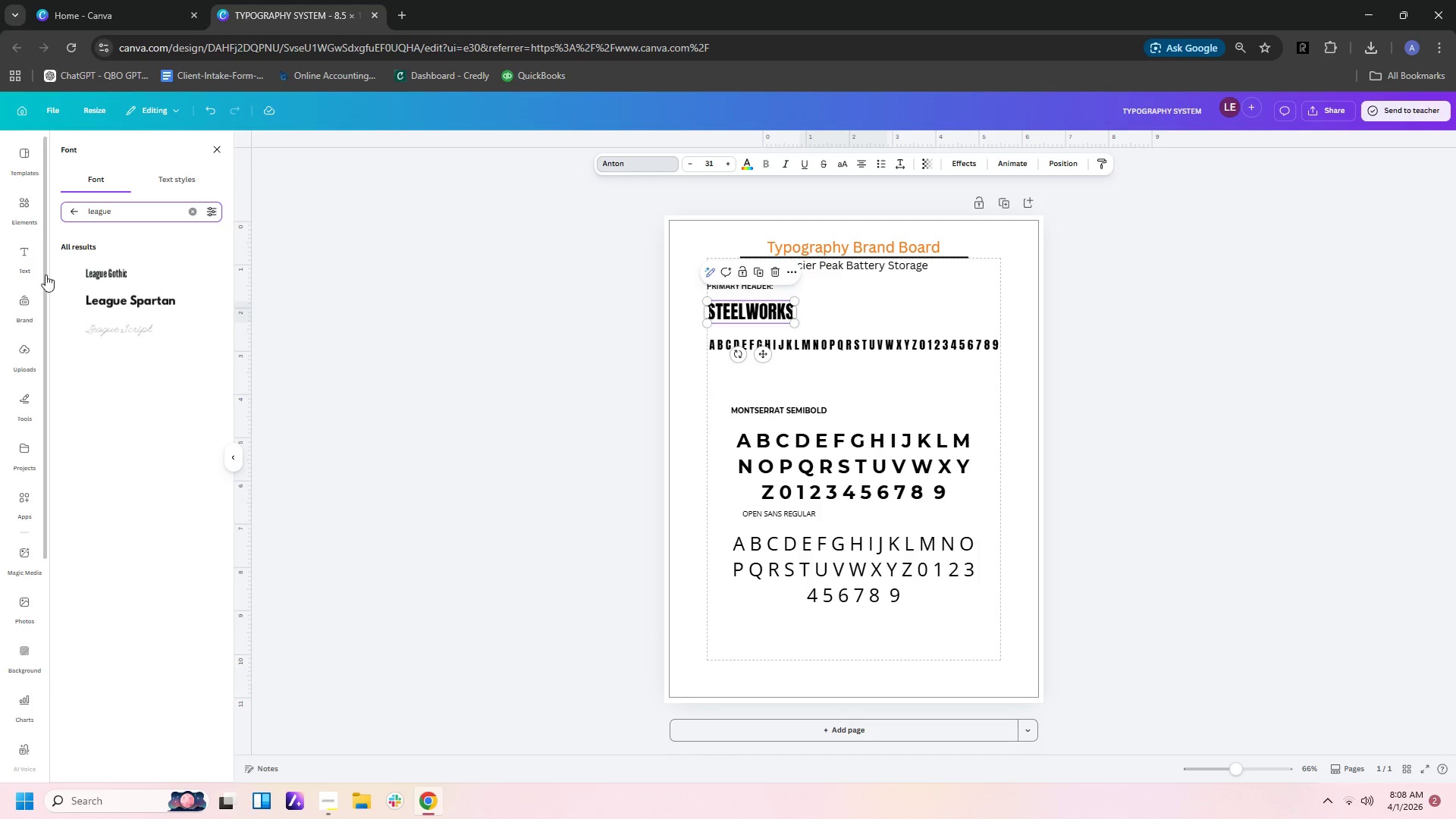 
left_click([102, 303])
 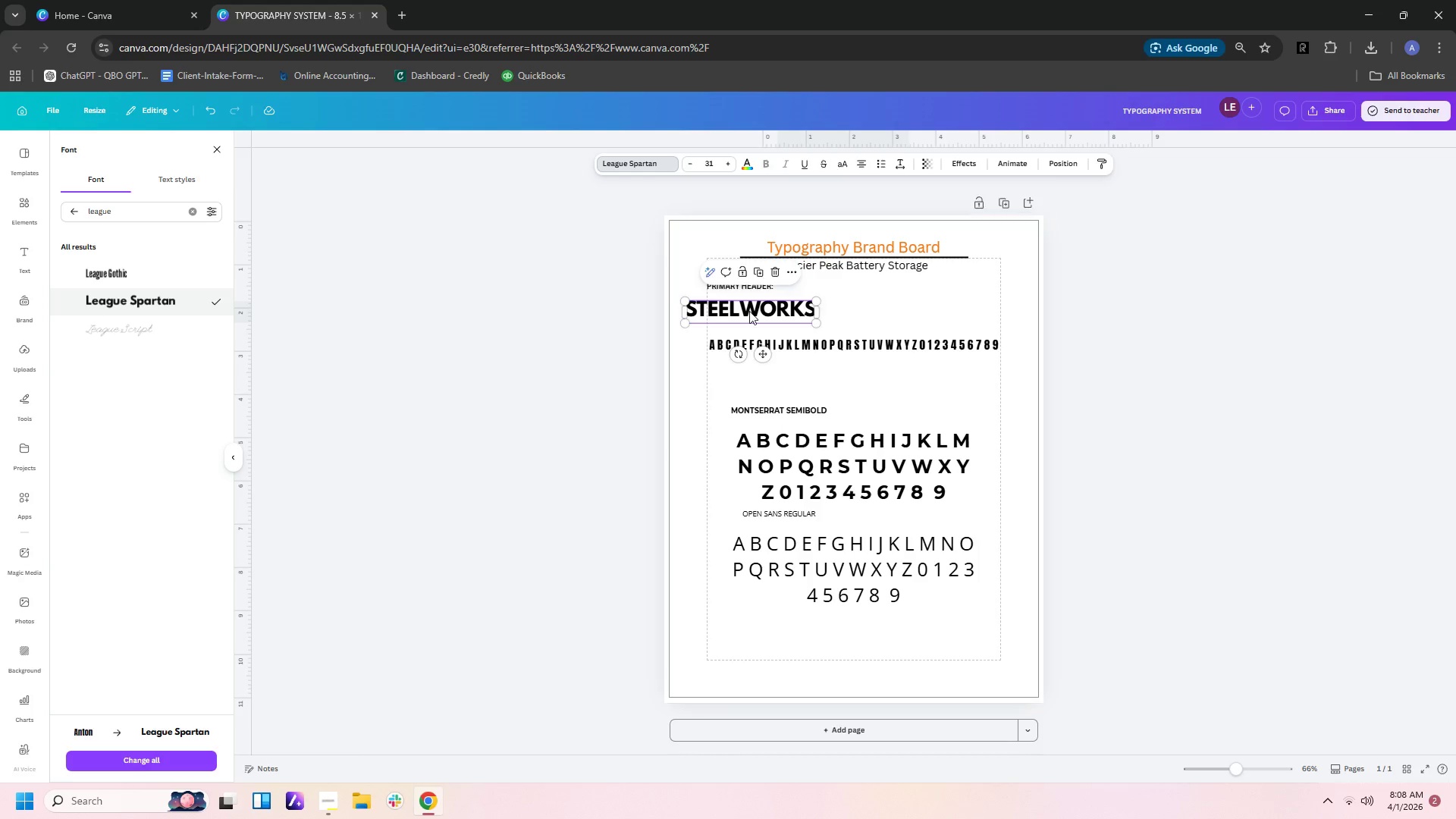 
left_click_drag(start_coordinate=[746, 311], to_coordinate=[768, 313])
 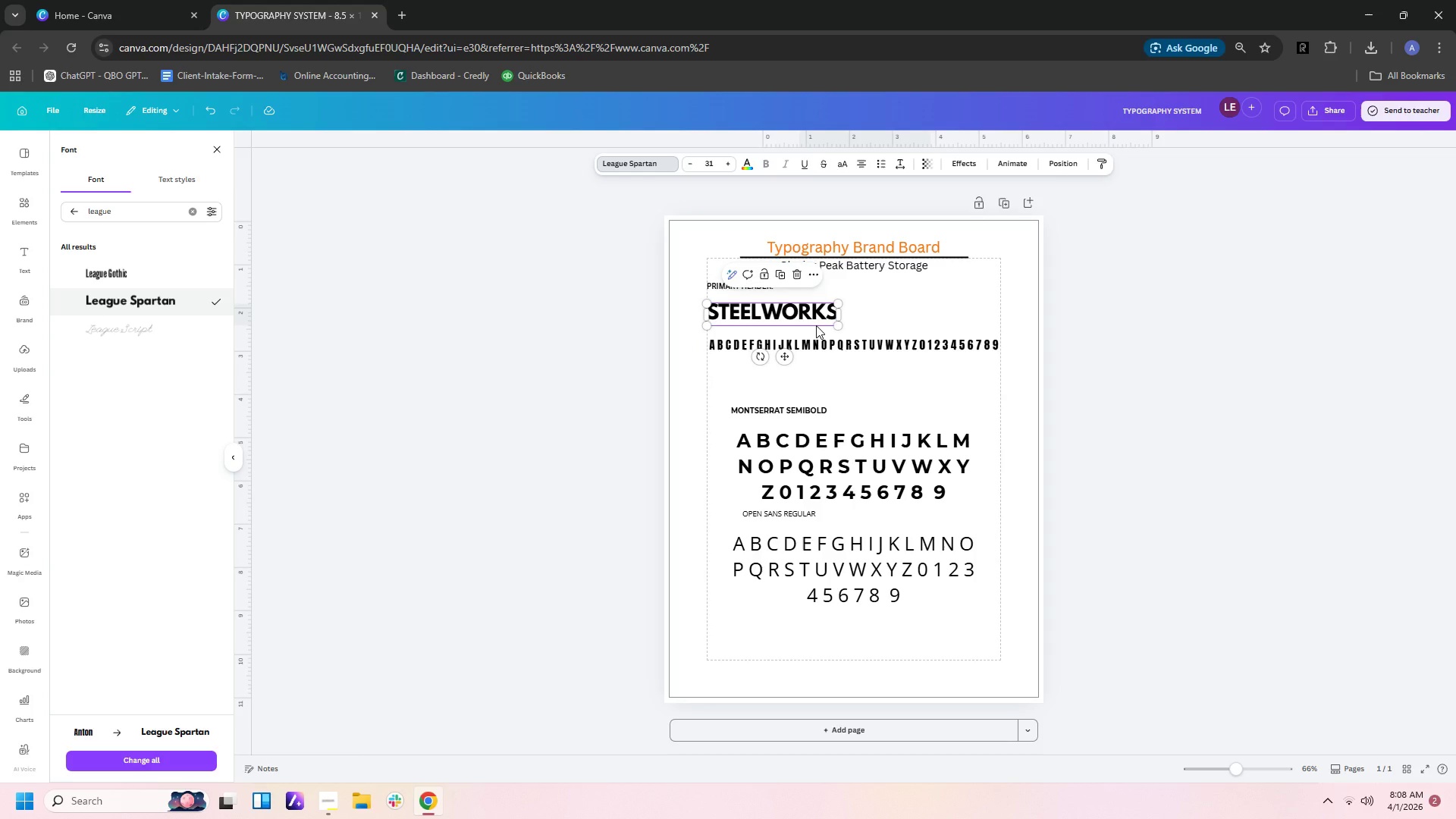 
wait(6.06)
 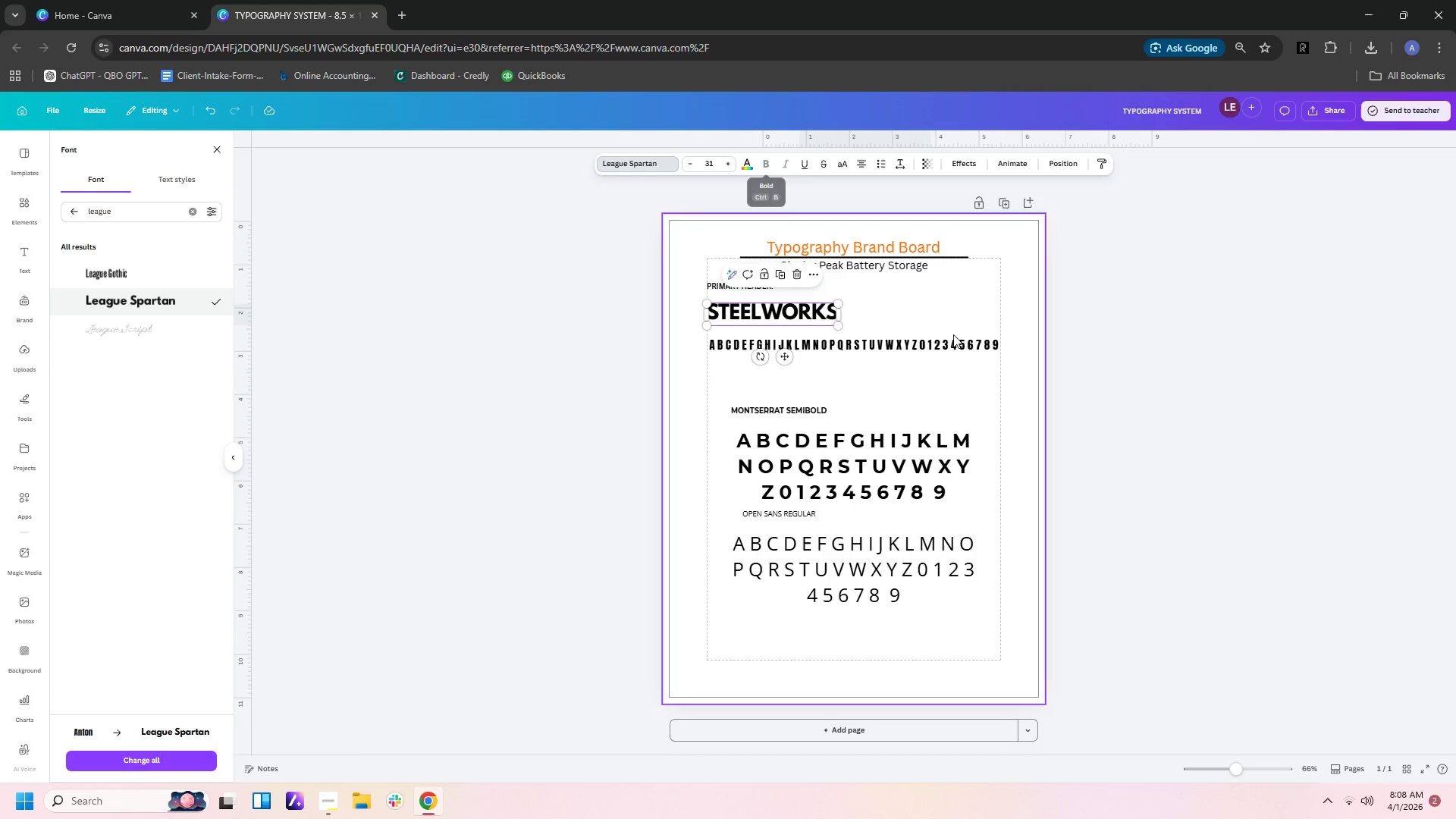 
left_click([871, 314])
 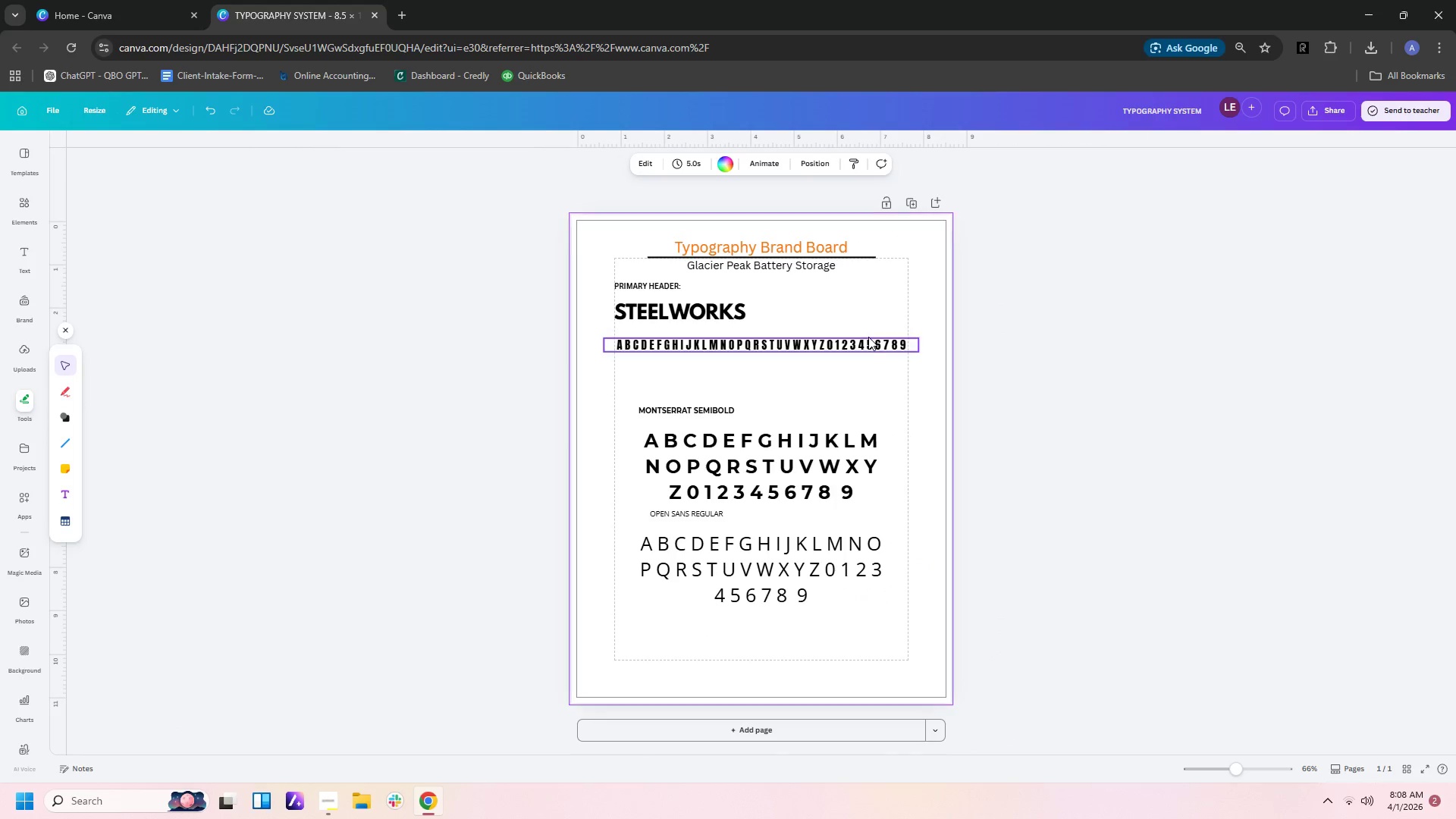 
left_click_drag(start_coordinate=[861, 343], to_coordinate=[861, 353])
 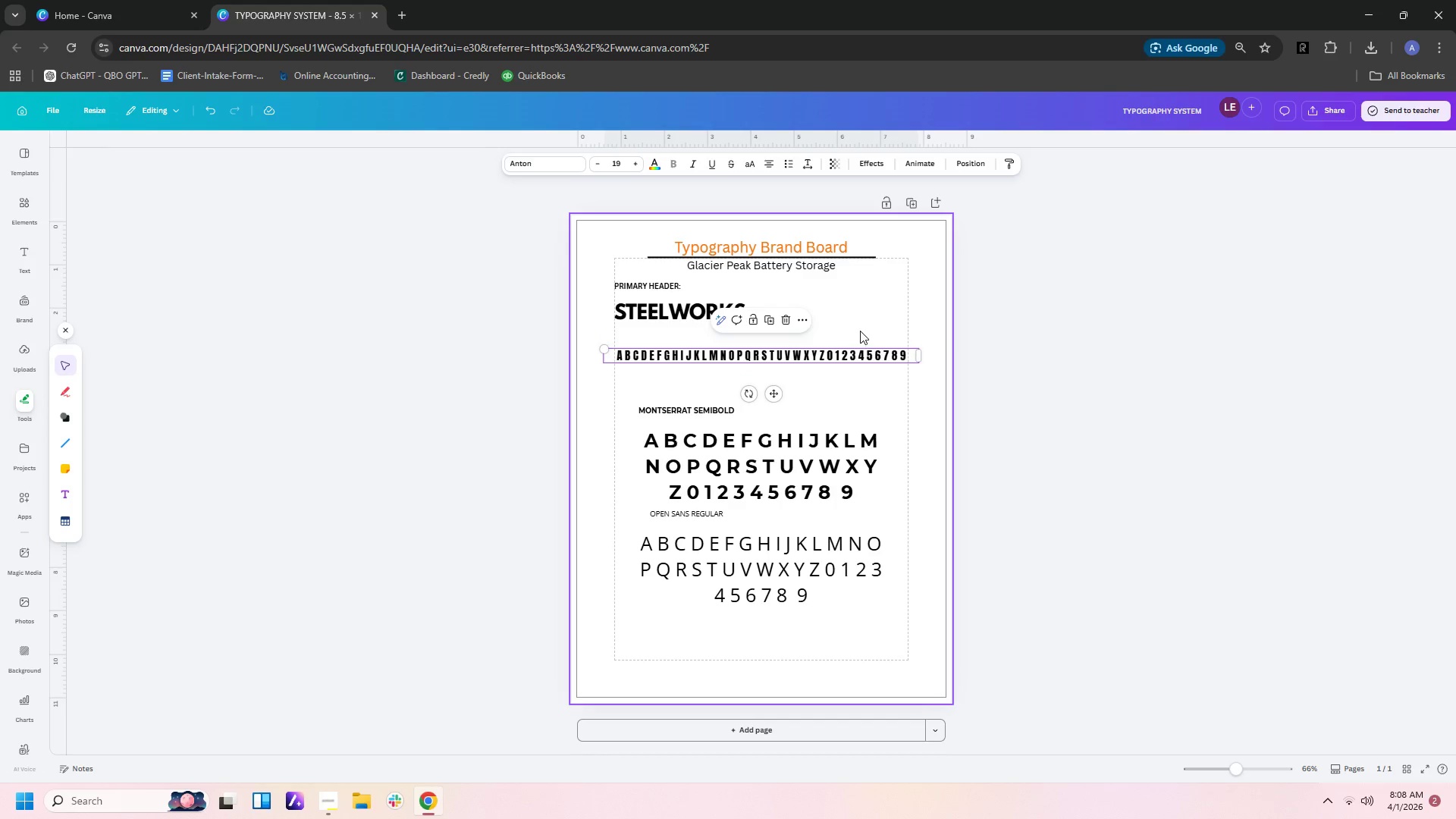 
left_click([860, 331])
 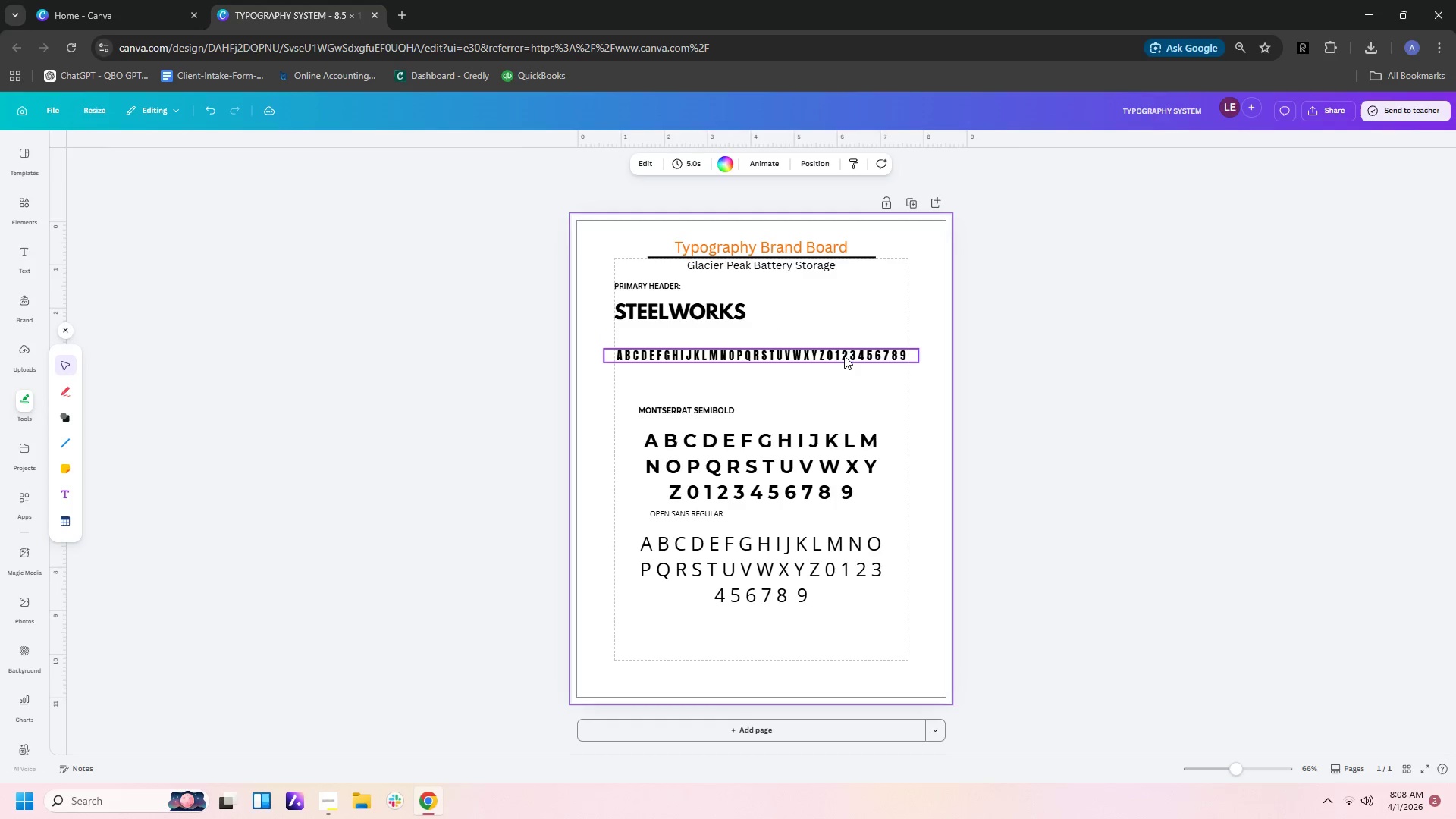 
left_click([843, 357])
 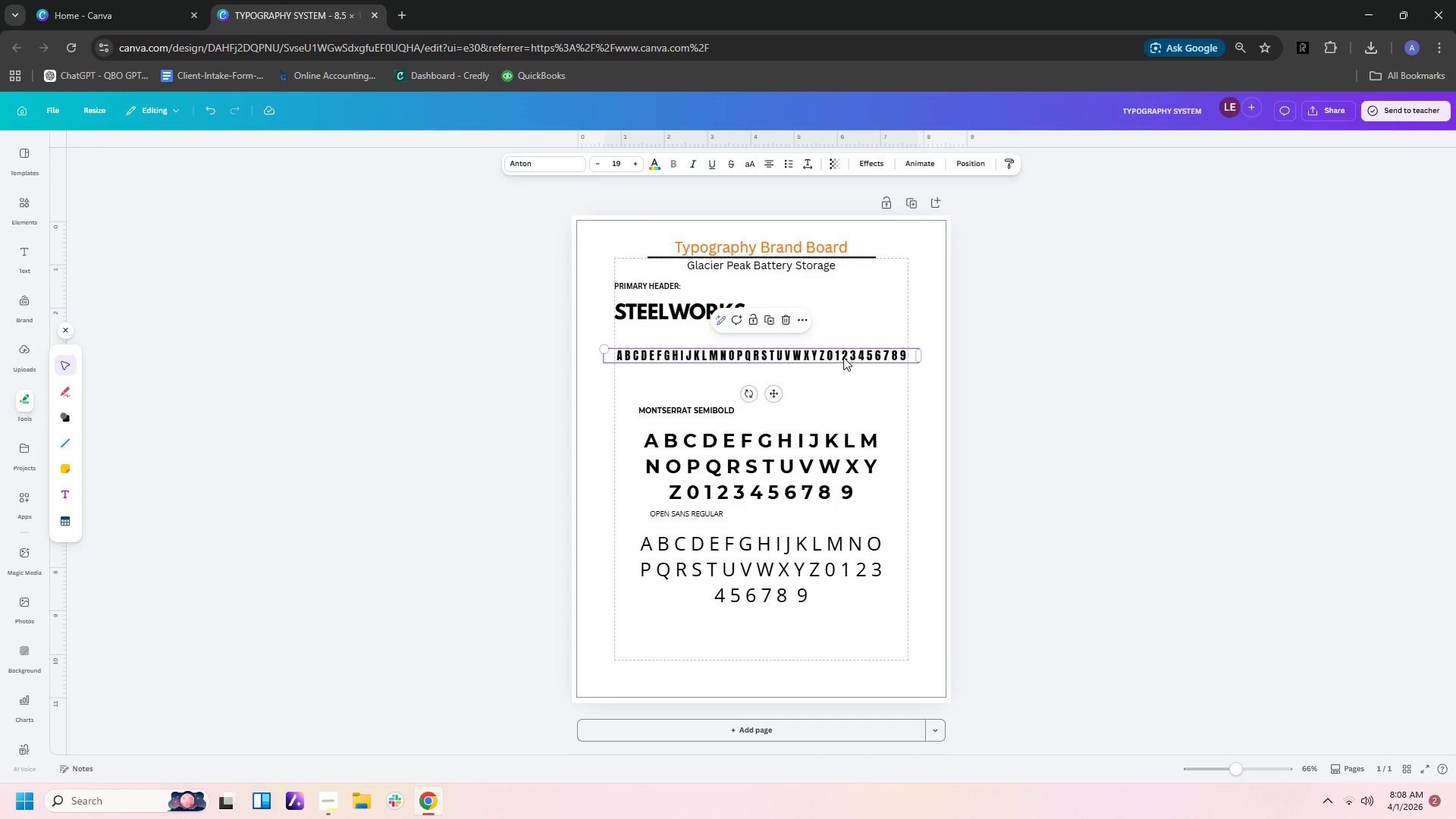 
key(Control+C)
 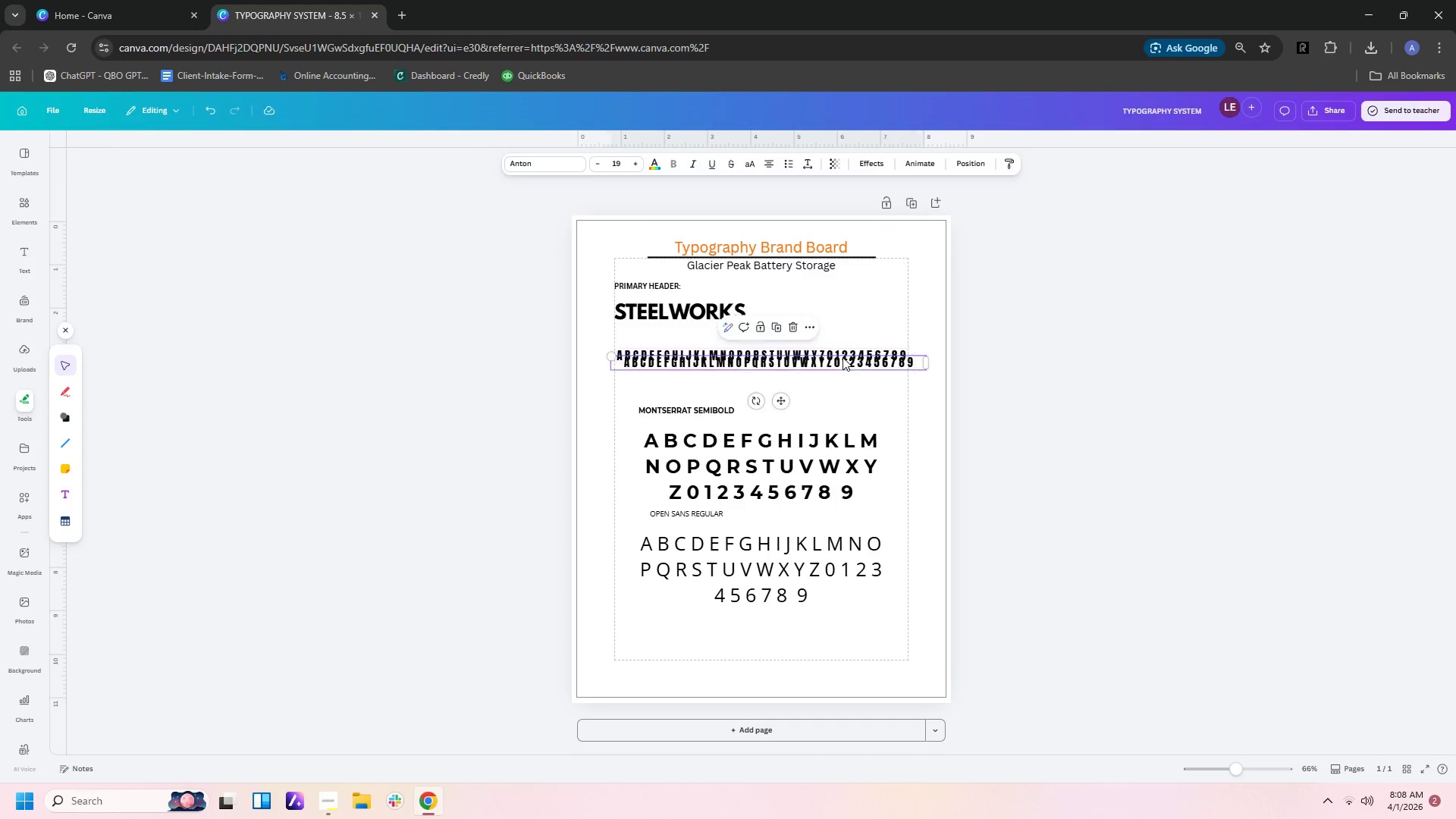 
key(Control+V)
 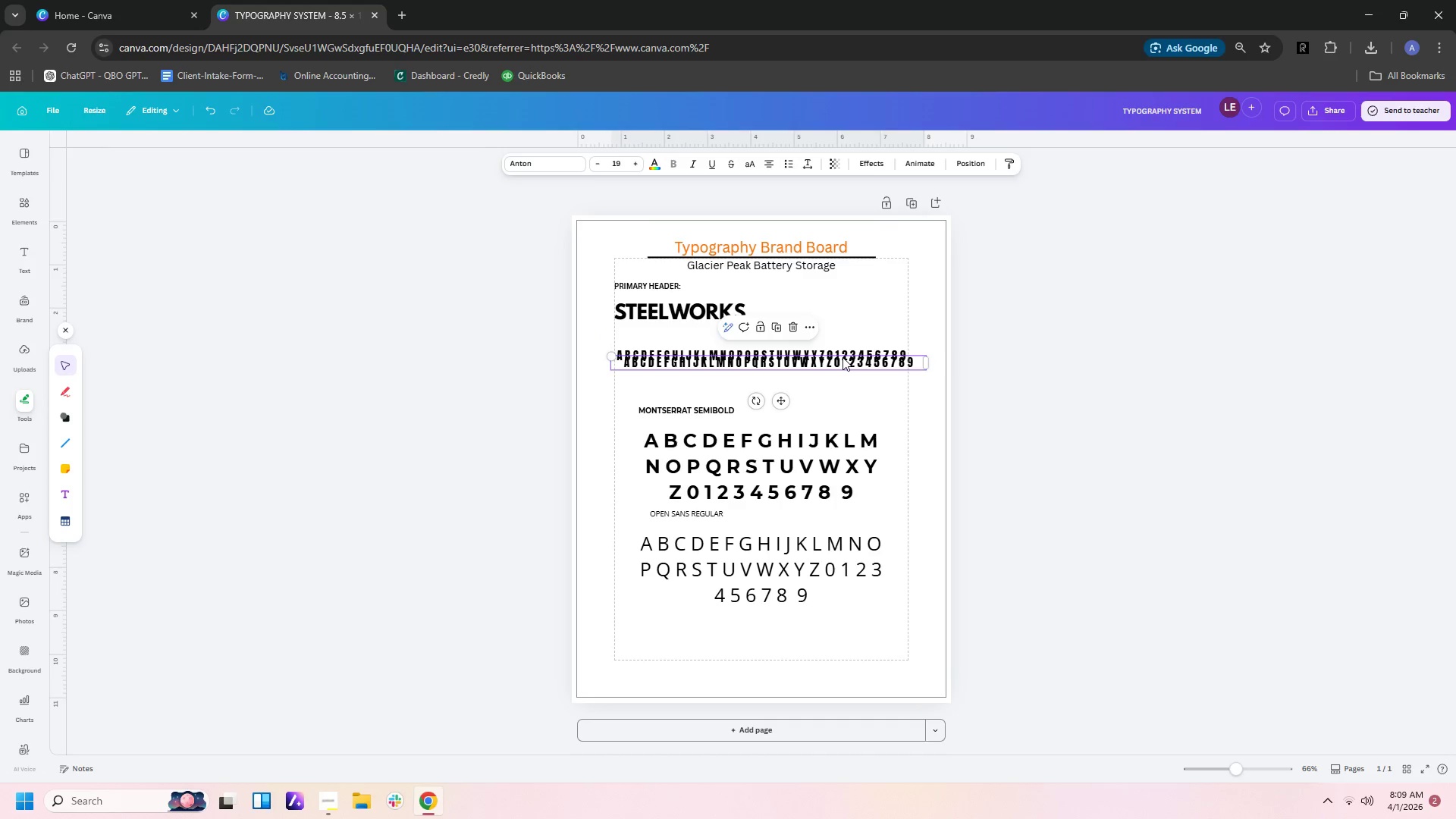 
left_click_drag(start_coordinate=[843, 357], to_coordinate=[838, 327])
 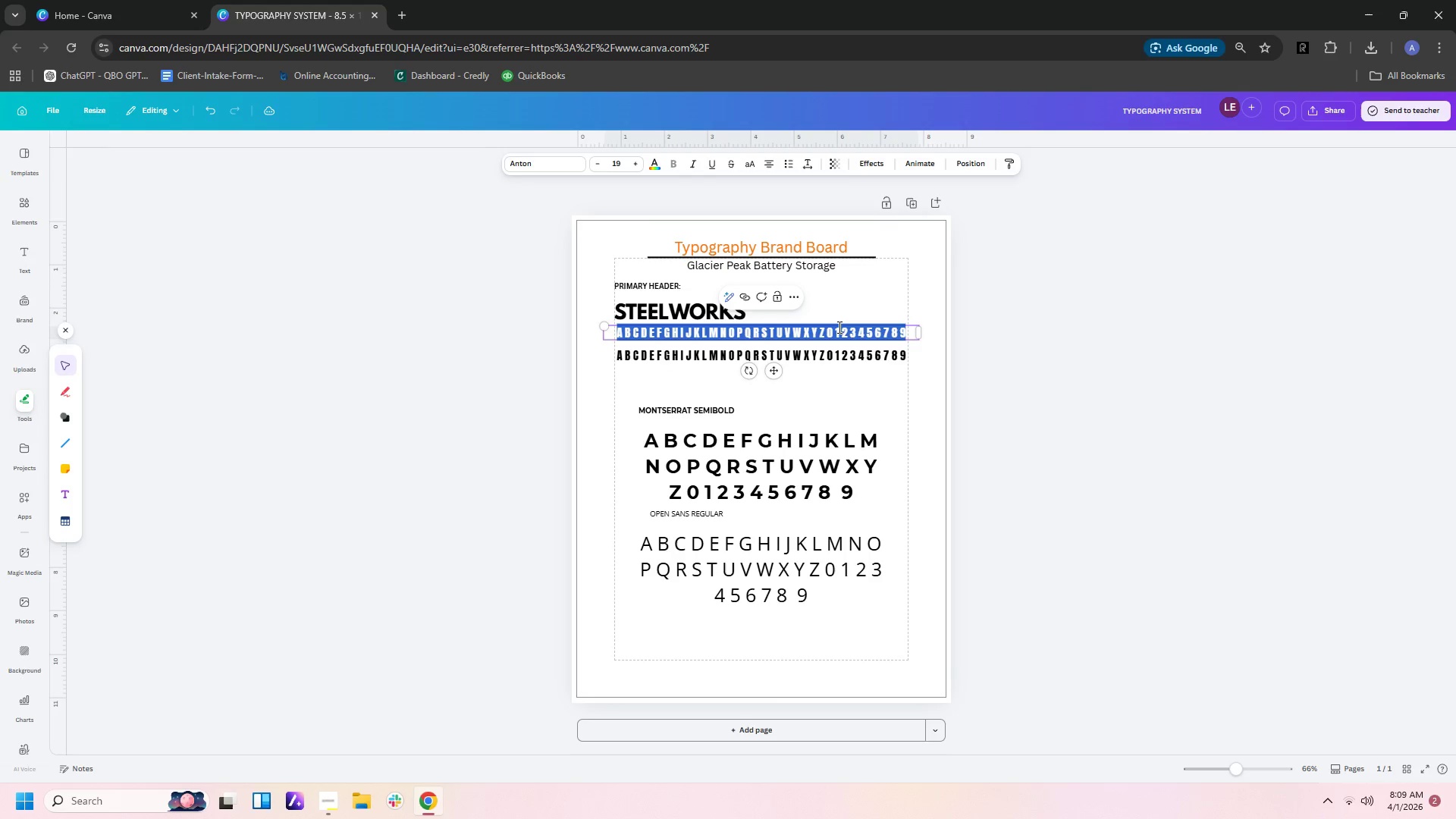 
double_click([838, 327])
 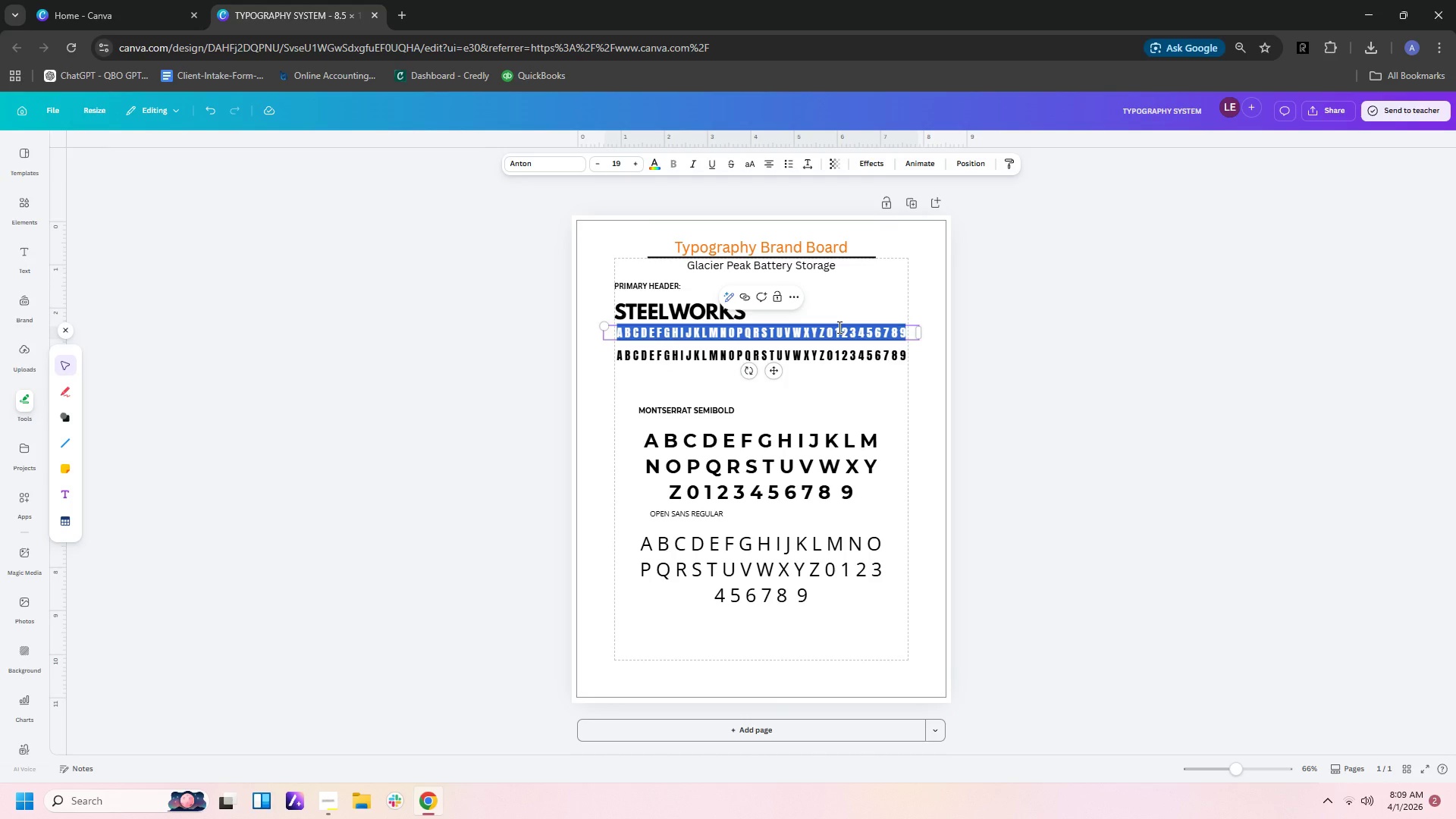 
type(Bl)
key(Backspace)
type(old, All Caps, 32pt)
 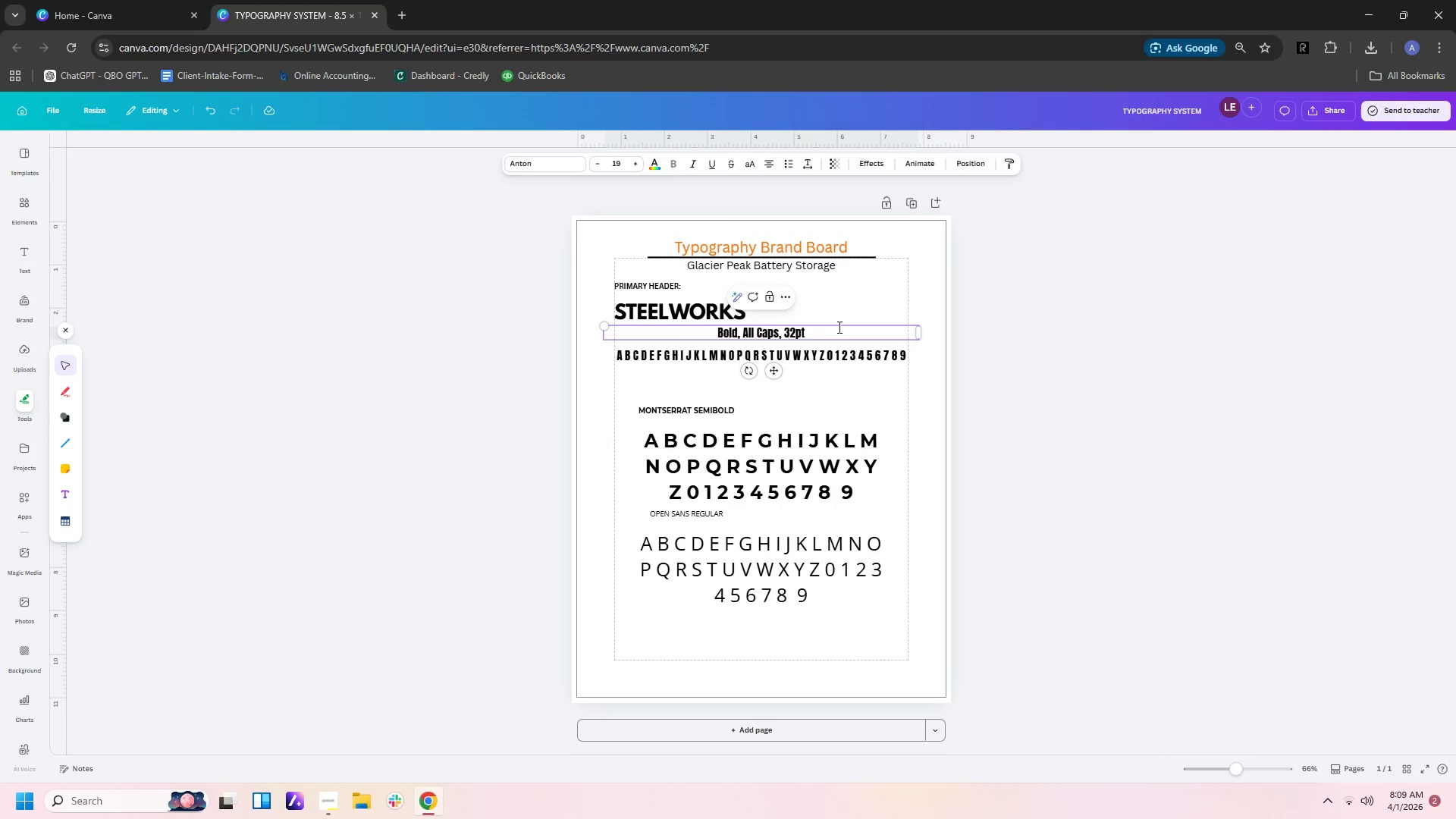 
left_click([721, 319])
 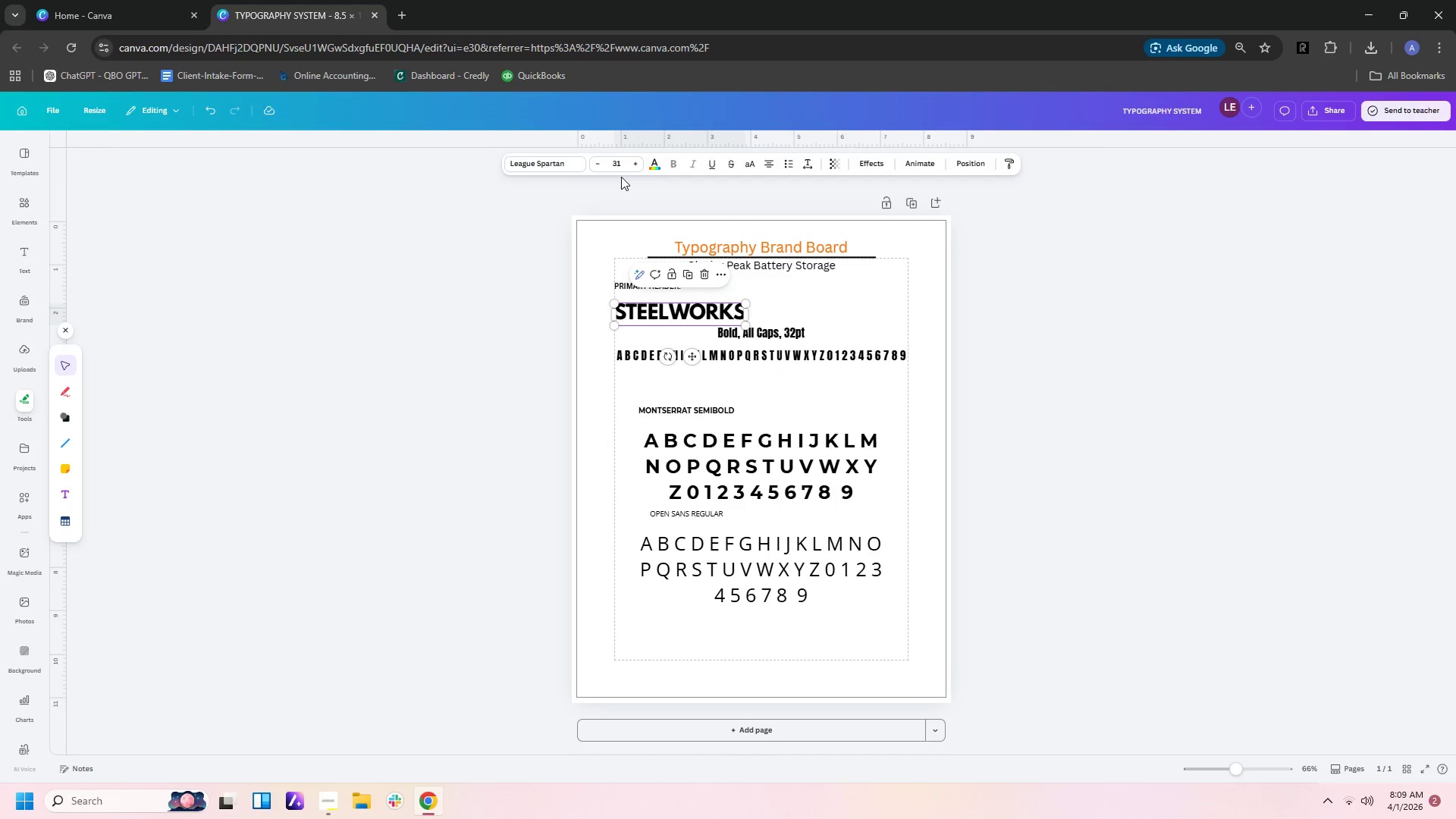 
left_click([637, 163])
 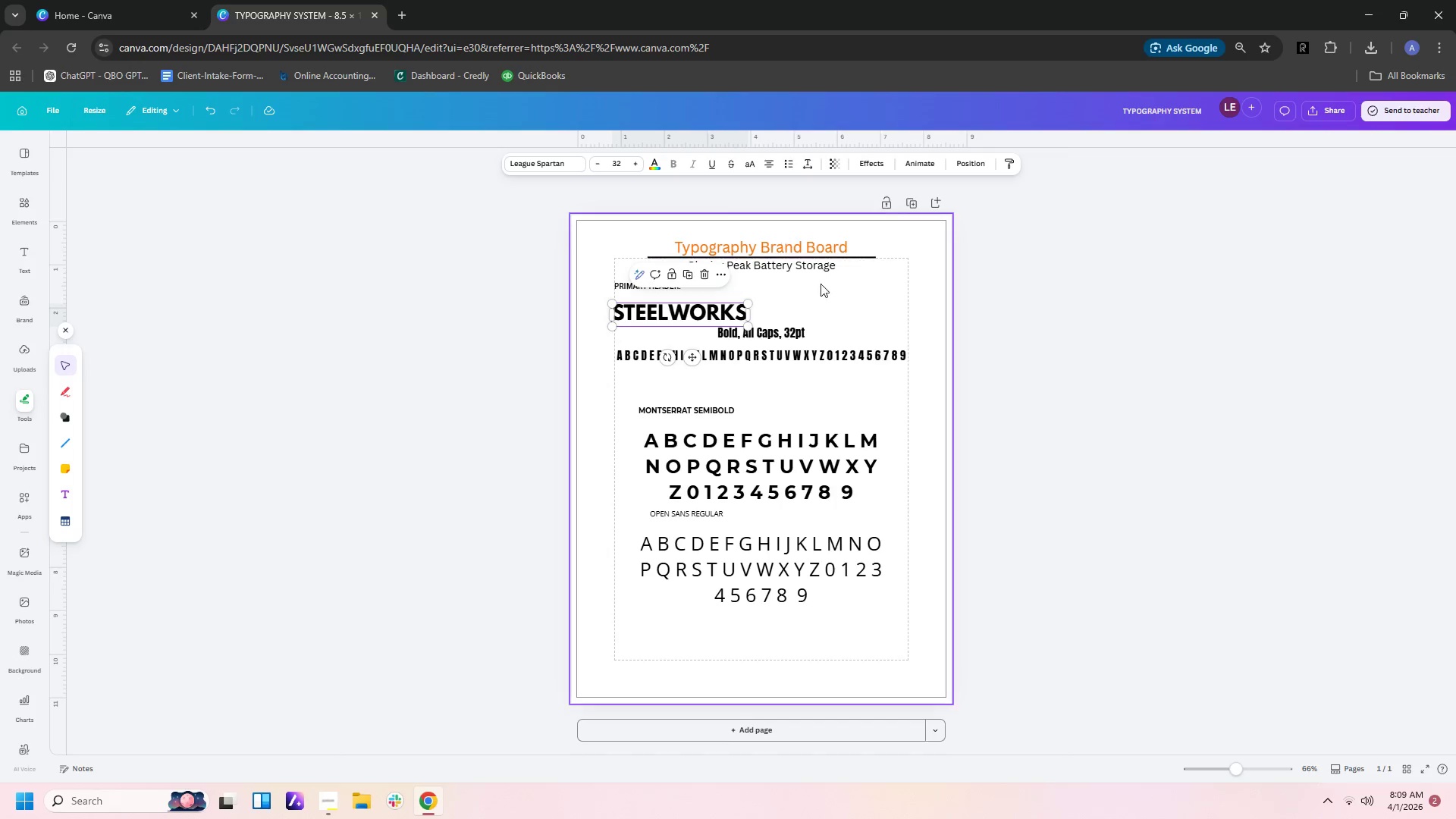 
left_click([809, 290])
 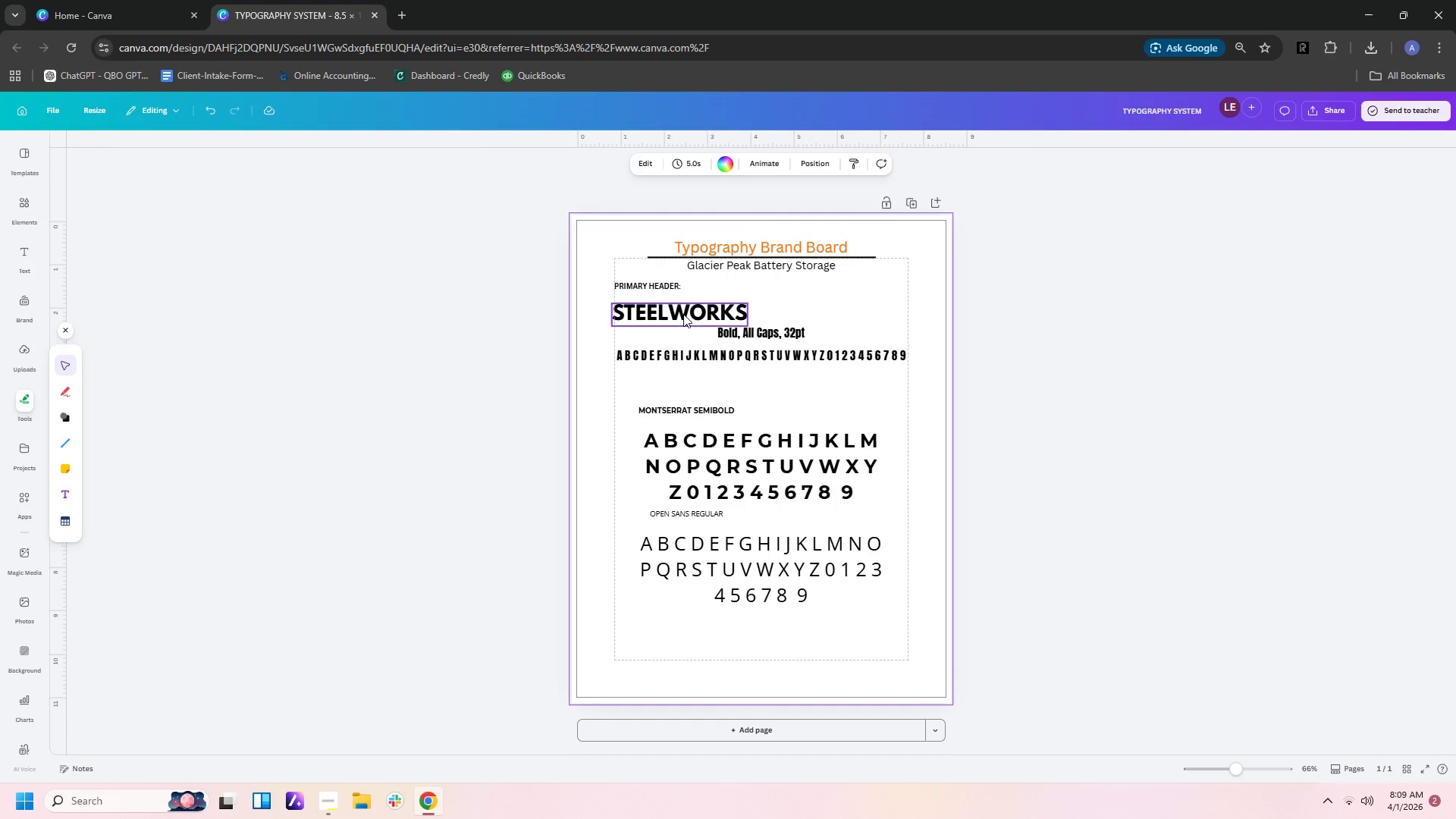 
left_click_drag(start_coordinate=[683, 314], to_coordinate=[686, 309])
 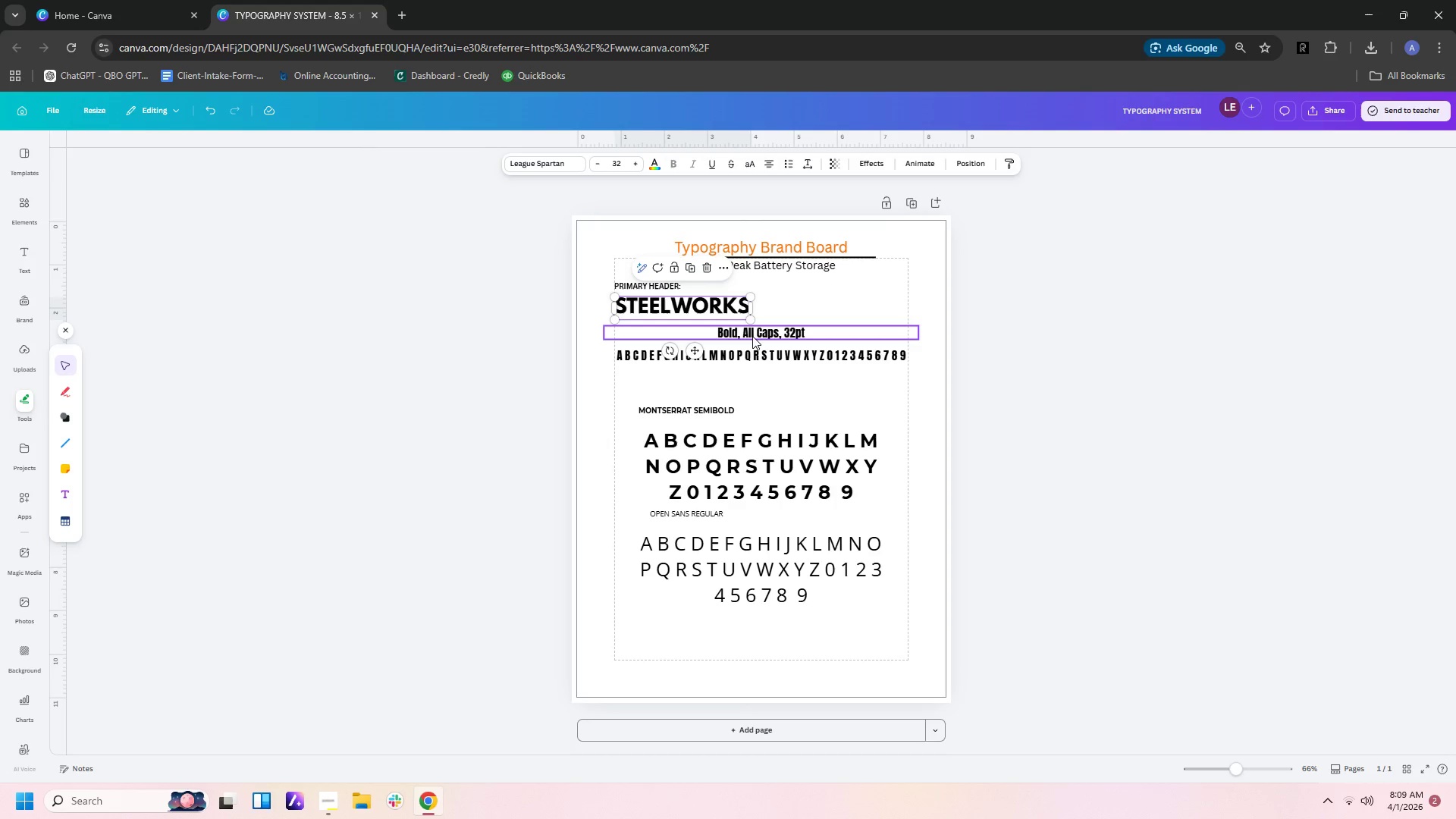 
left_click([752, 335])
 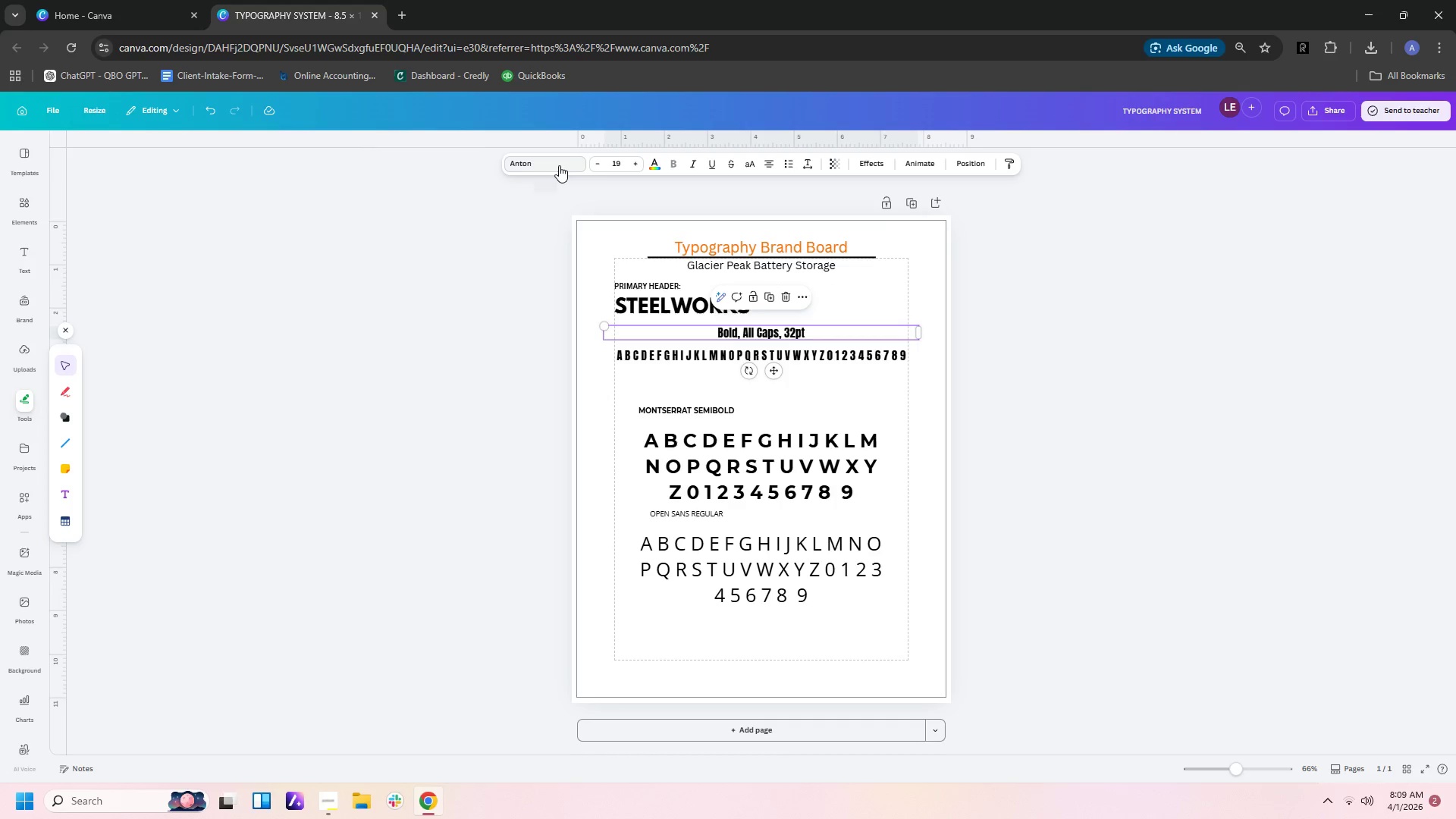 
left_click([559, 165])
 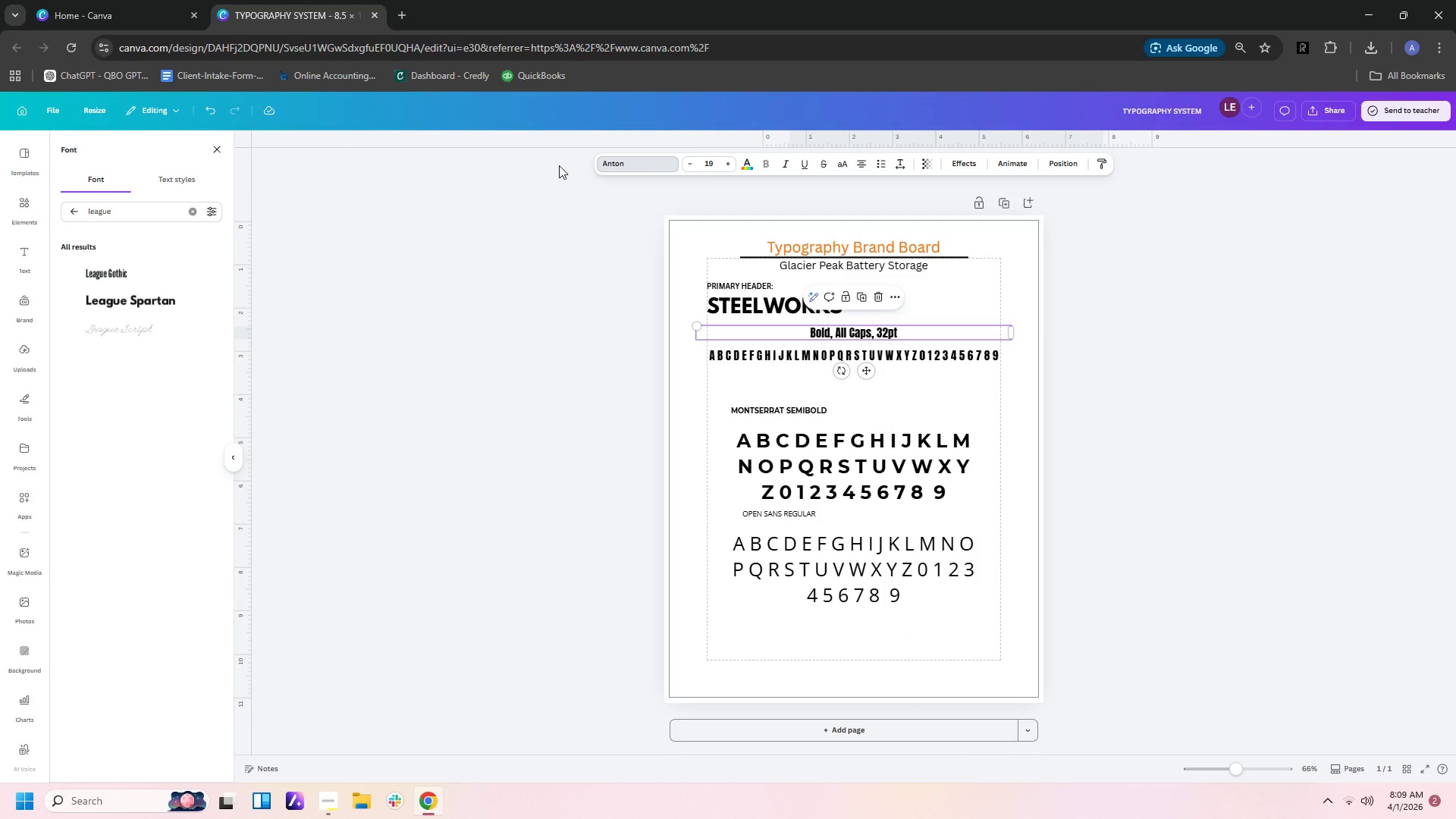 
wait(11.11)
 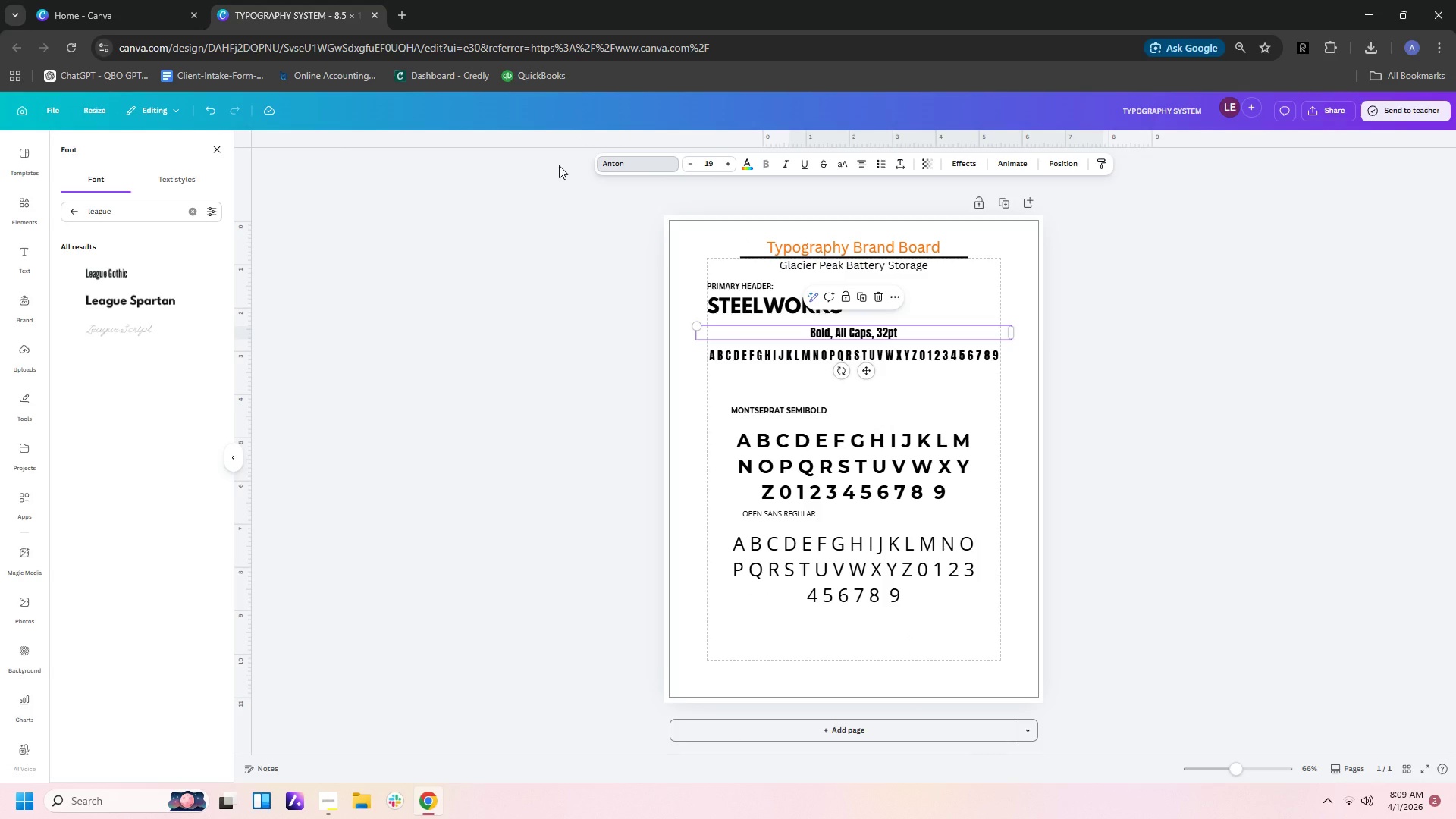 
left_click_drag(start_coordinate=[111, 215], to_coordinate=[49, 208])
 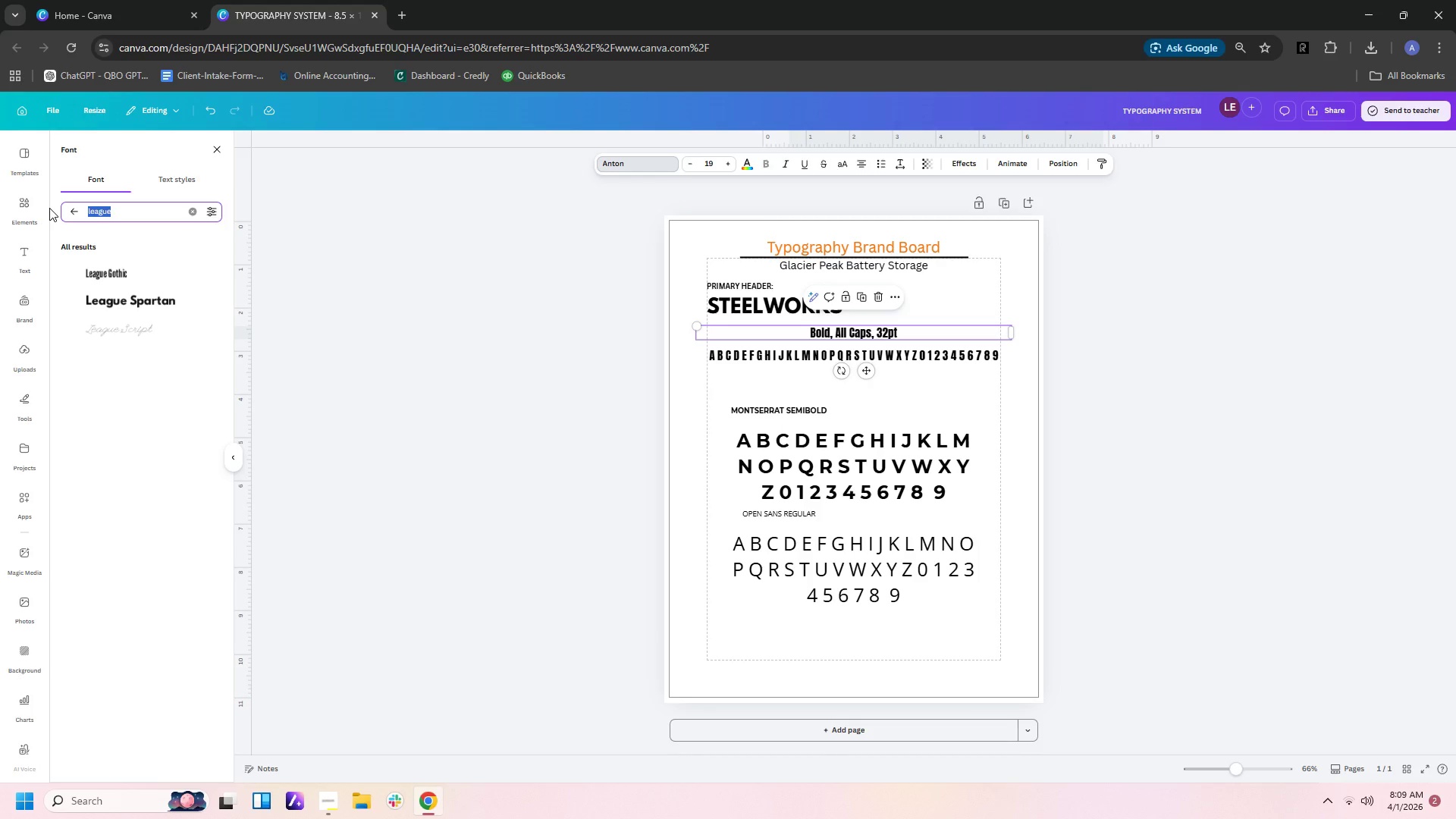 
wait(5.97)
 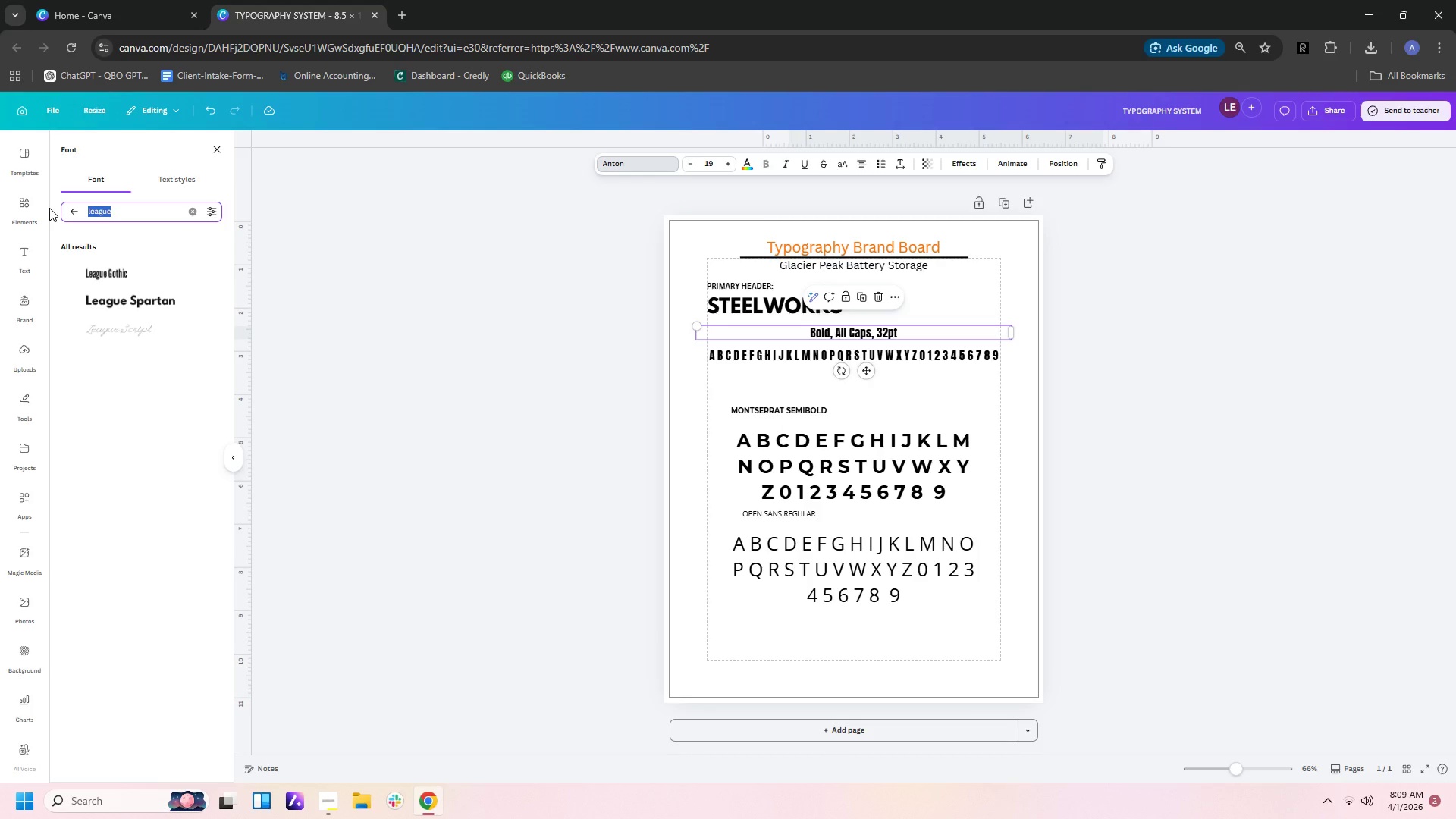 
type(raleway)
 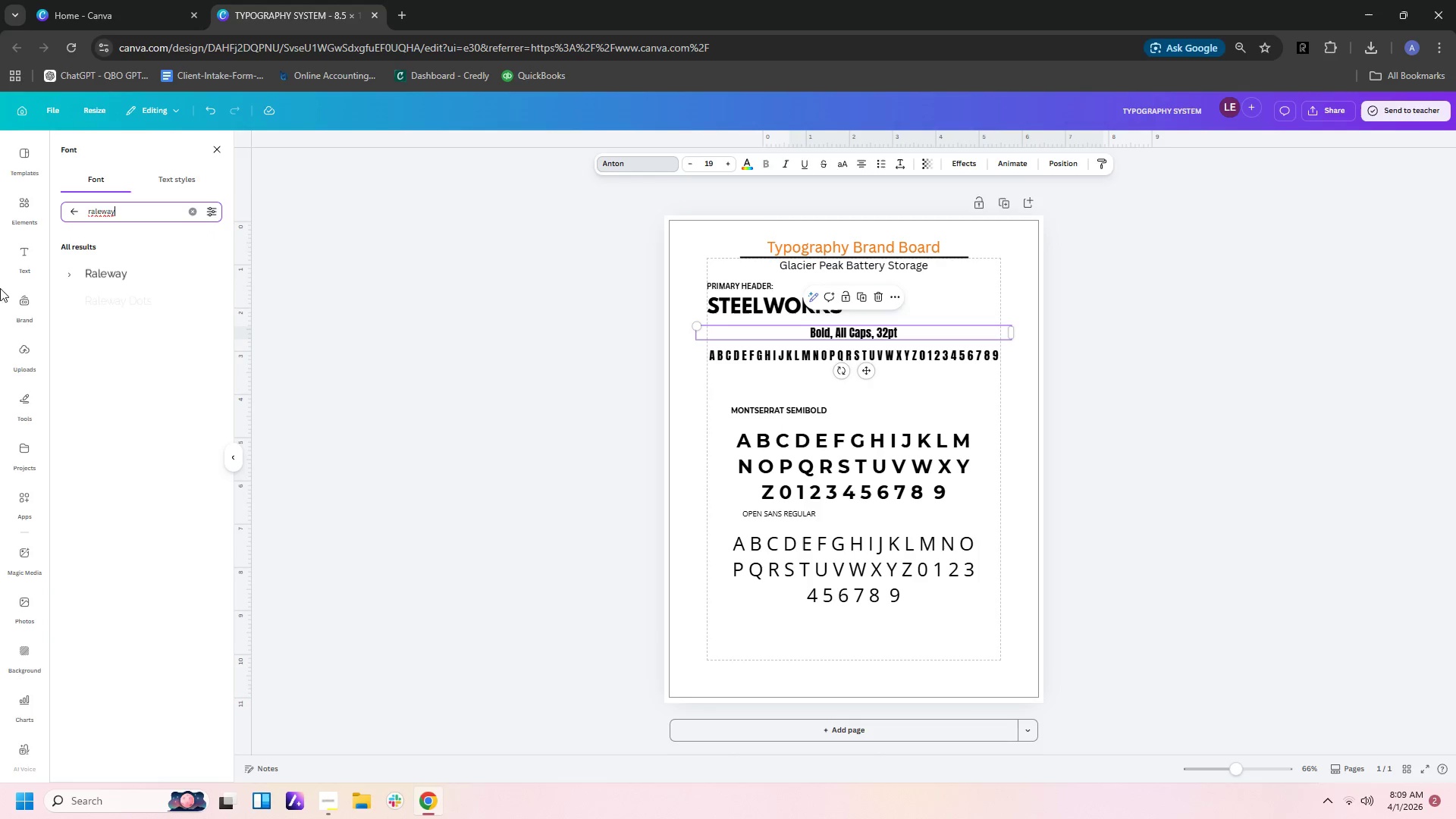 
left_click([115, 282])
 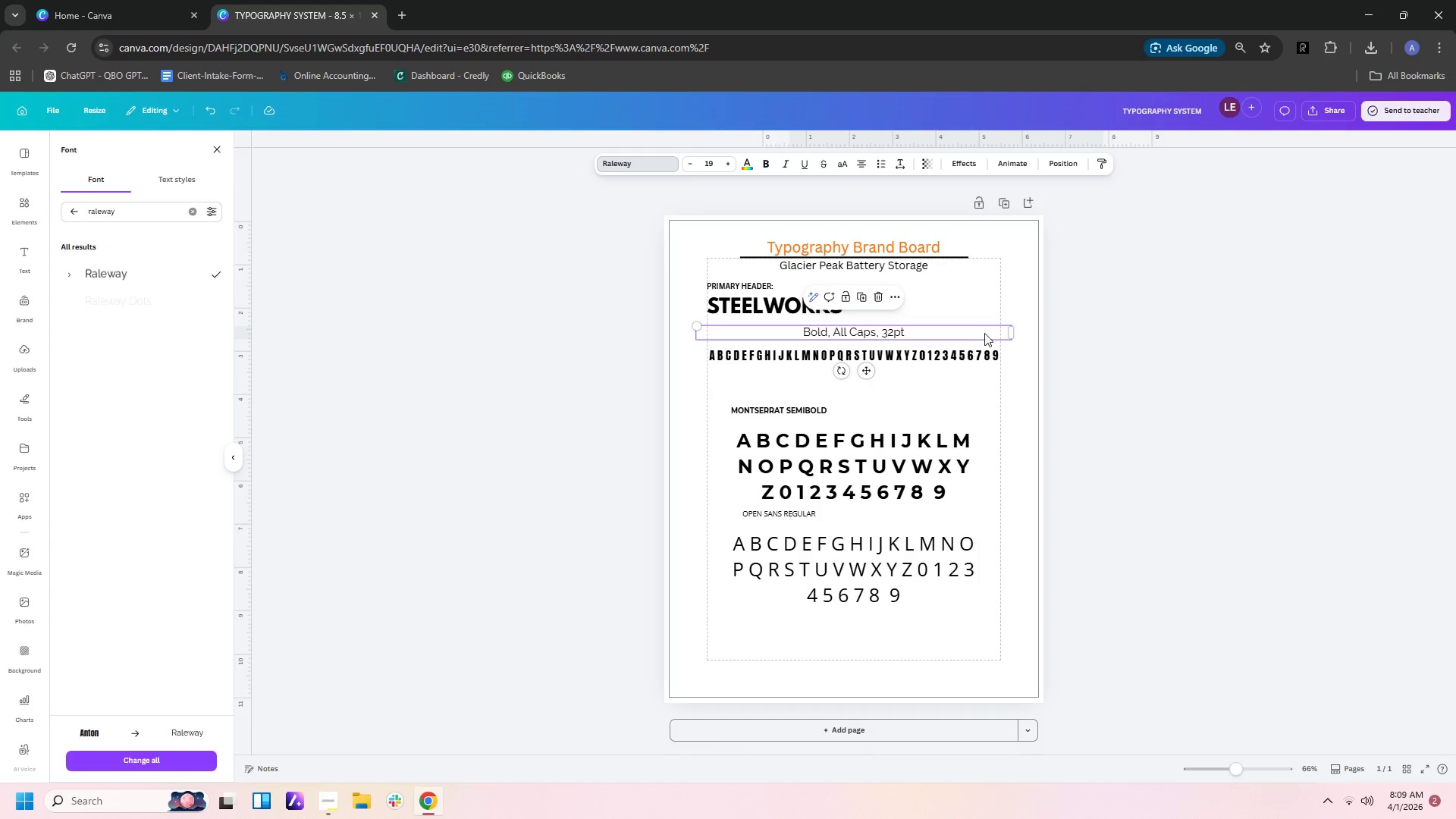 
wait(5.64)
 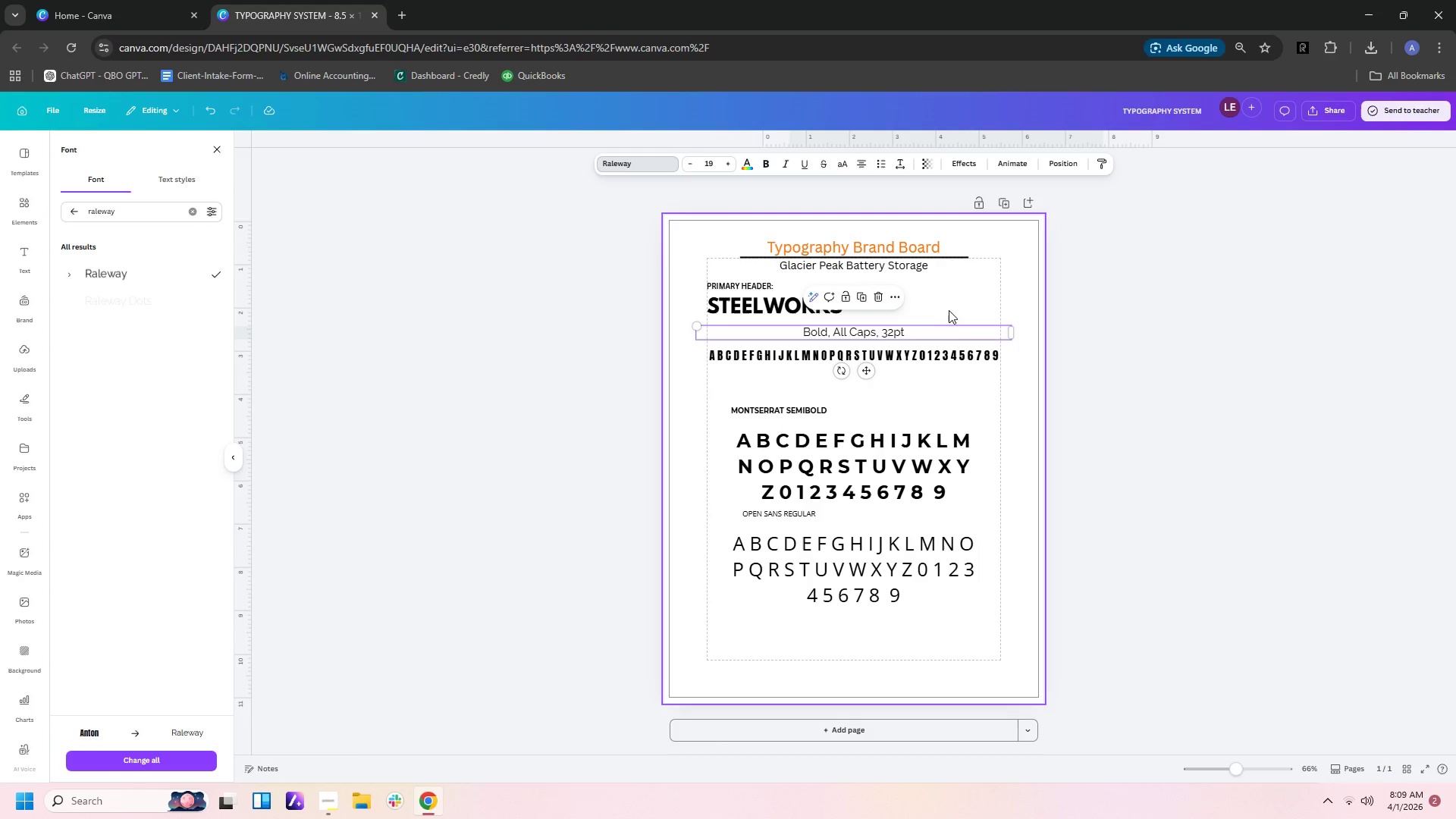 
left_click_drag(start_coordinate=[1012, 331], to_coordinate=[827, 329])
 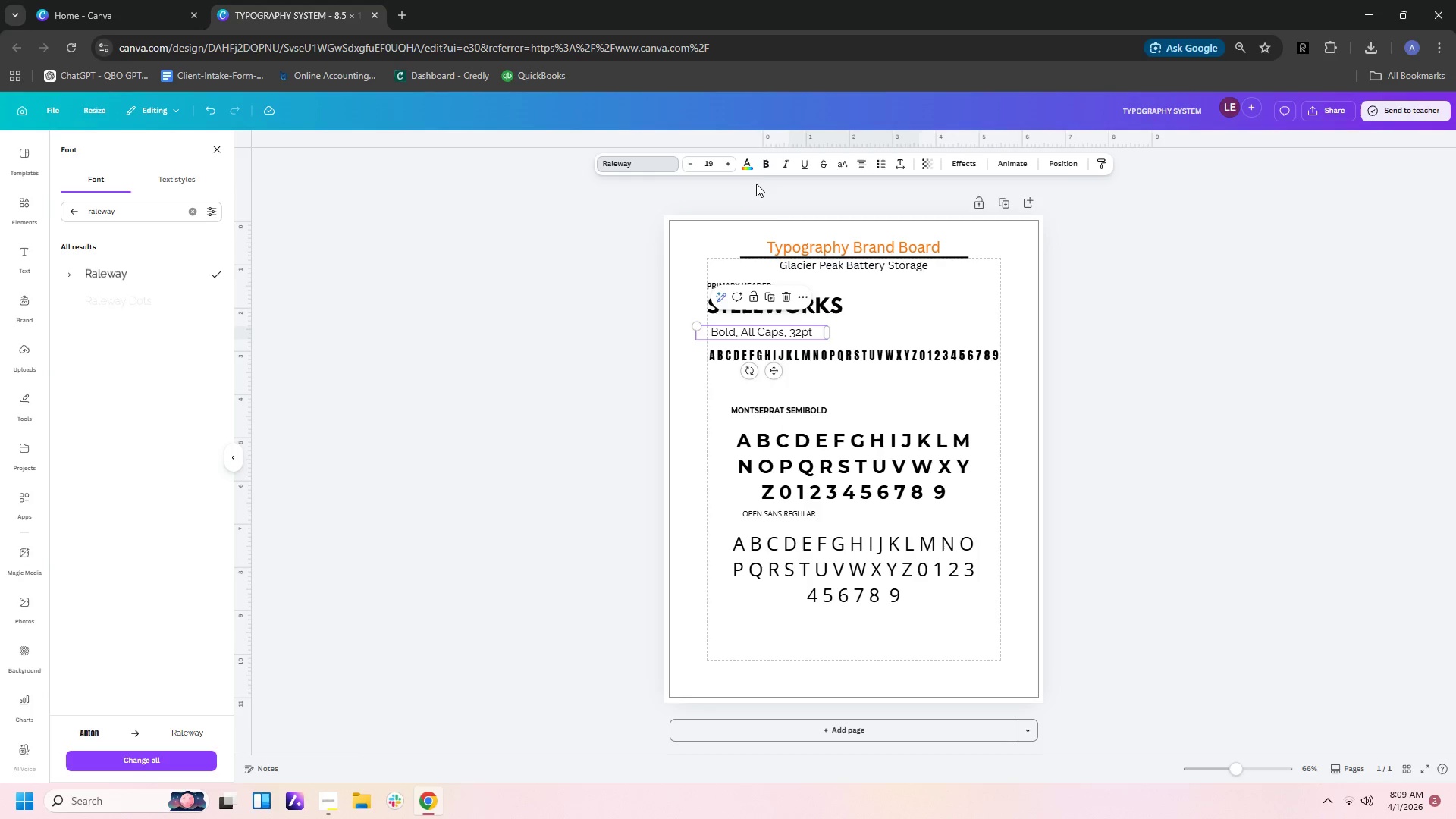 
left_click([789, 160])
 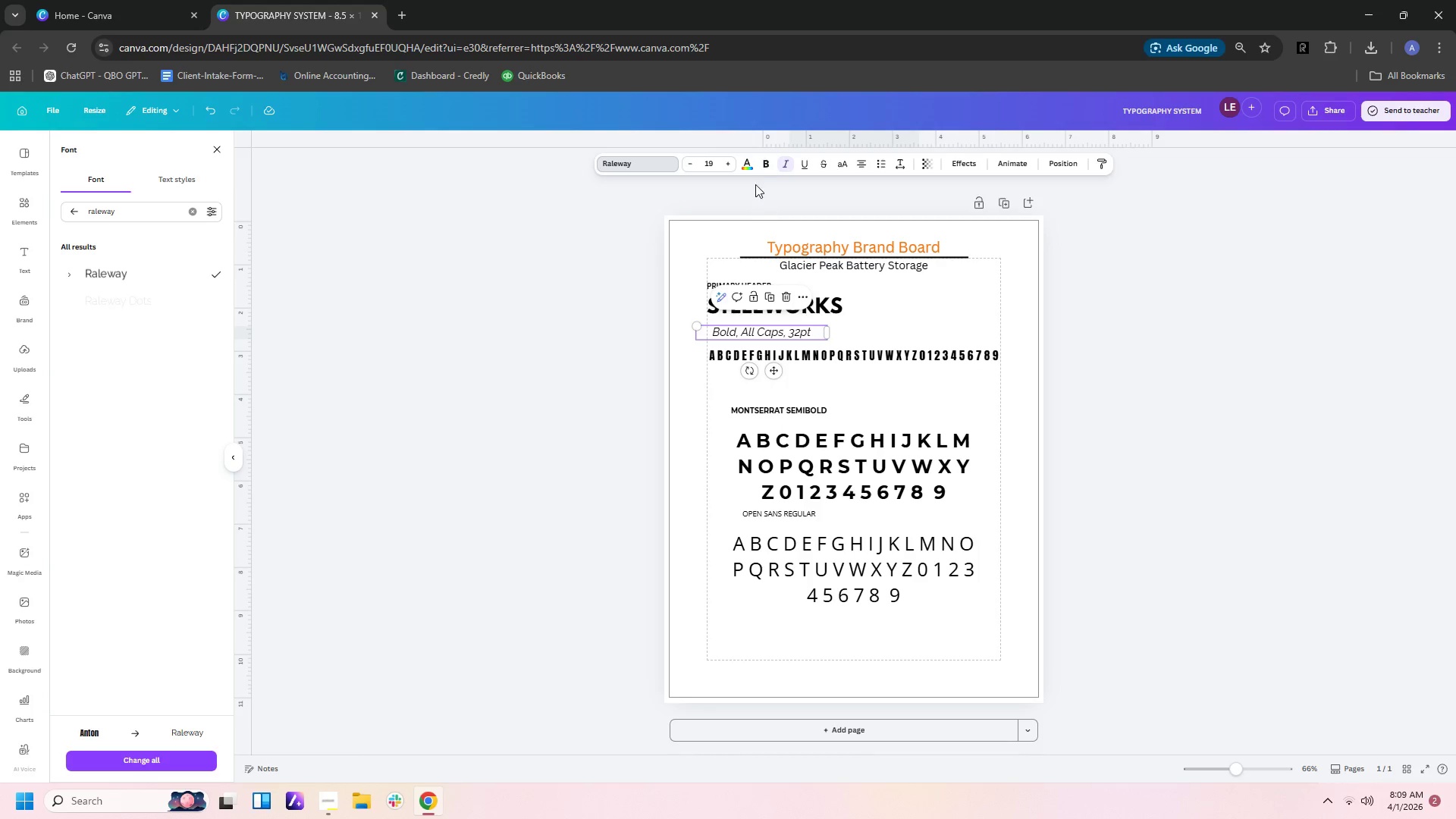 
left_click([759, 170])
 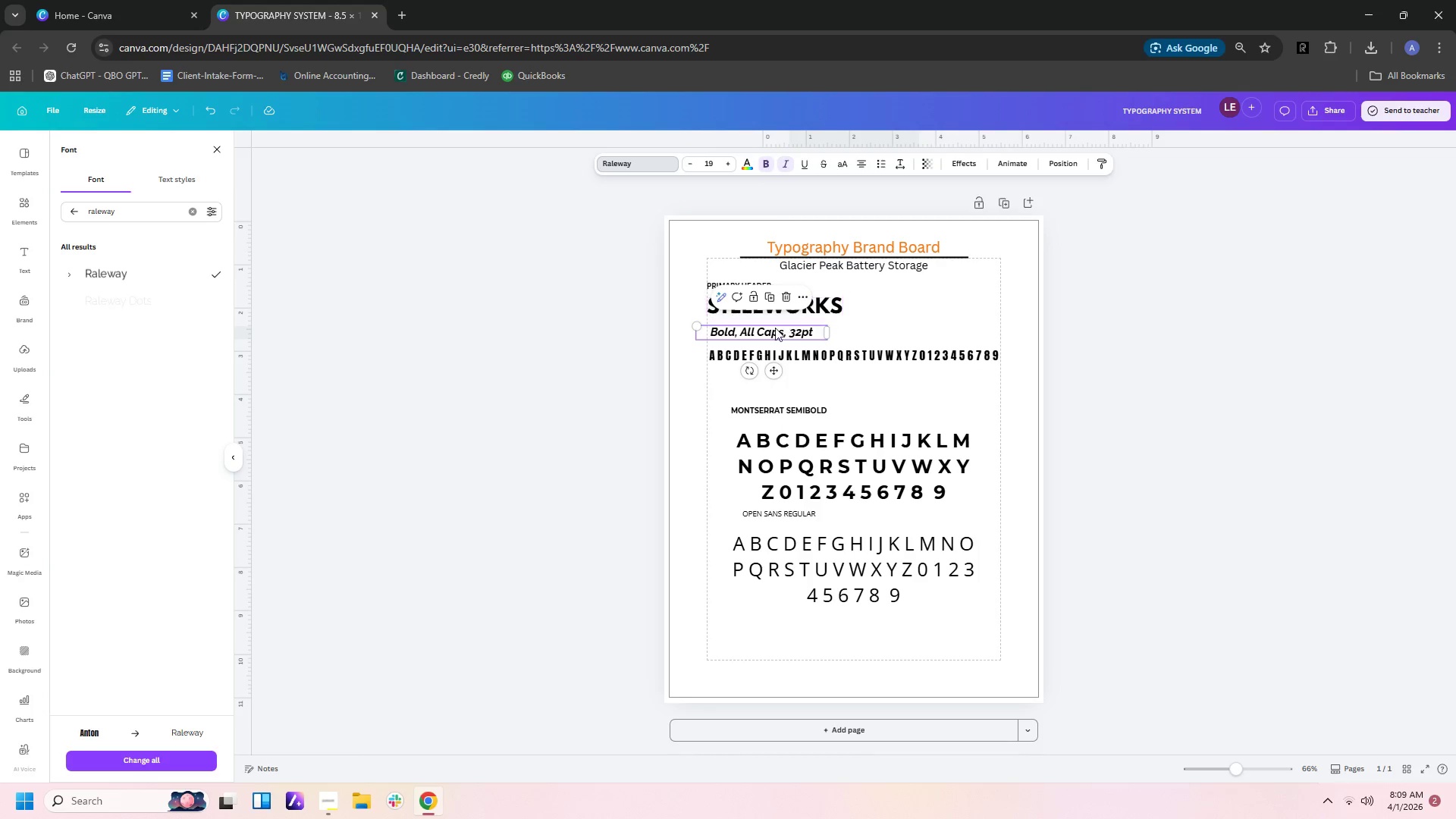 
left_click_drag(start_coordinate=[774, 336], to_coordinate=[774, 331])
 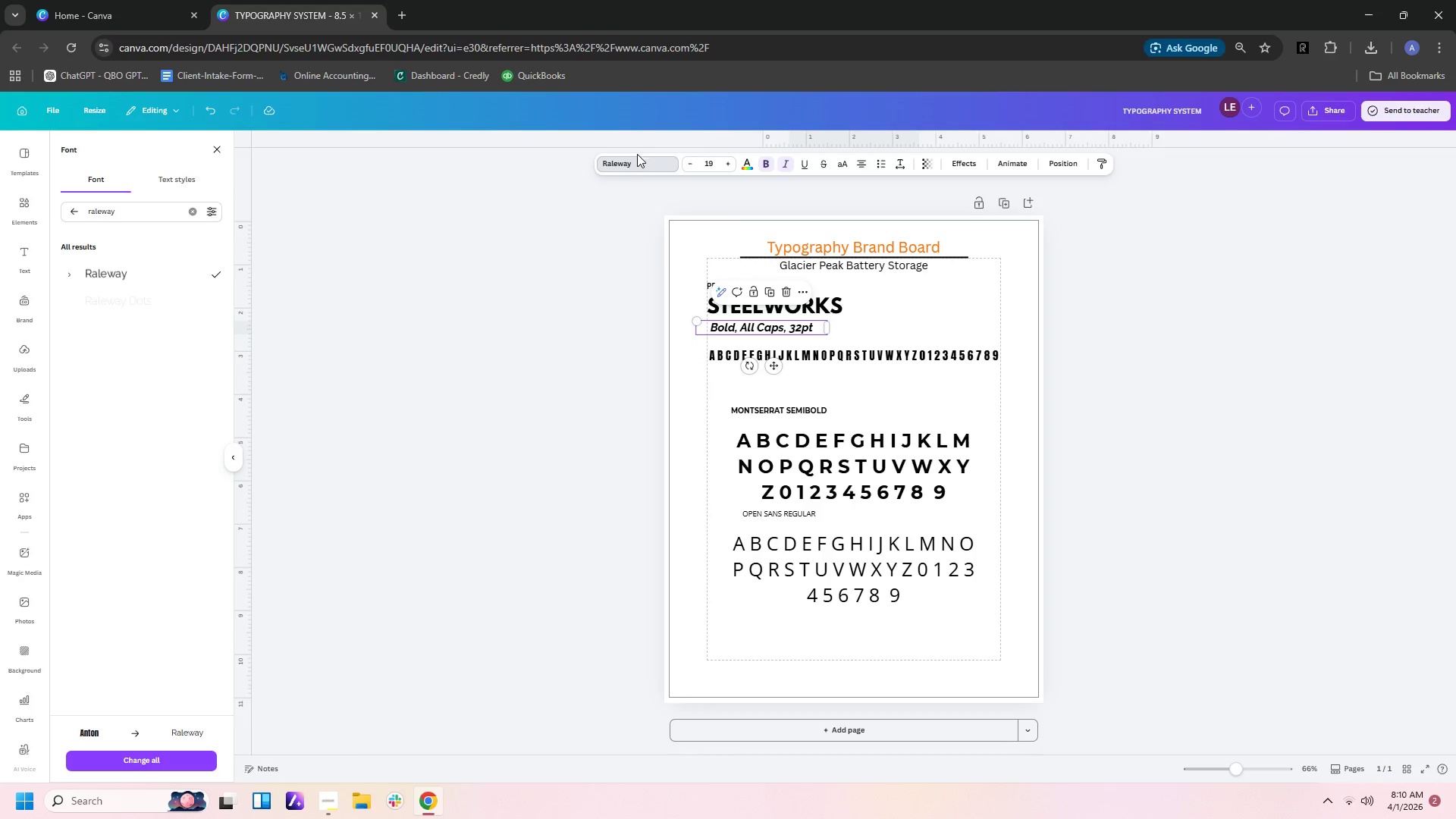 
left_click([638, 165])
 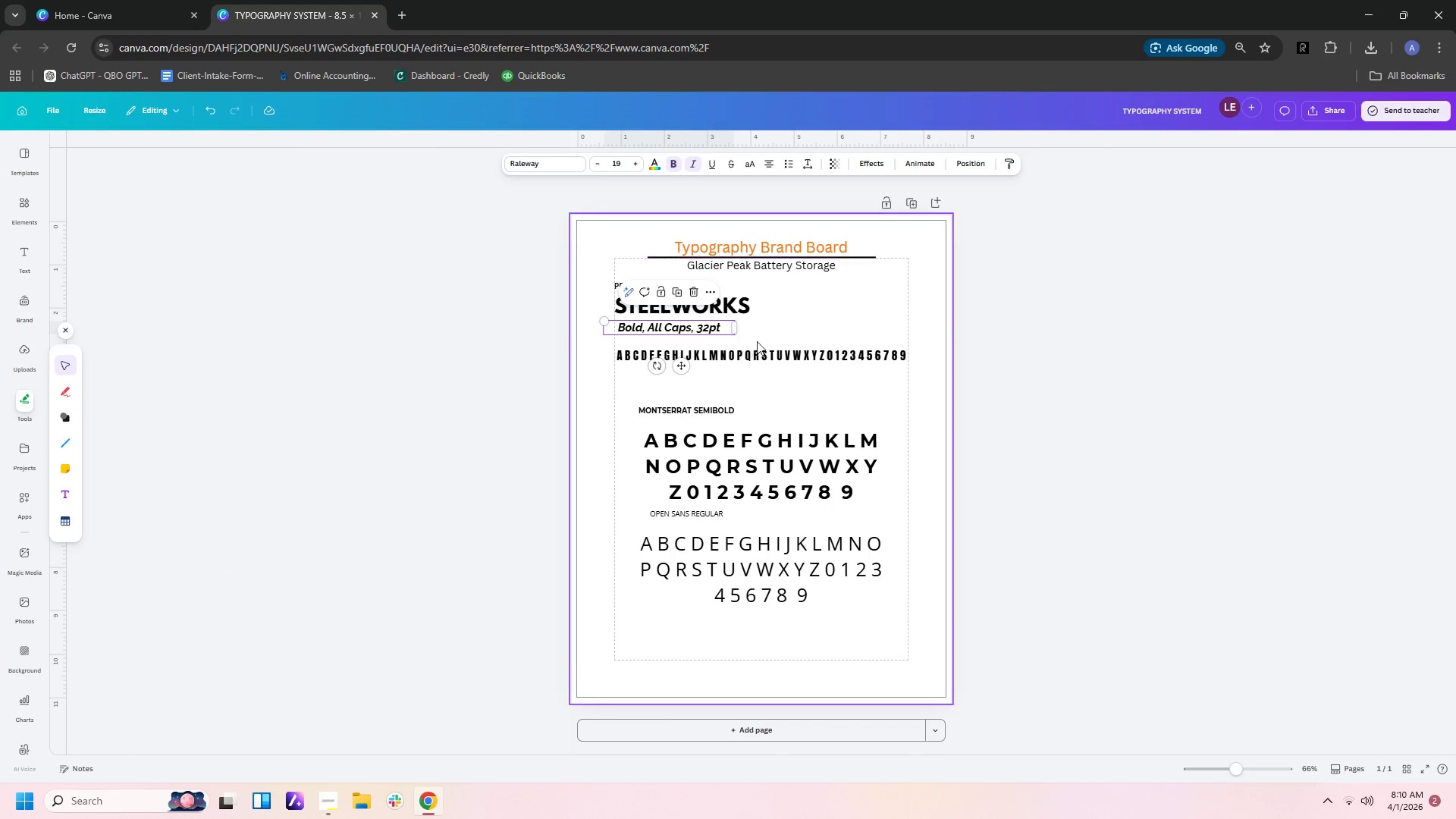 
double_click([736, 297])
 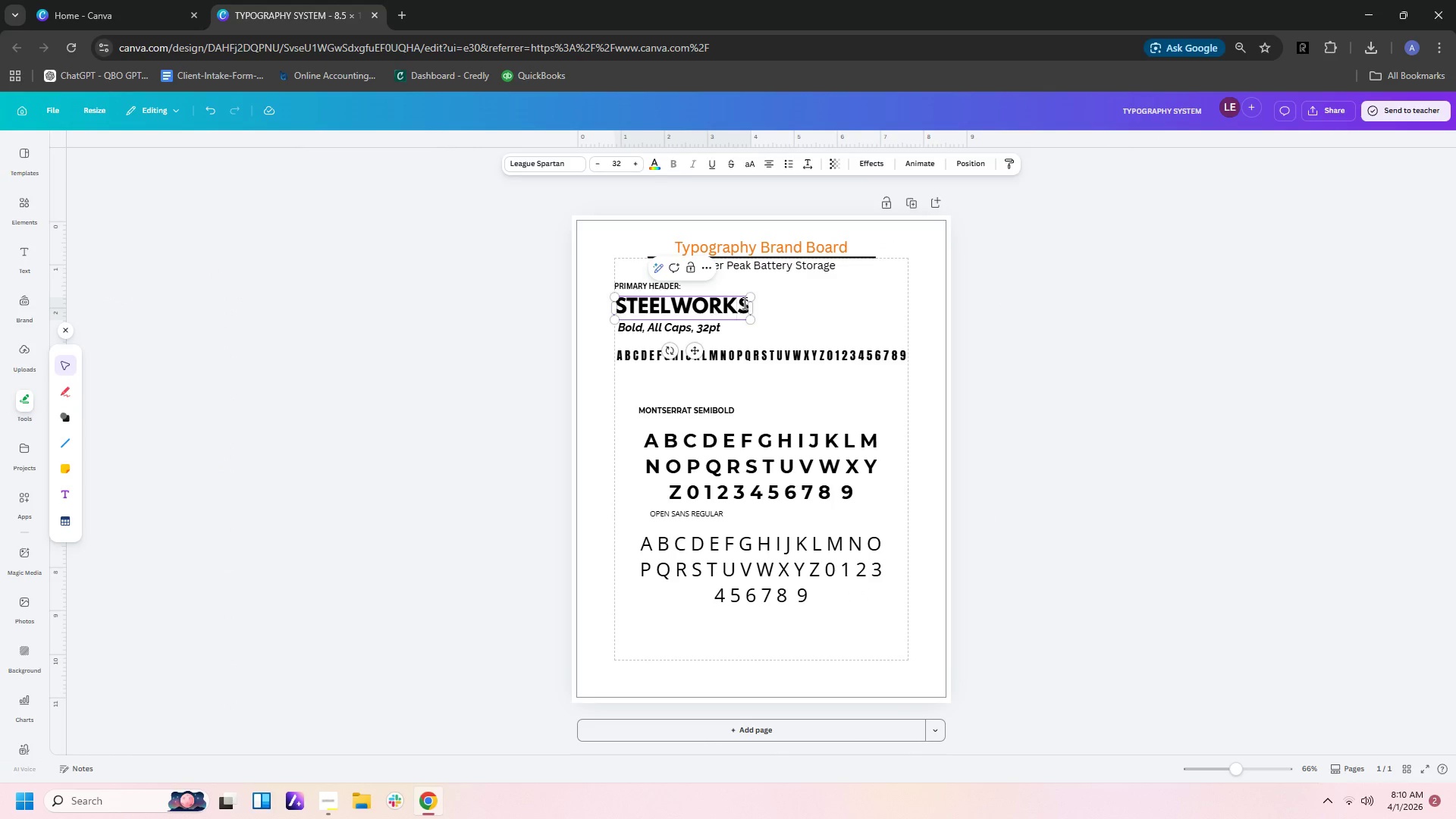 
left_click([743, 303])
 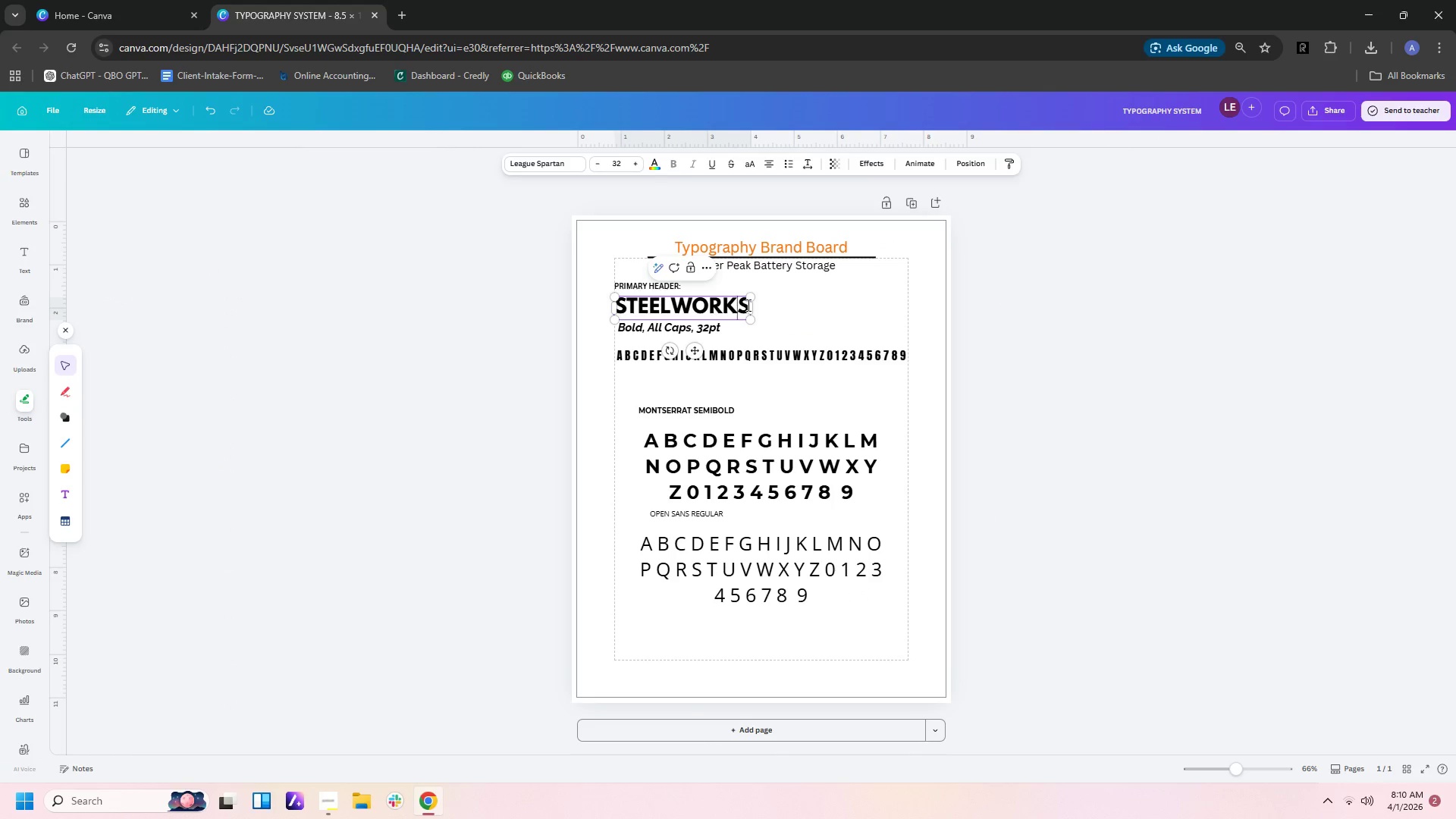 
left_click_drag(start_coordinate=[747, 305], to_coordinate=[617, 306])
 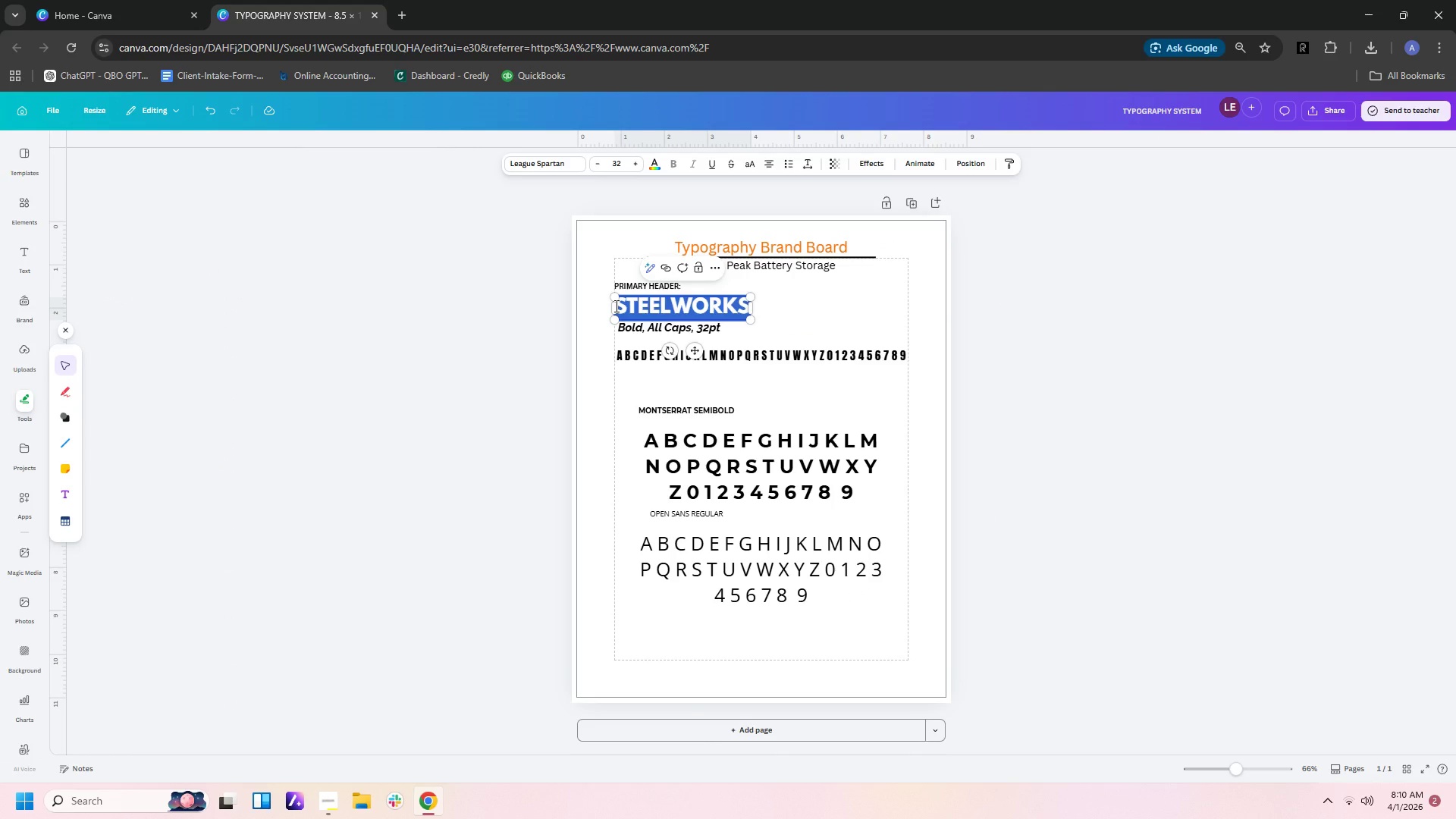 
type(Le)
key(Backspace)
type(EAGUE SPARTAN)
 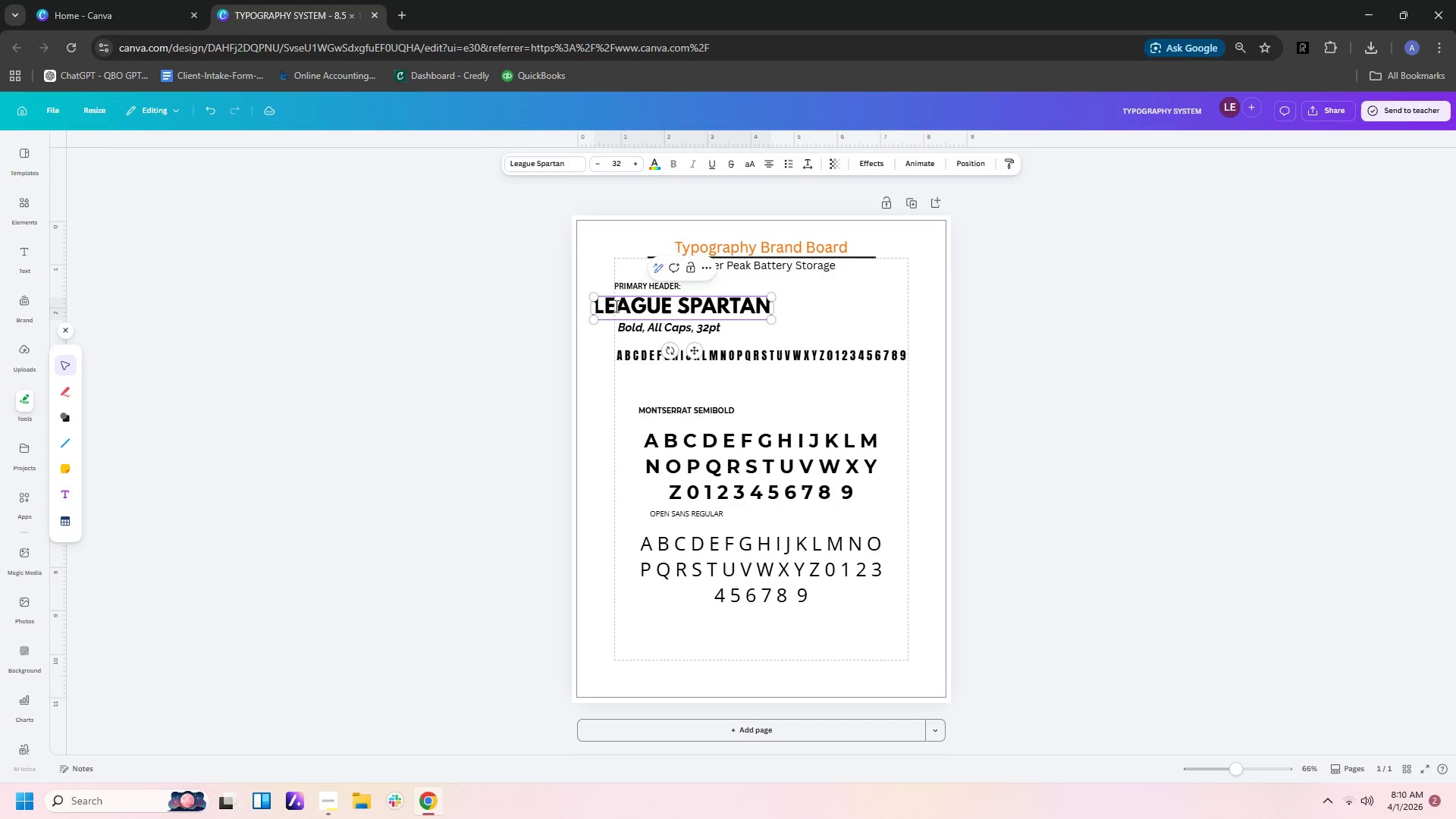 
left_click([790, 326])
 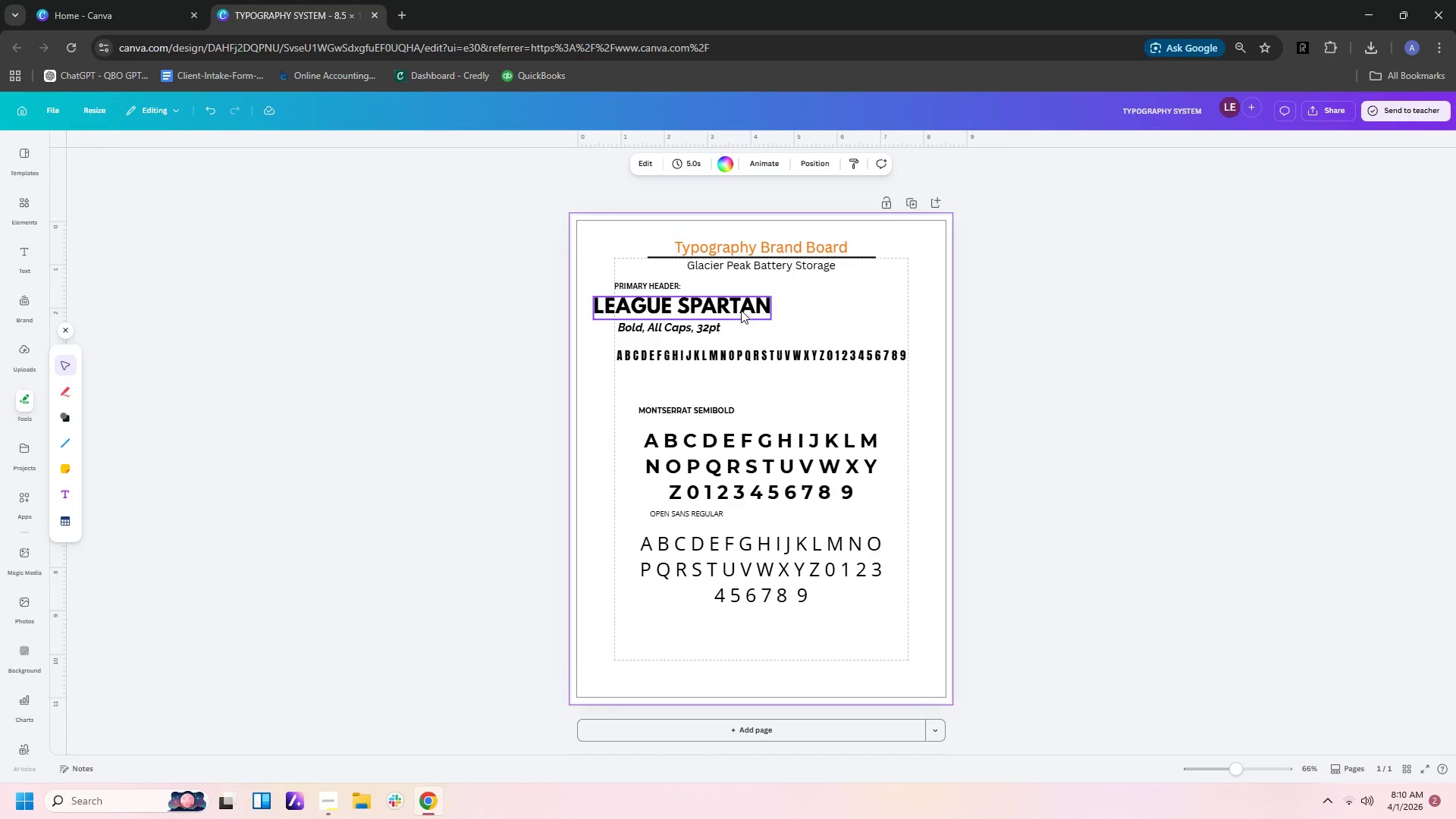 
left_click_drag(start_coordinate=[740, 309], to_coordinate=[759, 310])
 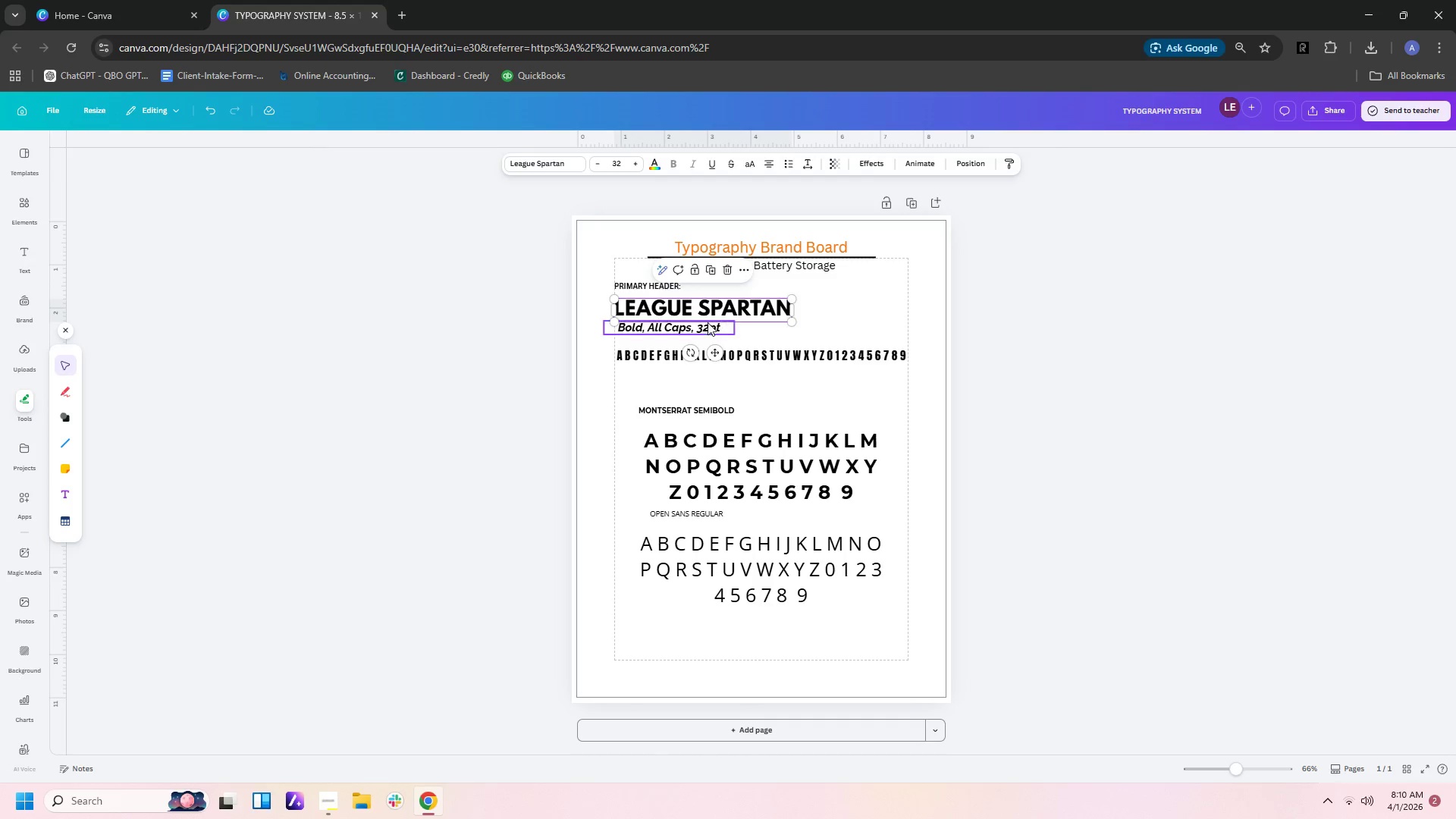 
left_click([708, 322])
 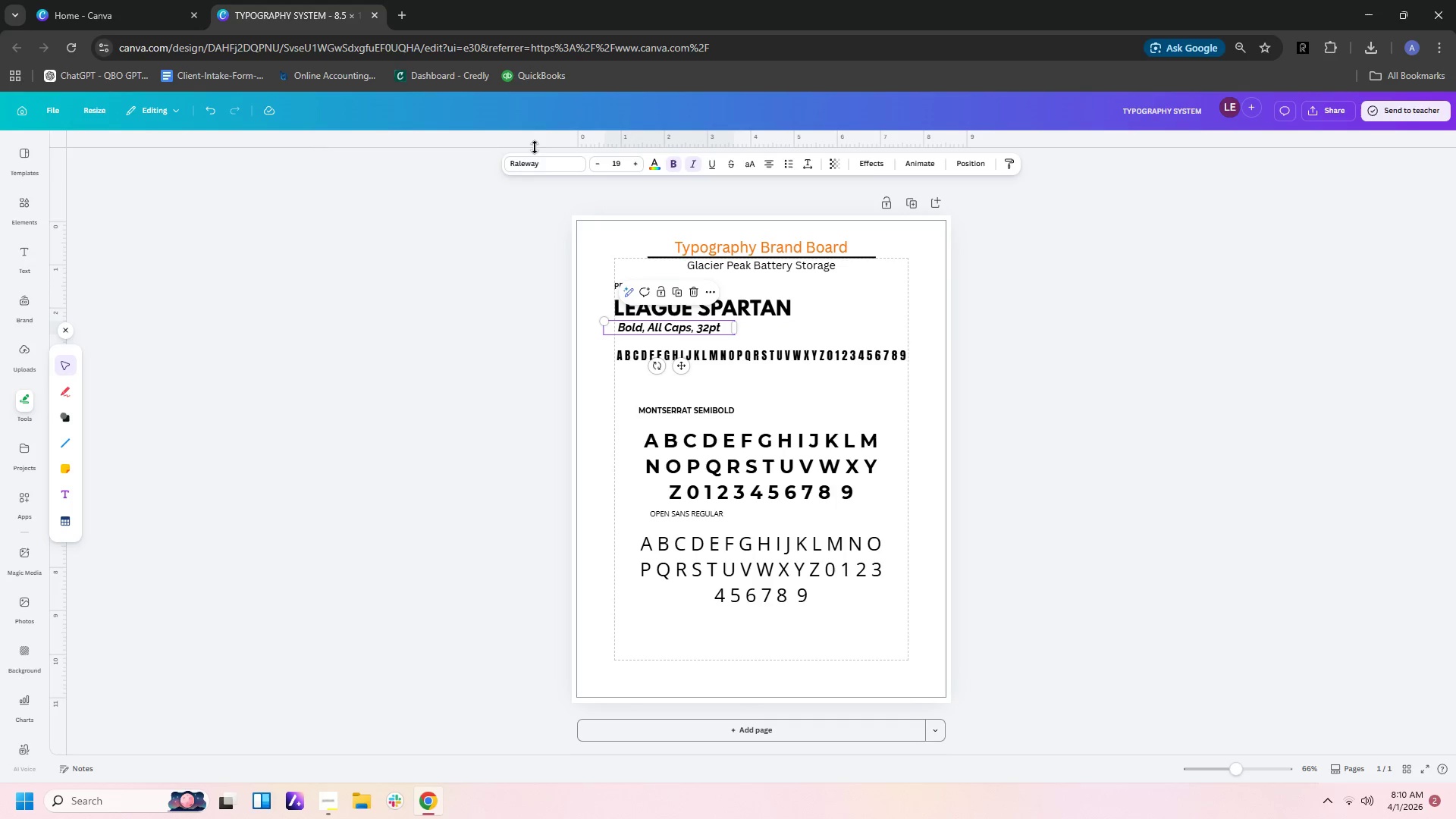 
left_click([536, 172])
 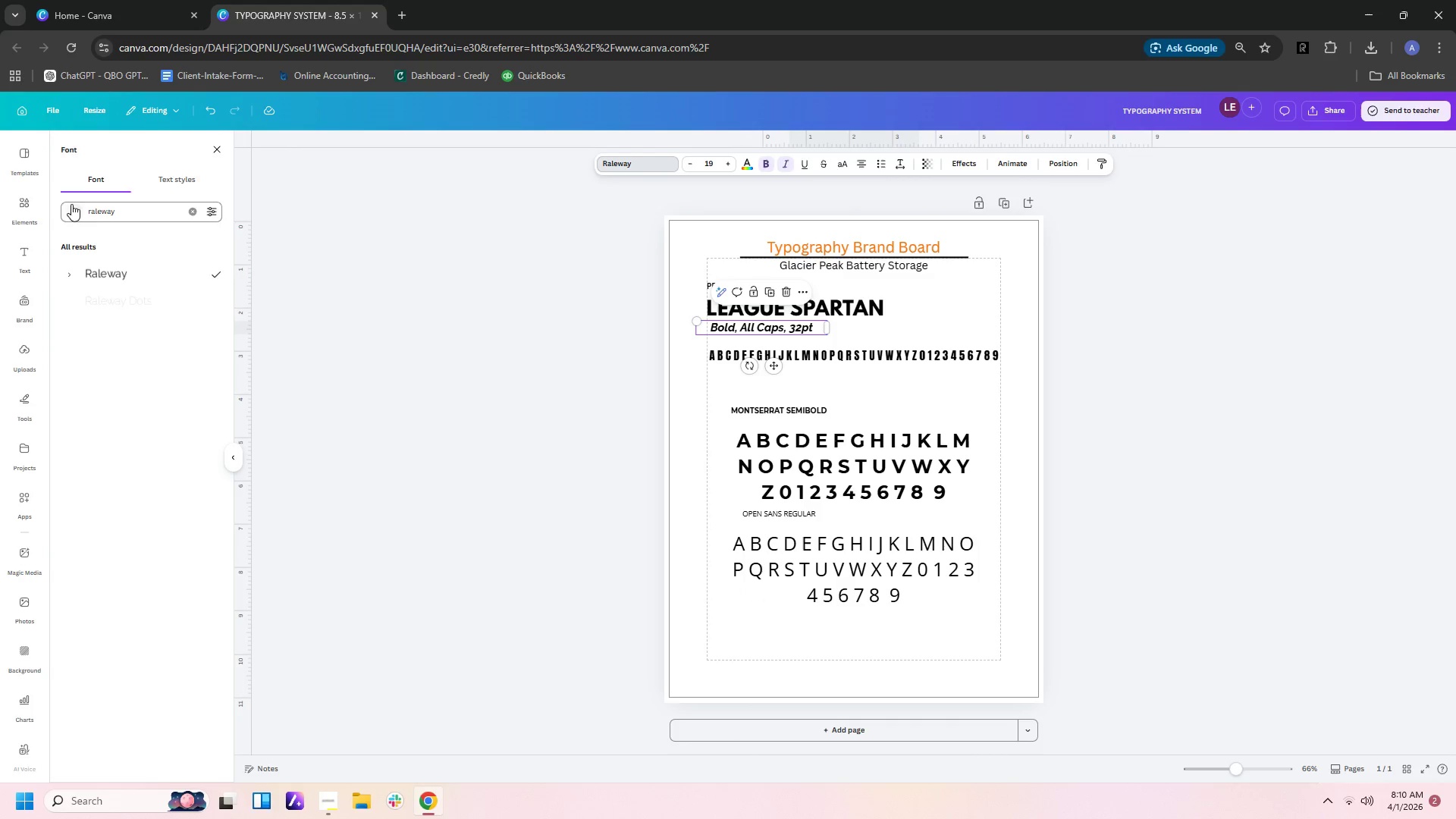 
left_click([71, 205])
 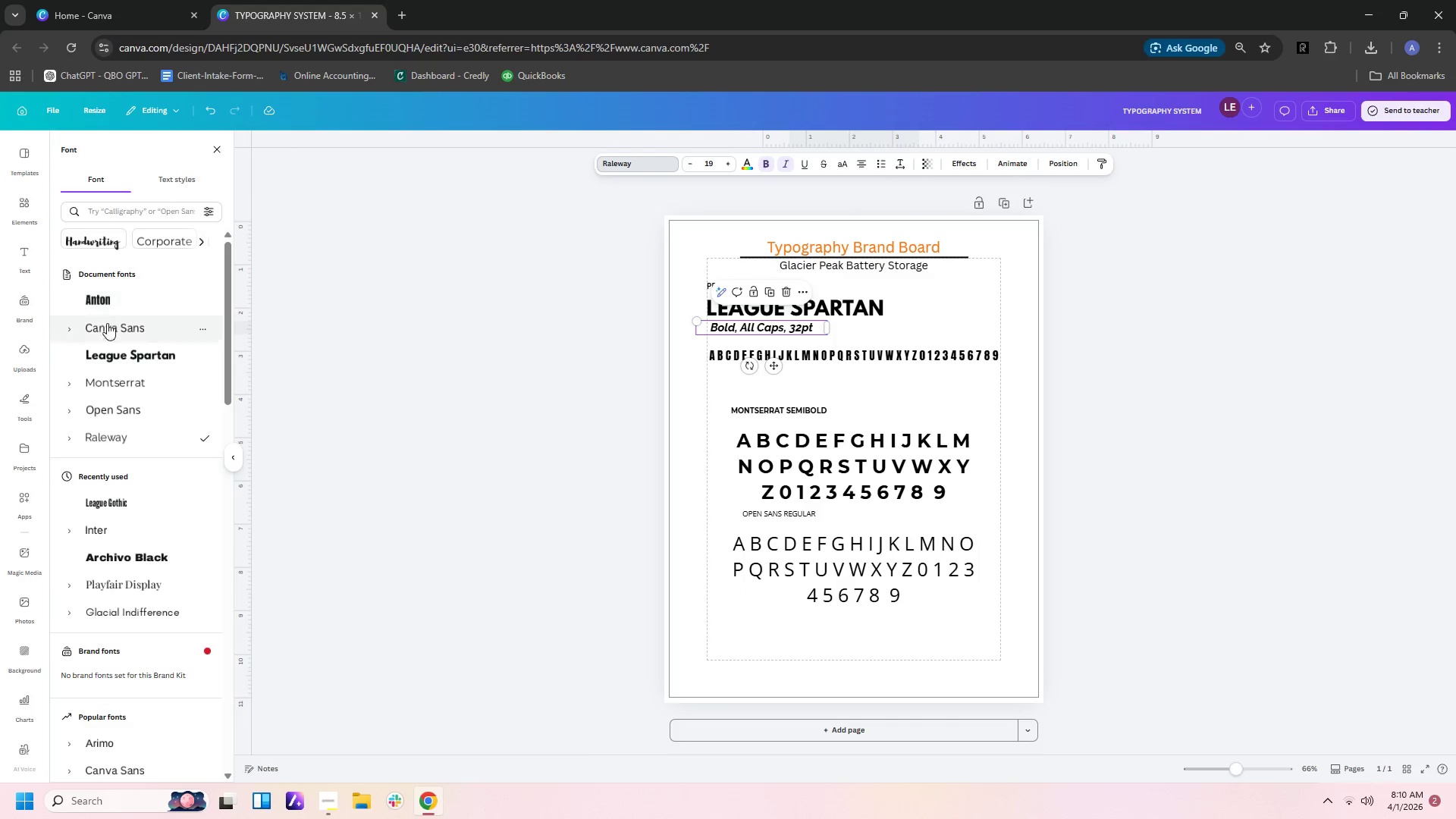 
left_click([109, 354])
 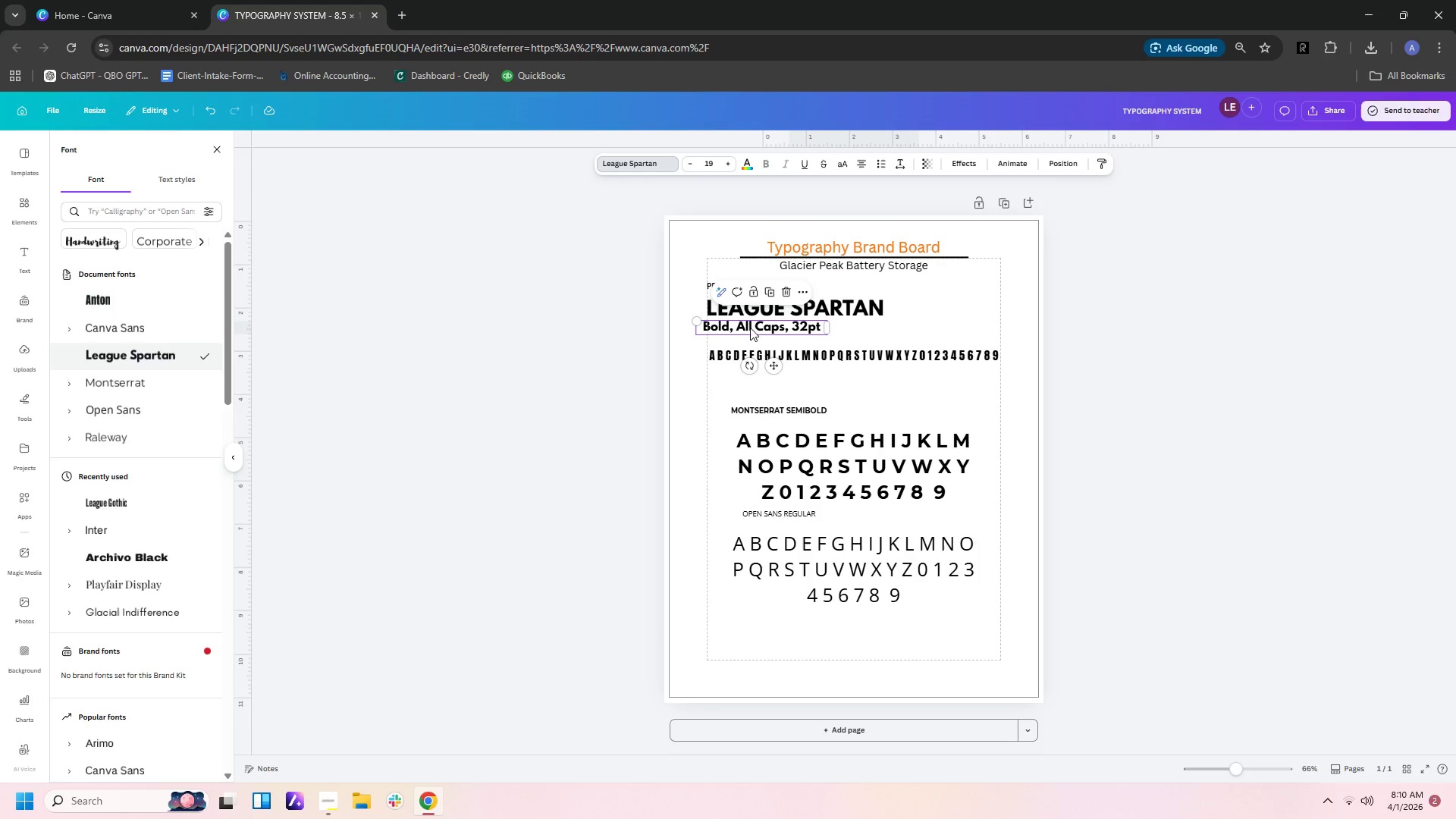 
left_click_drag(start_coordinate=[758, 327], to_coordinate=[764, 330])
 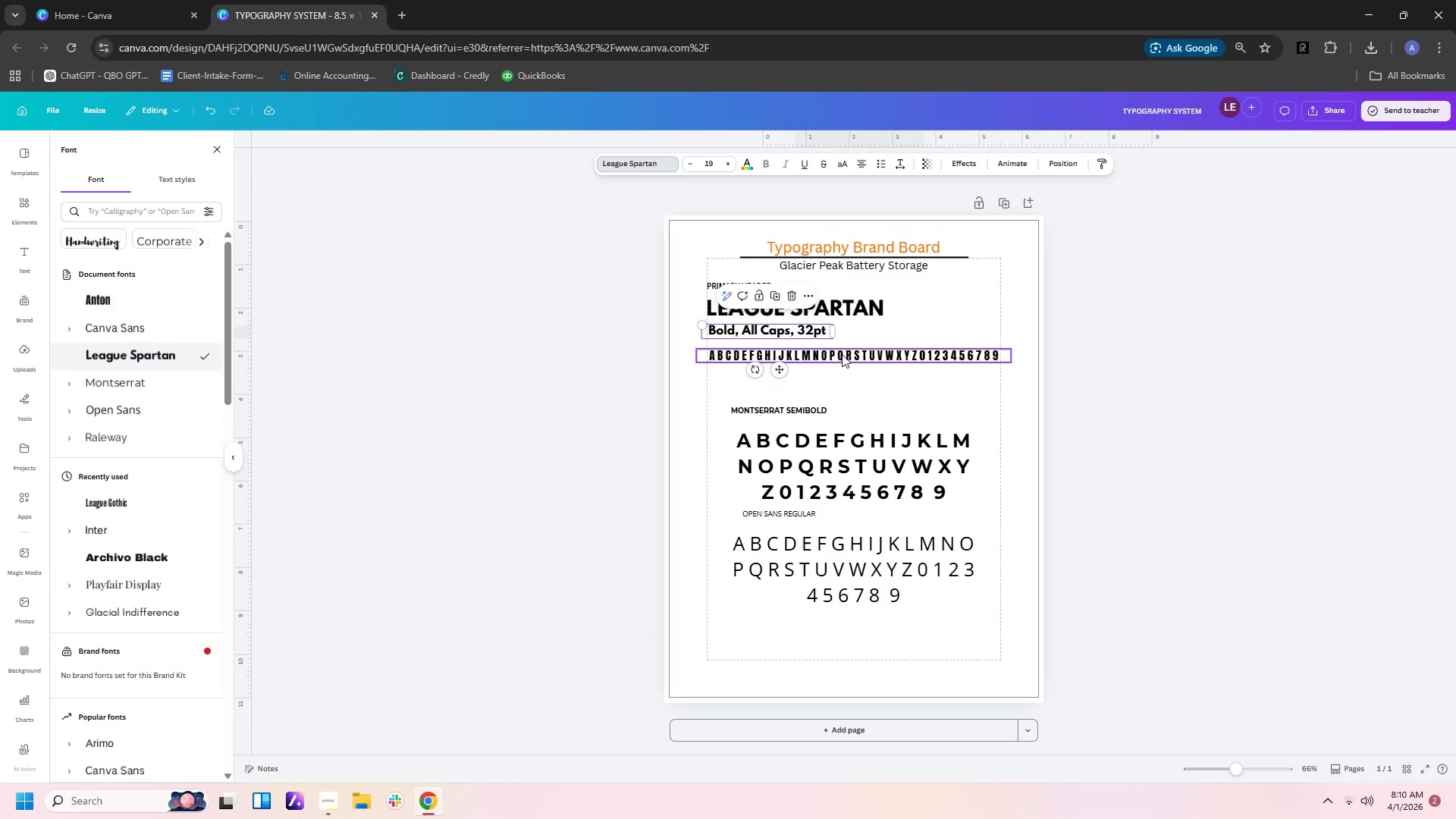 
left_click([842, 354])
 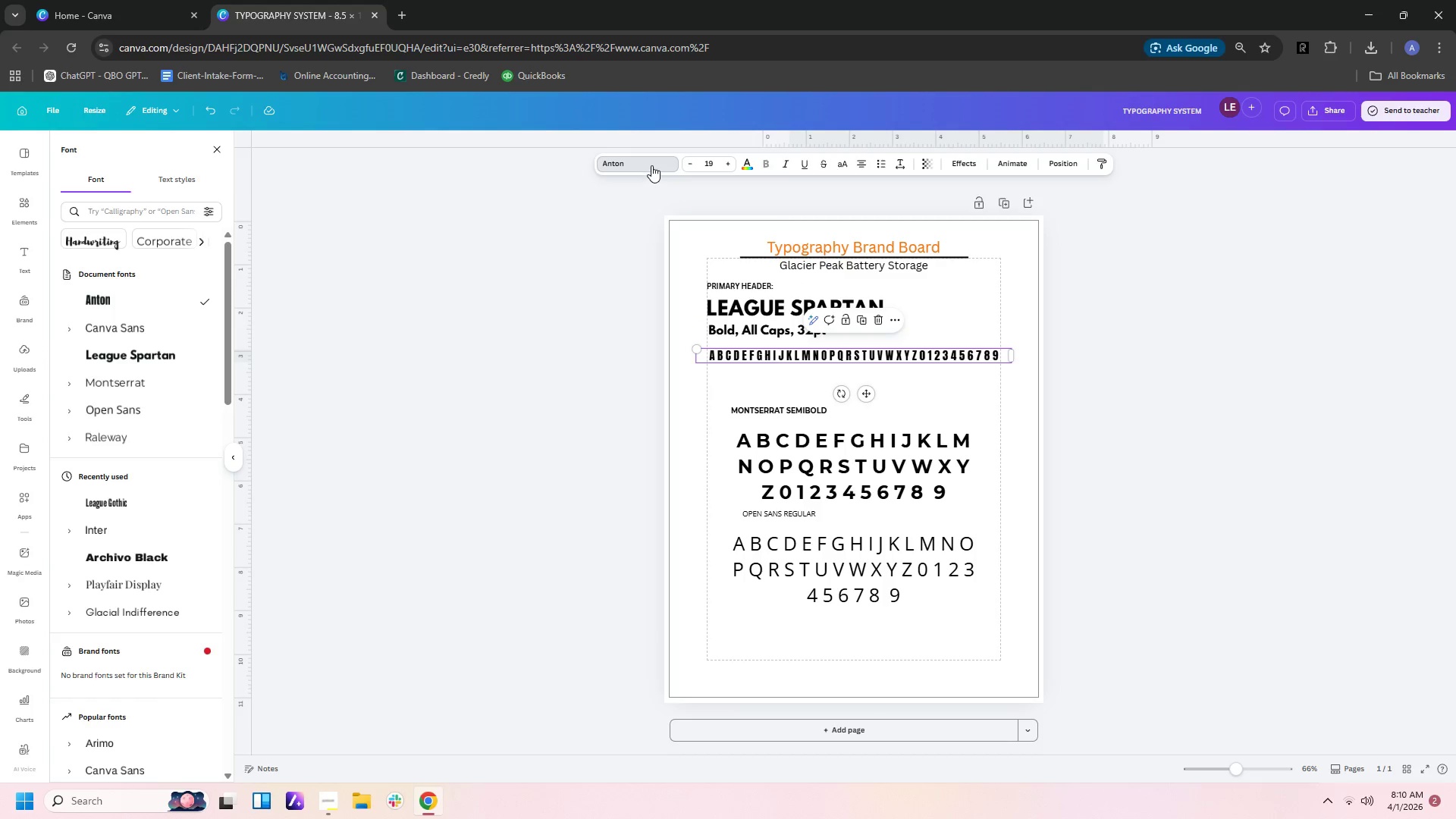 
left_click([651, 165])
 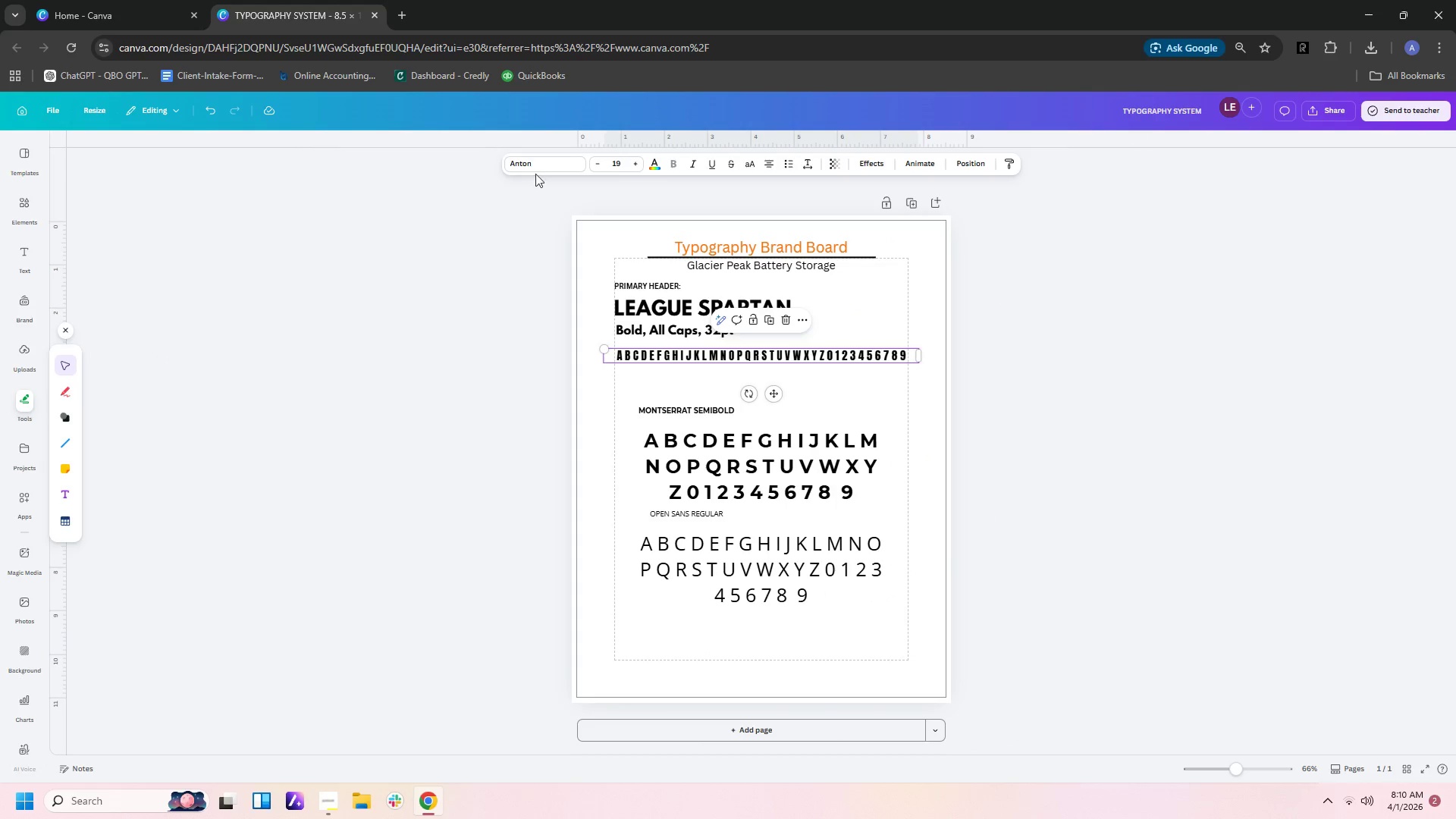 
left_click([551, 157])
 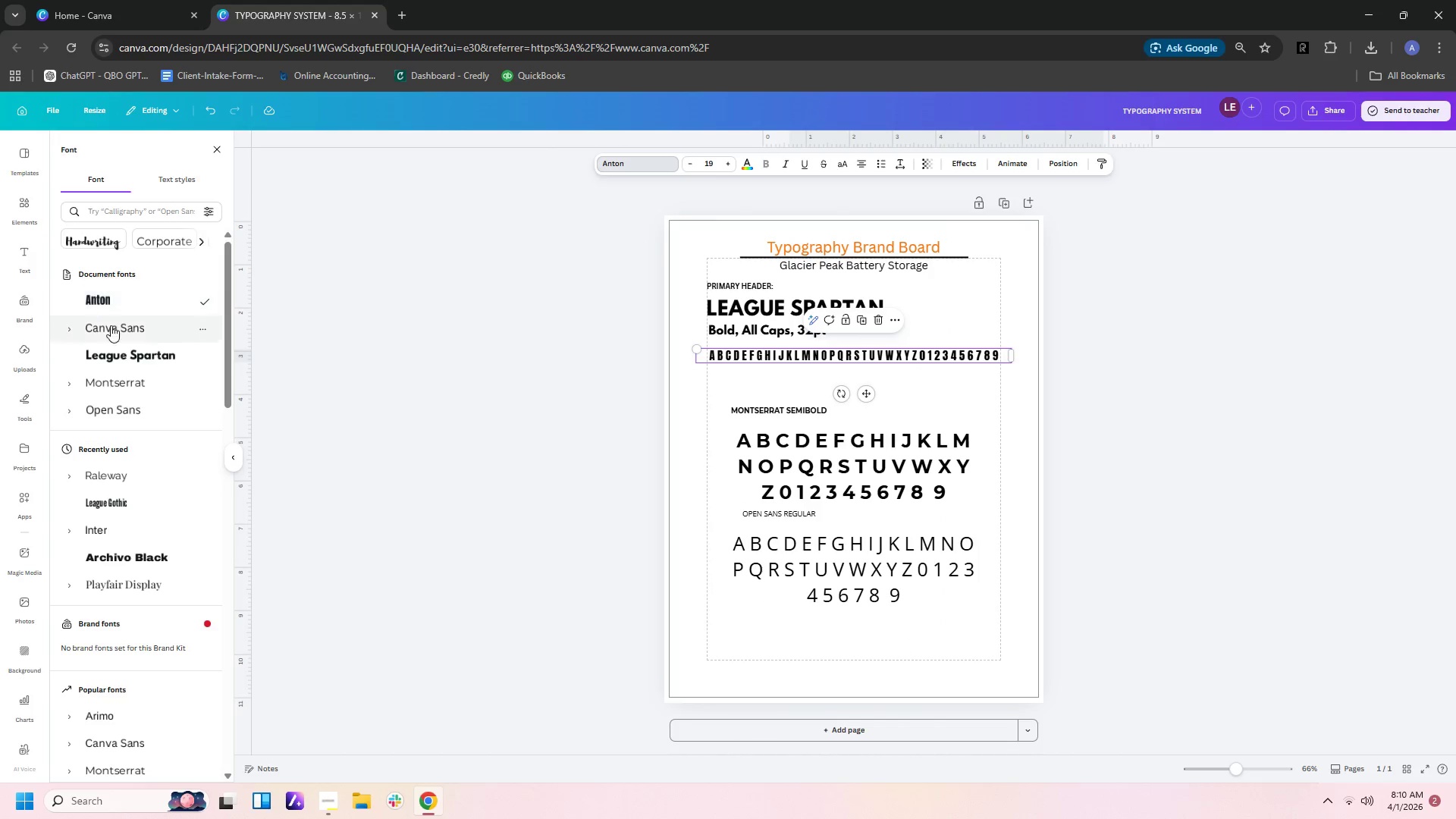 
left_click([127, 356])
 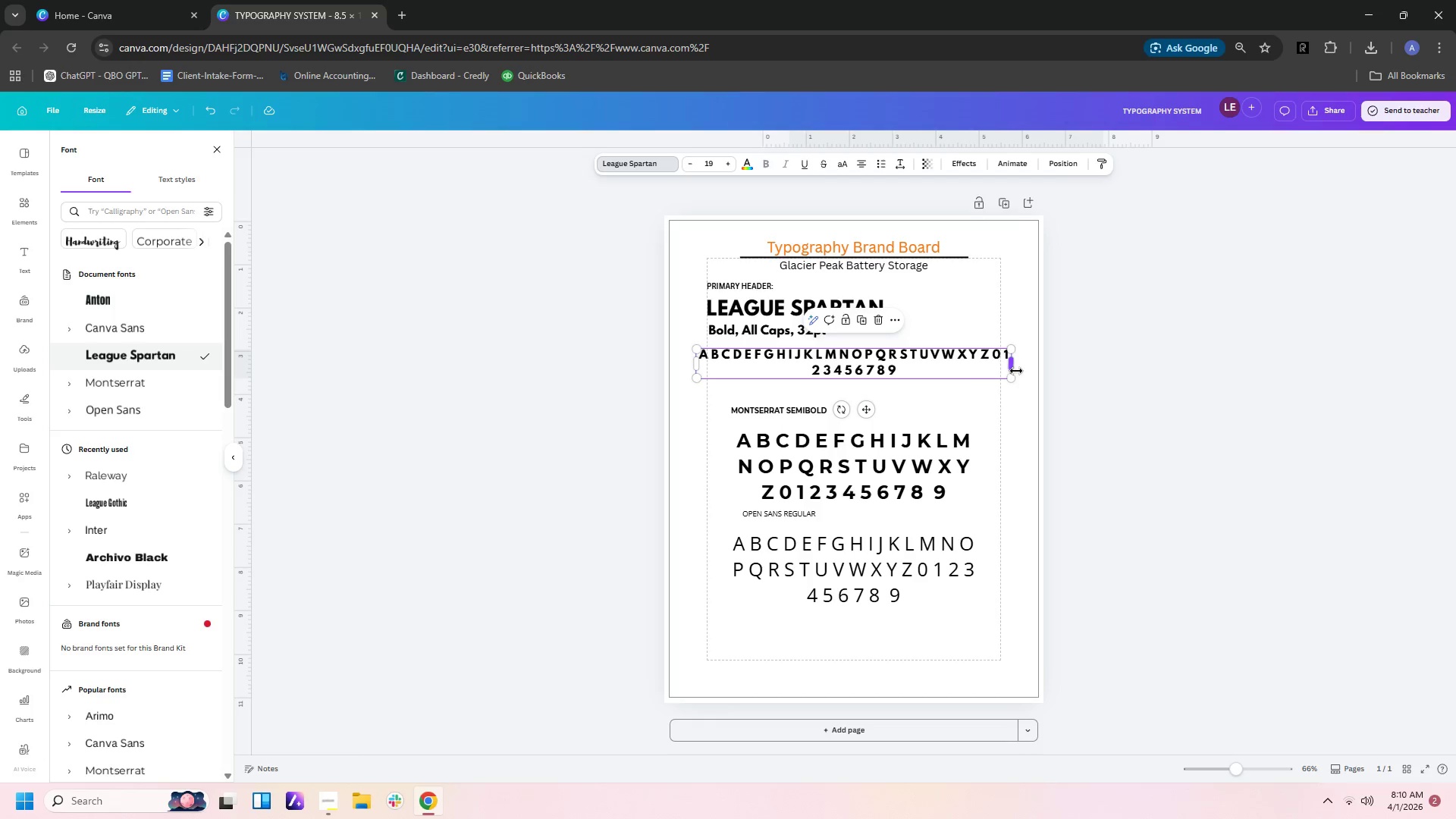 
wait(5.73)
 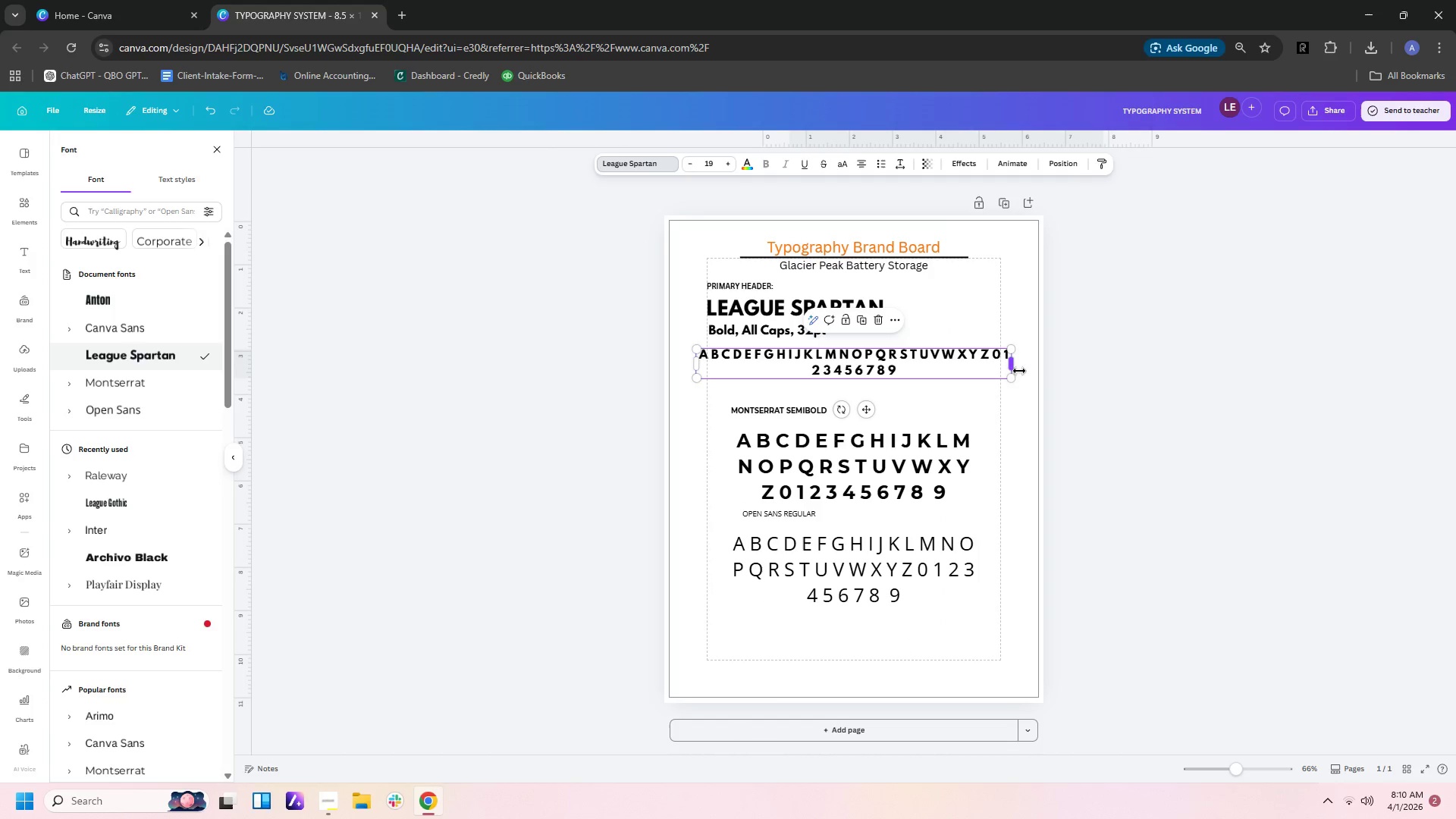 
left_click([711, 161])
 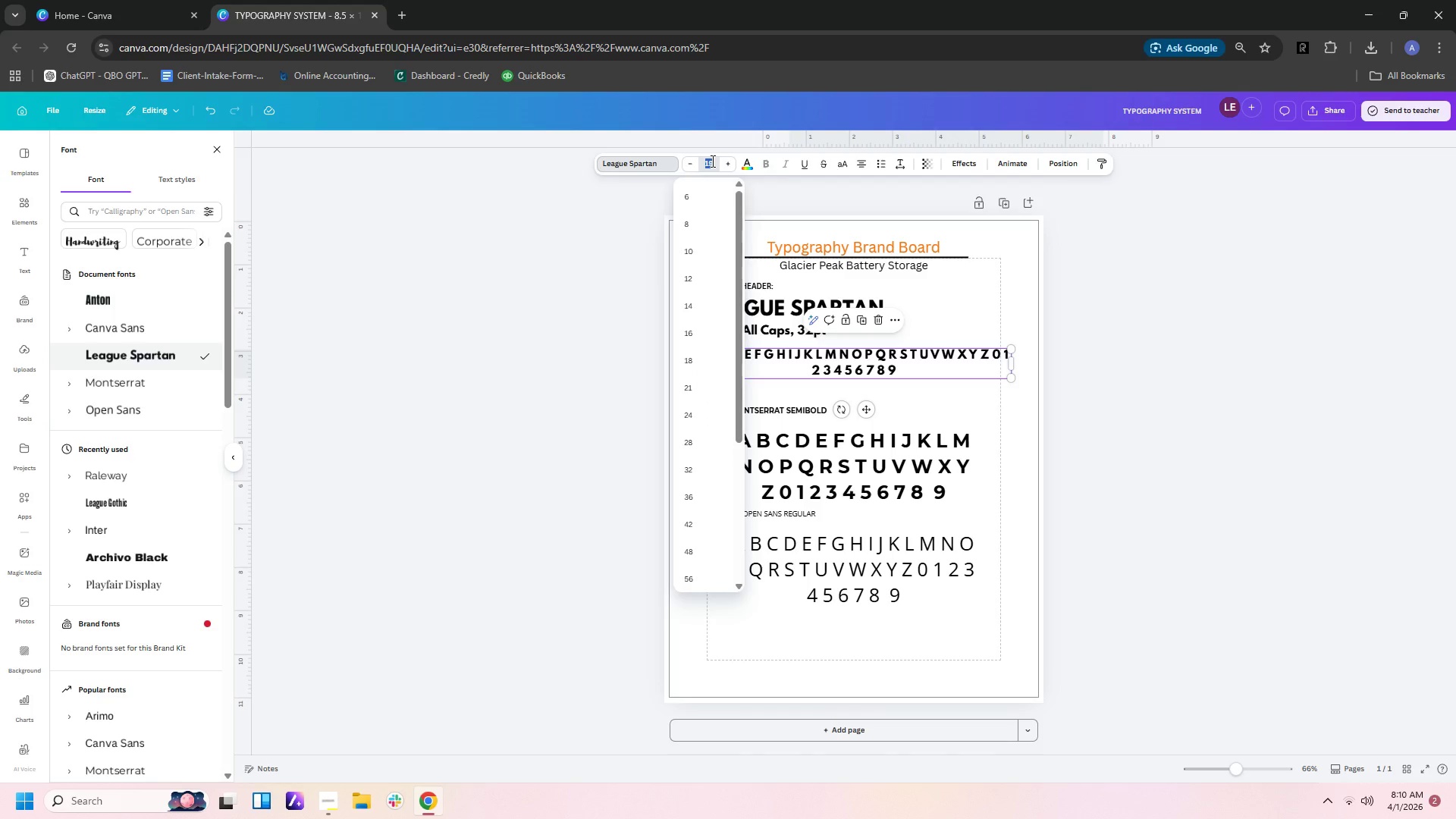 
type(15)
 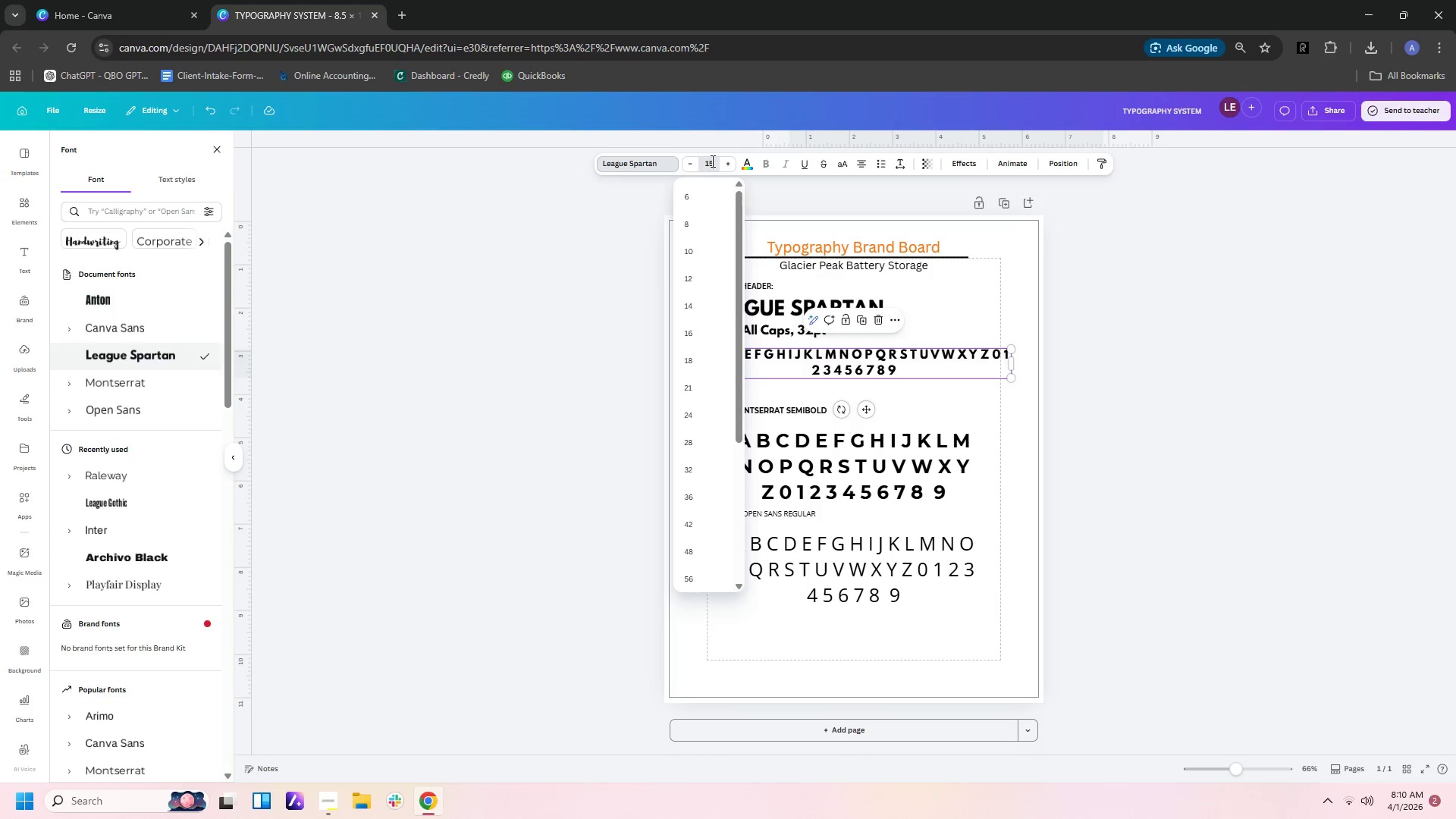 
key(Enter)
 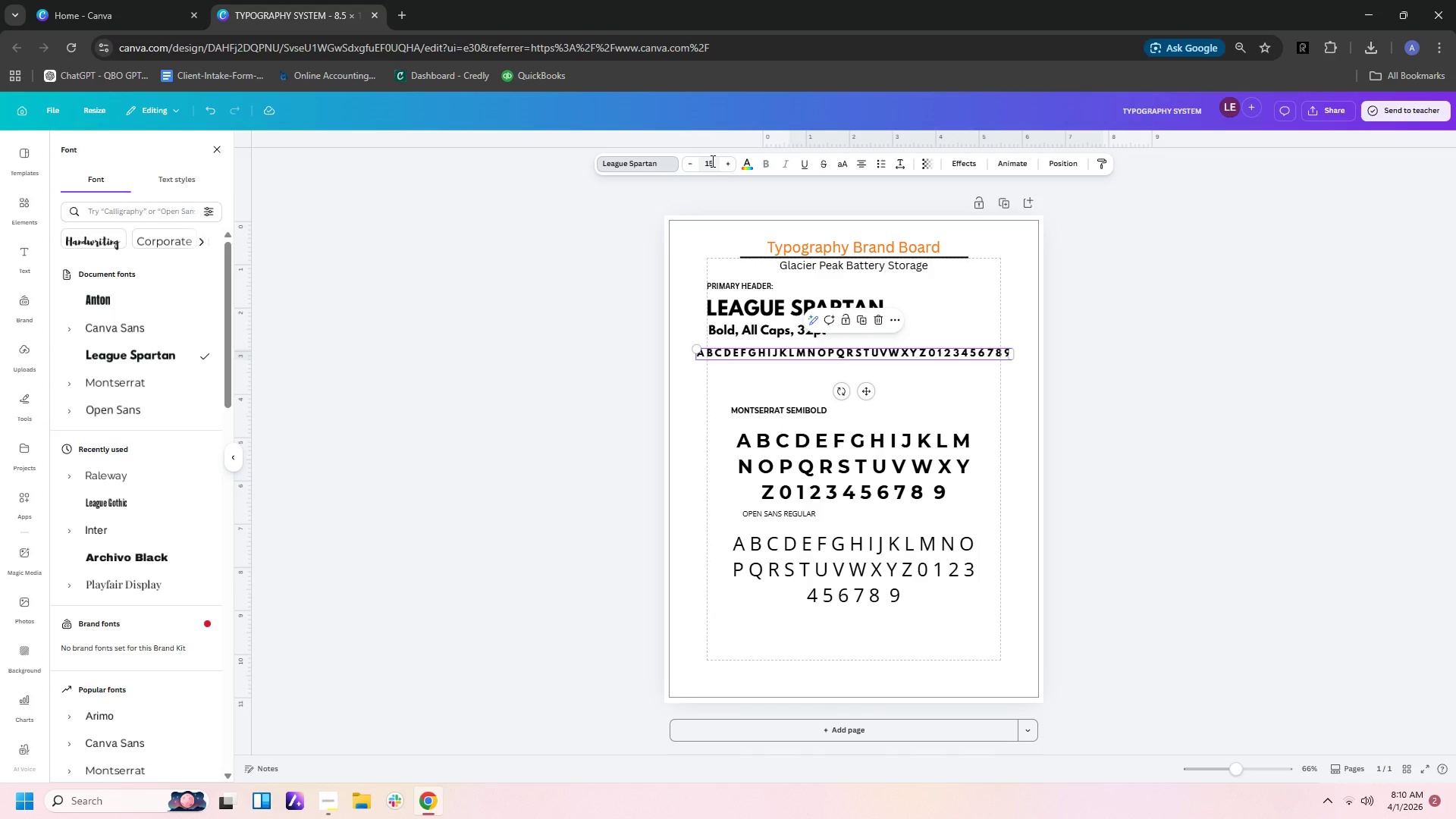 
left_click([711, 161])
 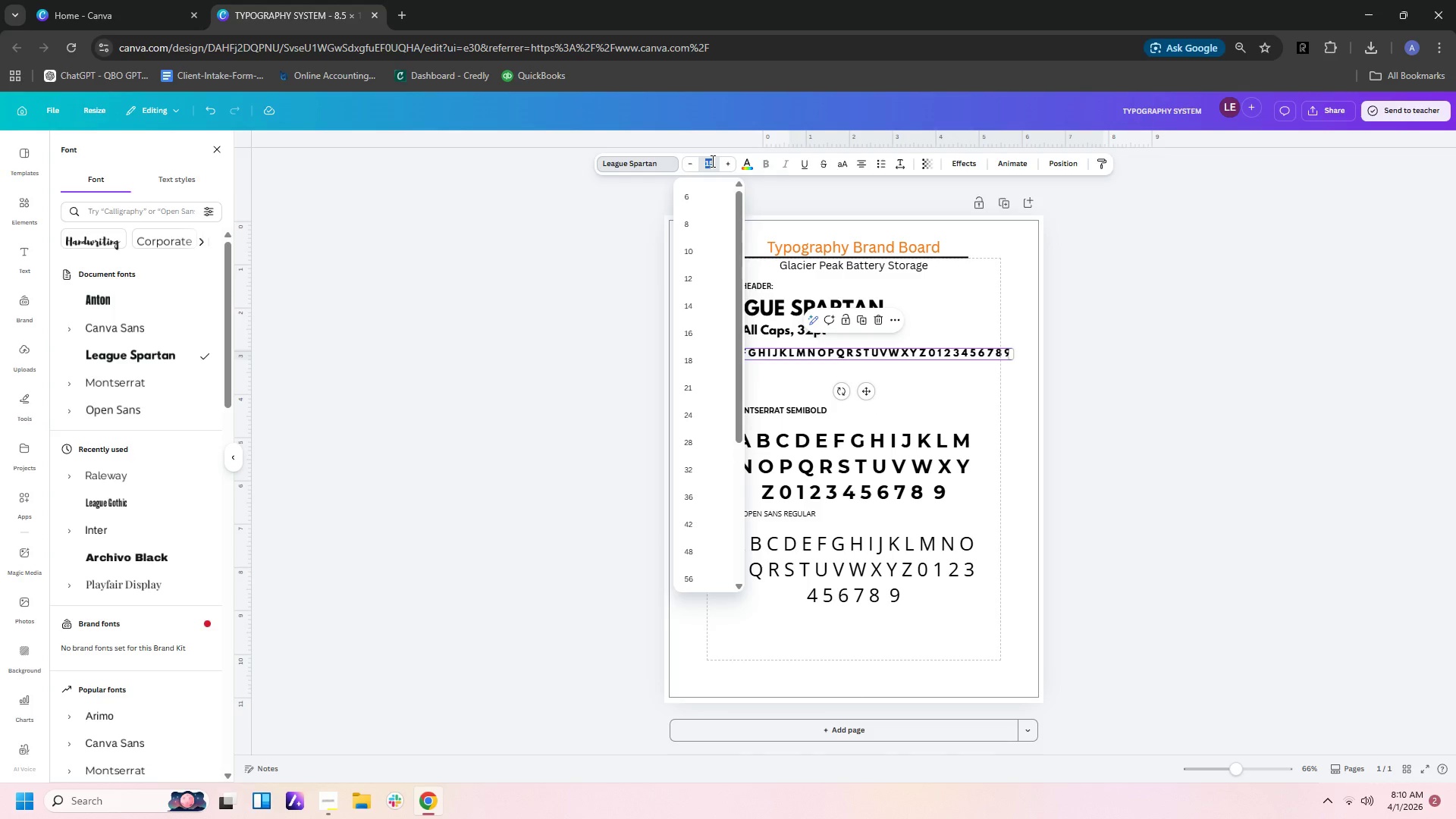 
type(14)
 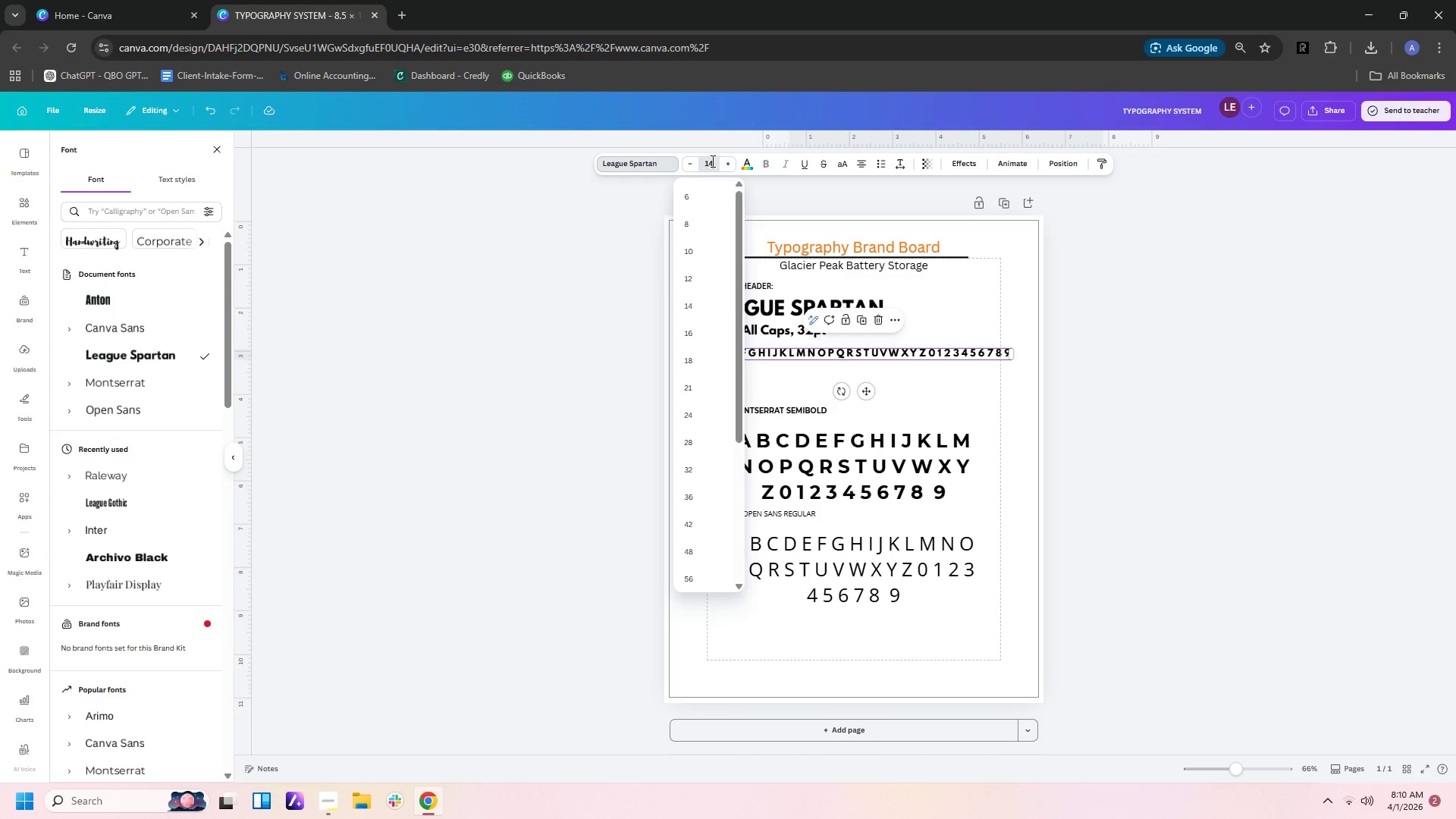 
key(Enter)
 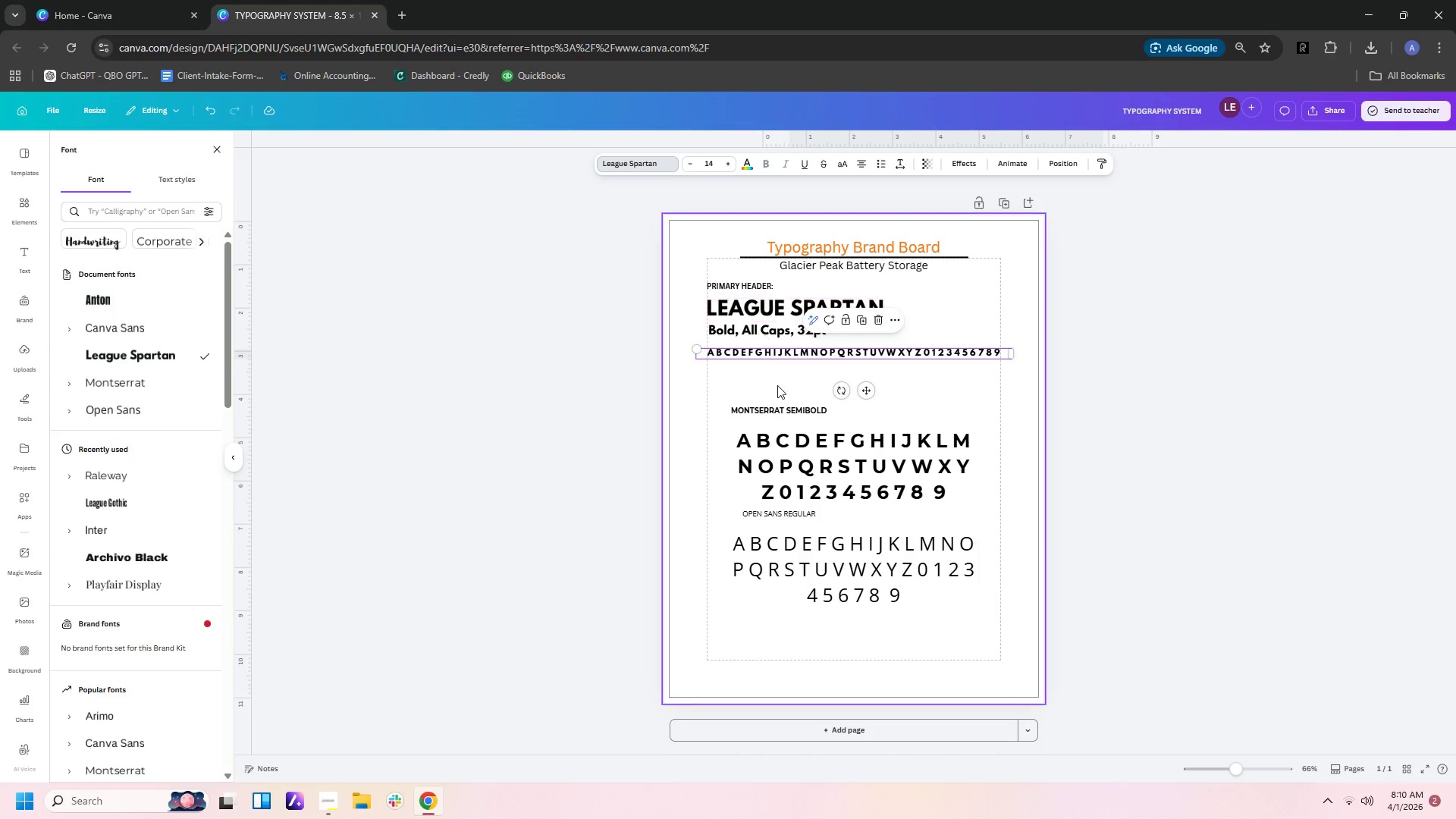 
left_click([1023, 399])
 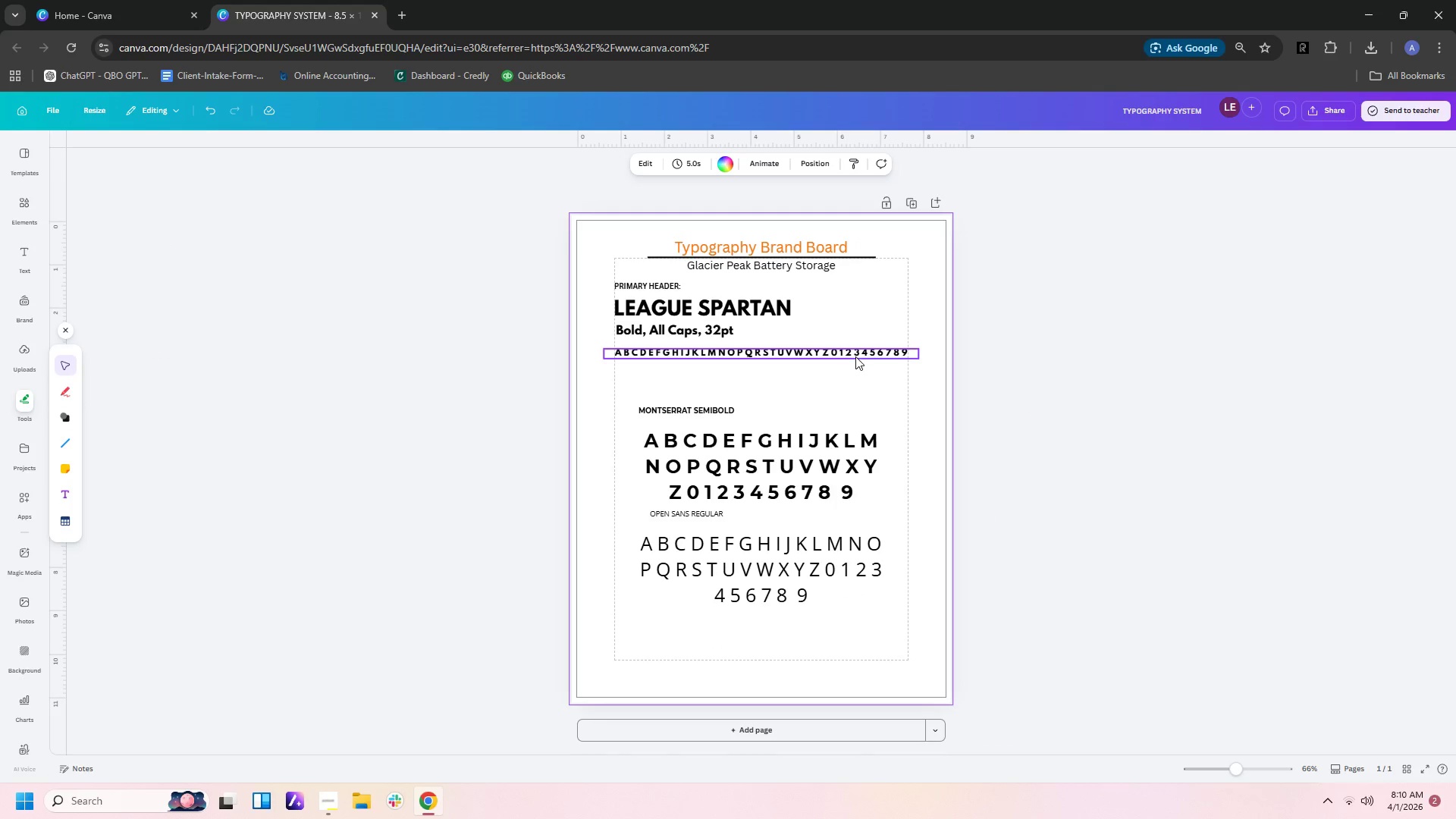 
left_click_drag(start_coordinate=[855, 355], to_coordinate=[855, 348])
 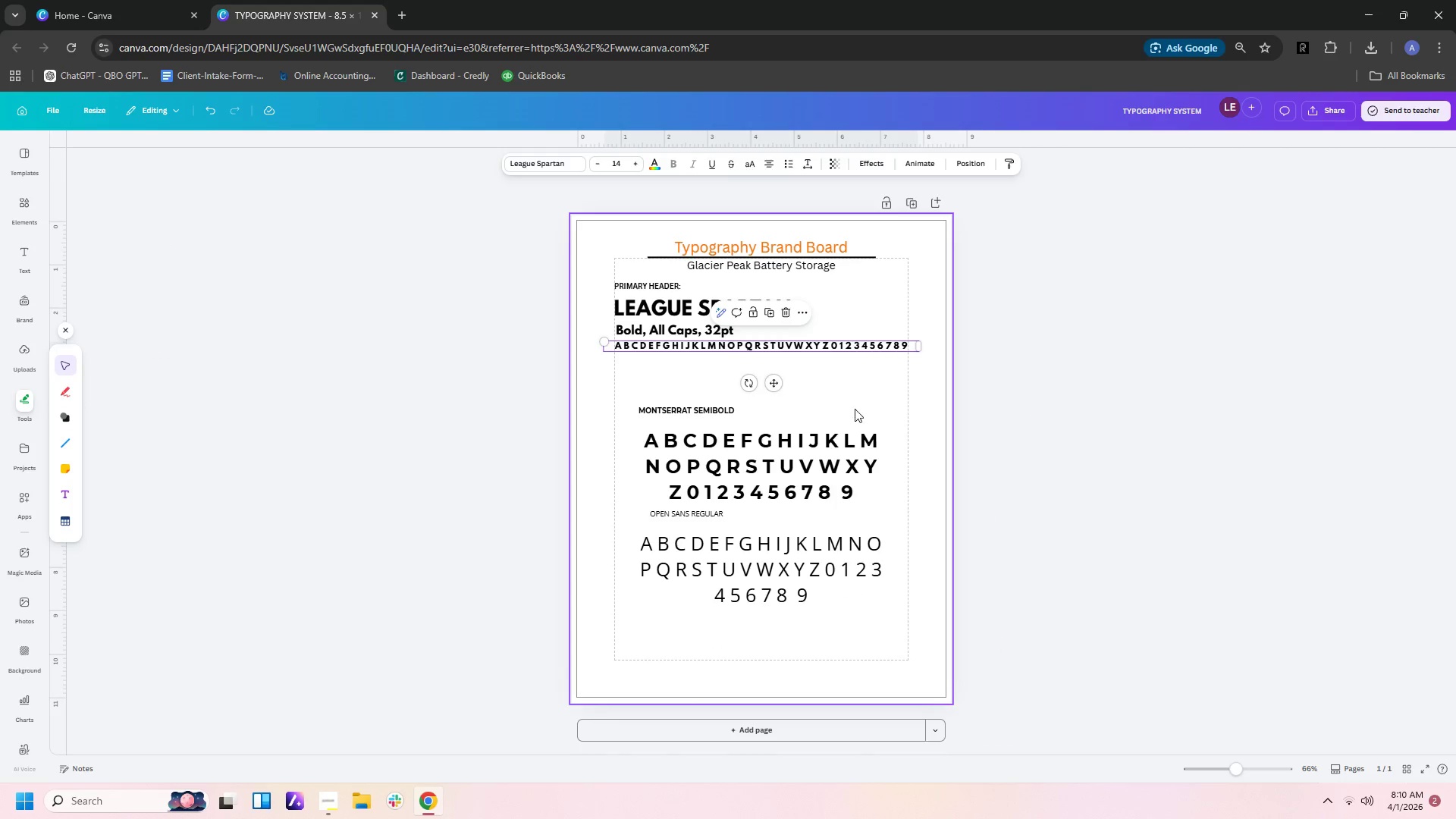 
left_click([855, 409])
 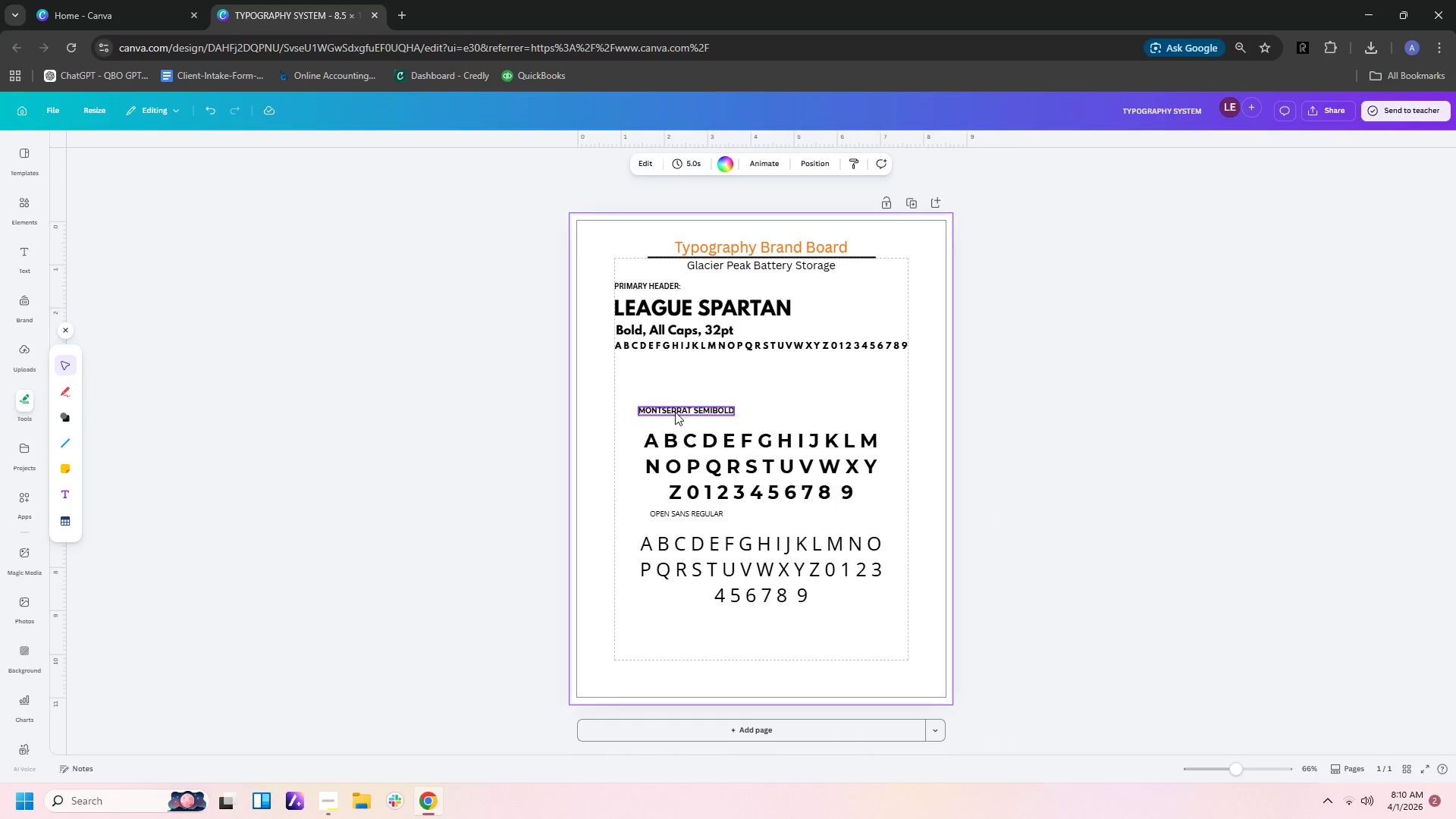 
left_click_drag(start_coordinate=[675, 412], to_coordinate=[651, 399])
 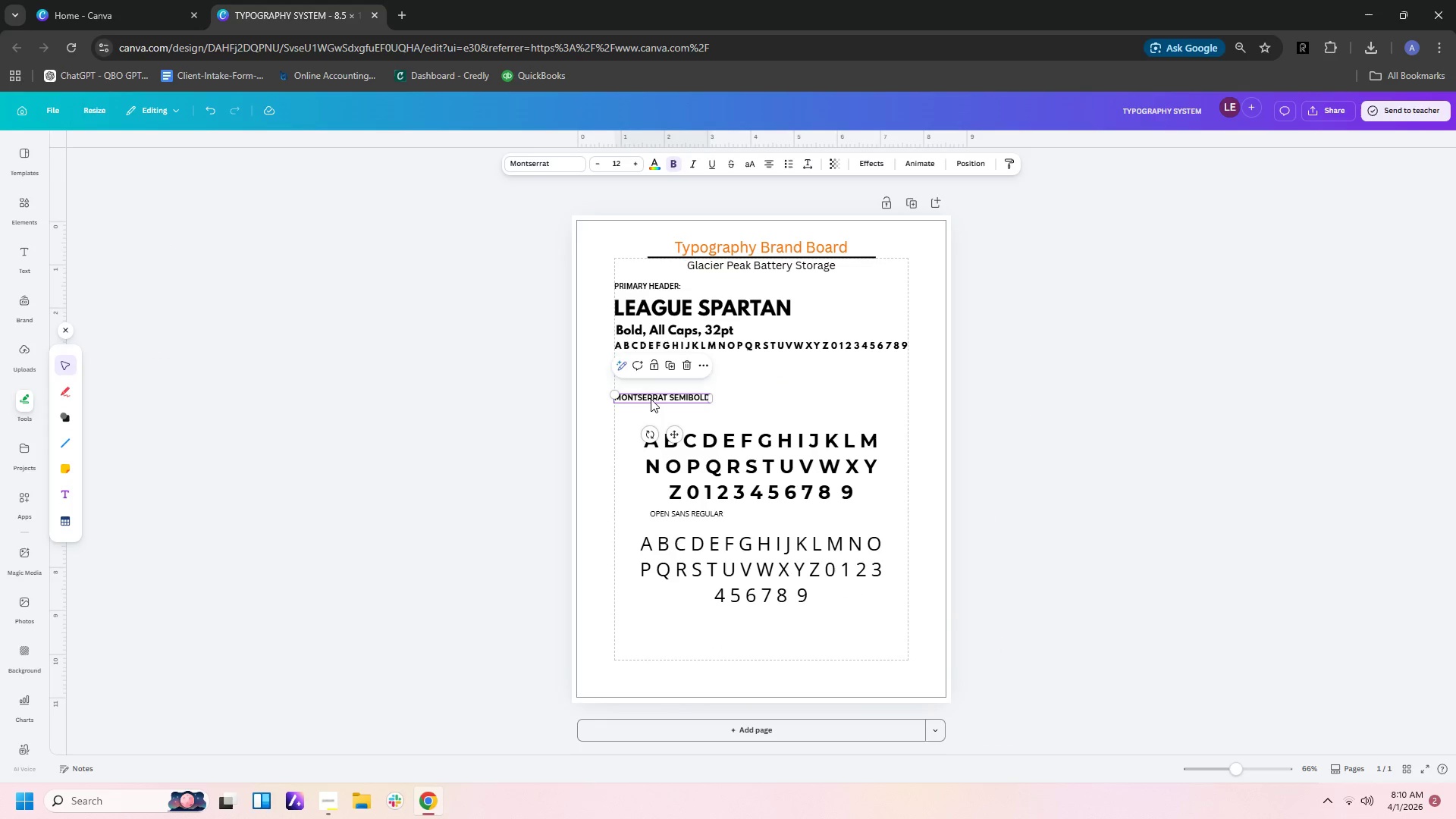 
double_click([651, 399])
 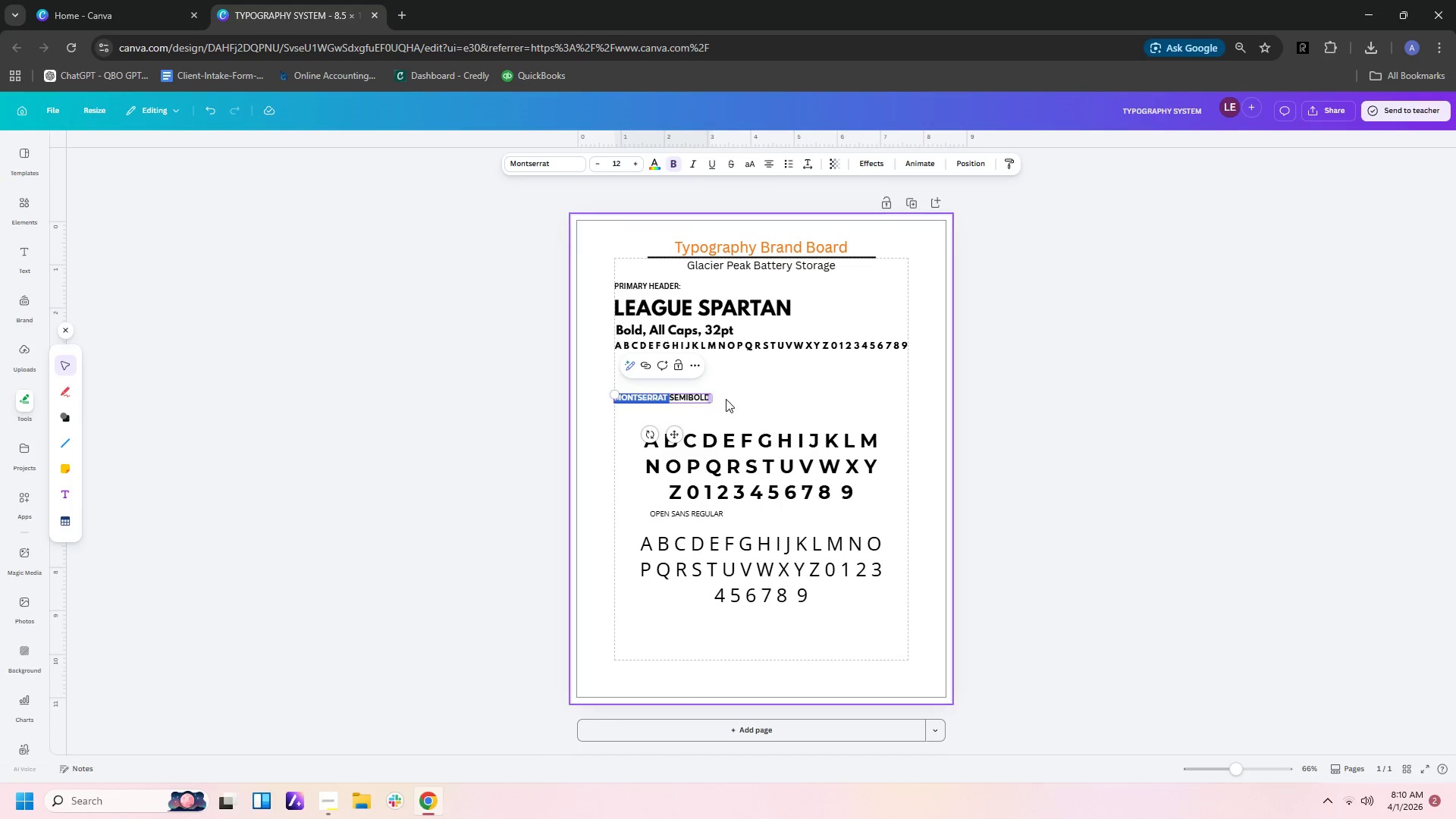 
type(S)
key(Backspace)
type(sub)
key(Backspace)
key(Backspace)
key(Backspace)
type(SUB-HEADERS)
 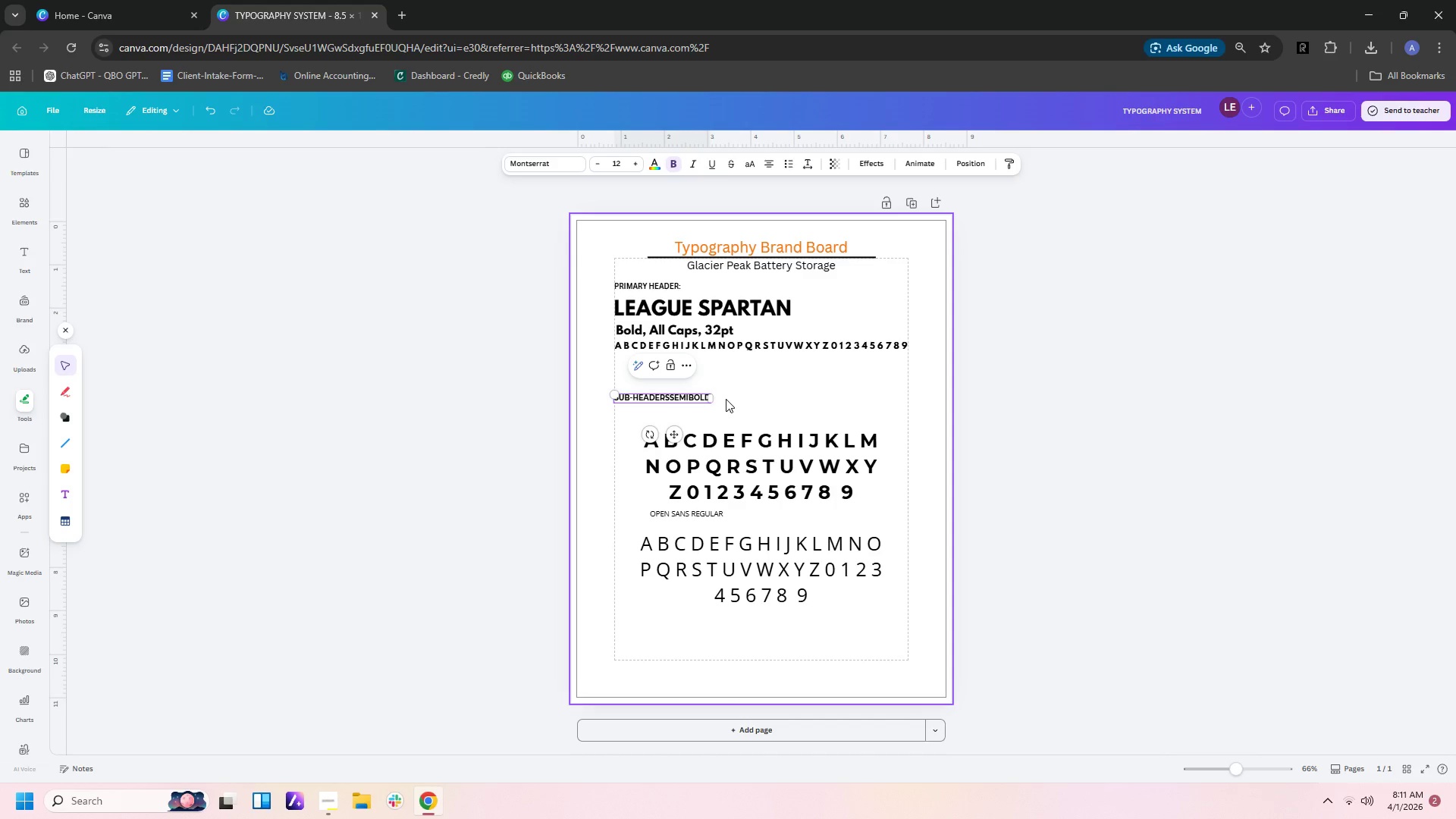 
hold_key(key=Delete, duration=1.09)
 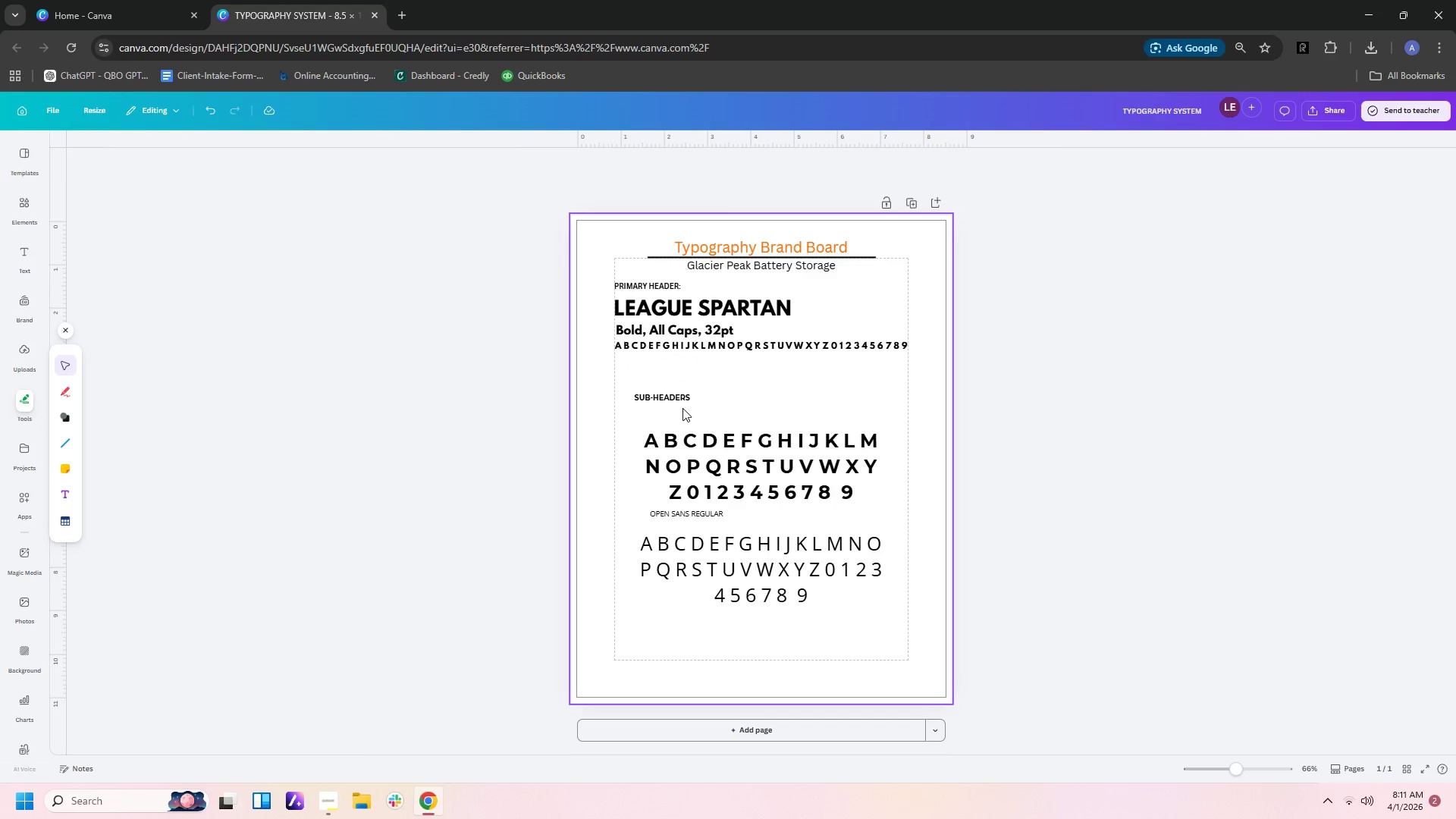 
left_click_drag(start_coordinate=[676, 401], to_coordinate=[657, 394])
 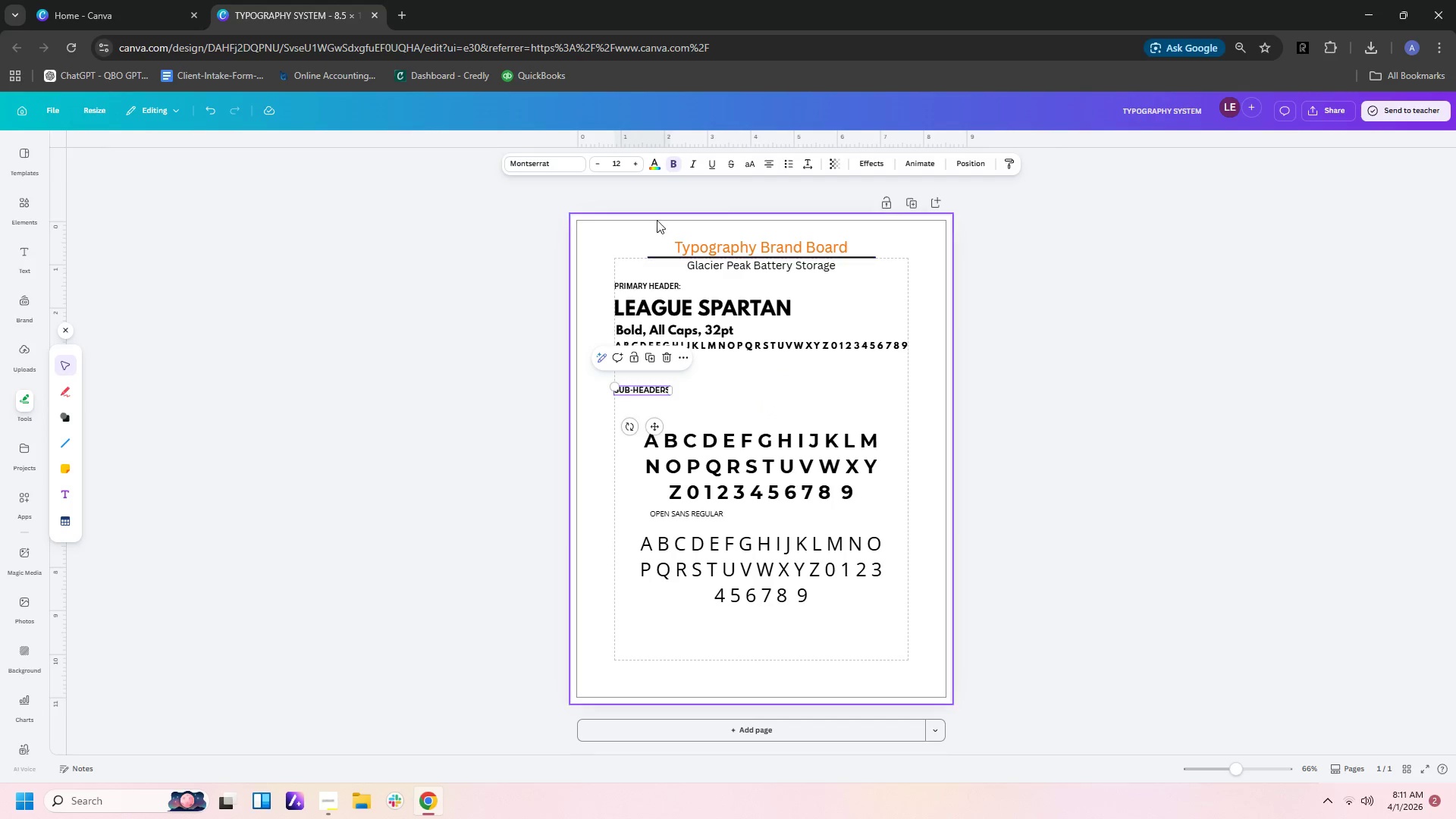 
left_click([548, 171])
 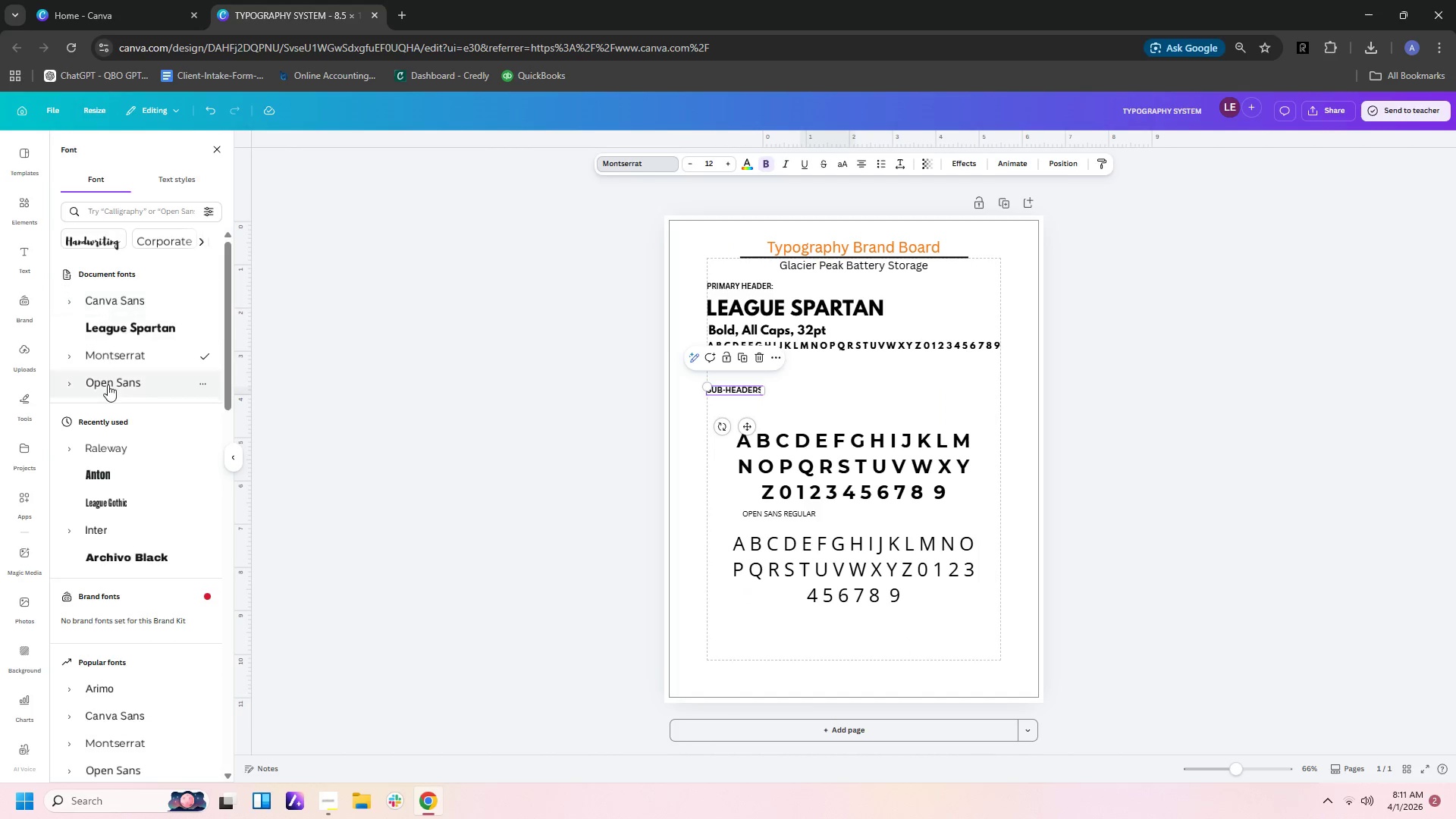 
left_click([111, 474])
 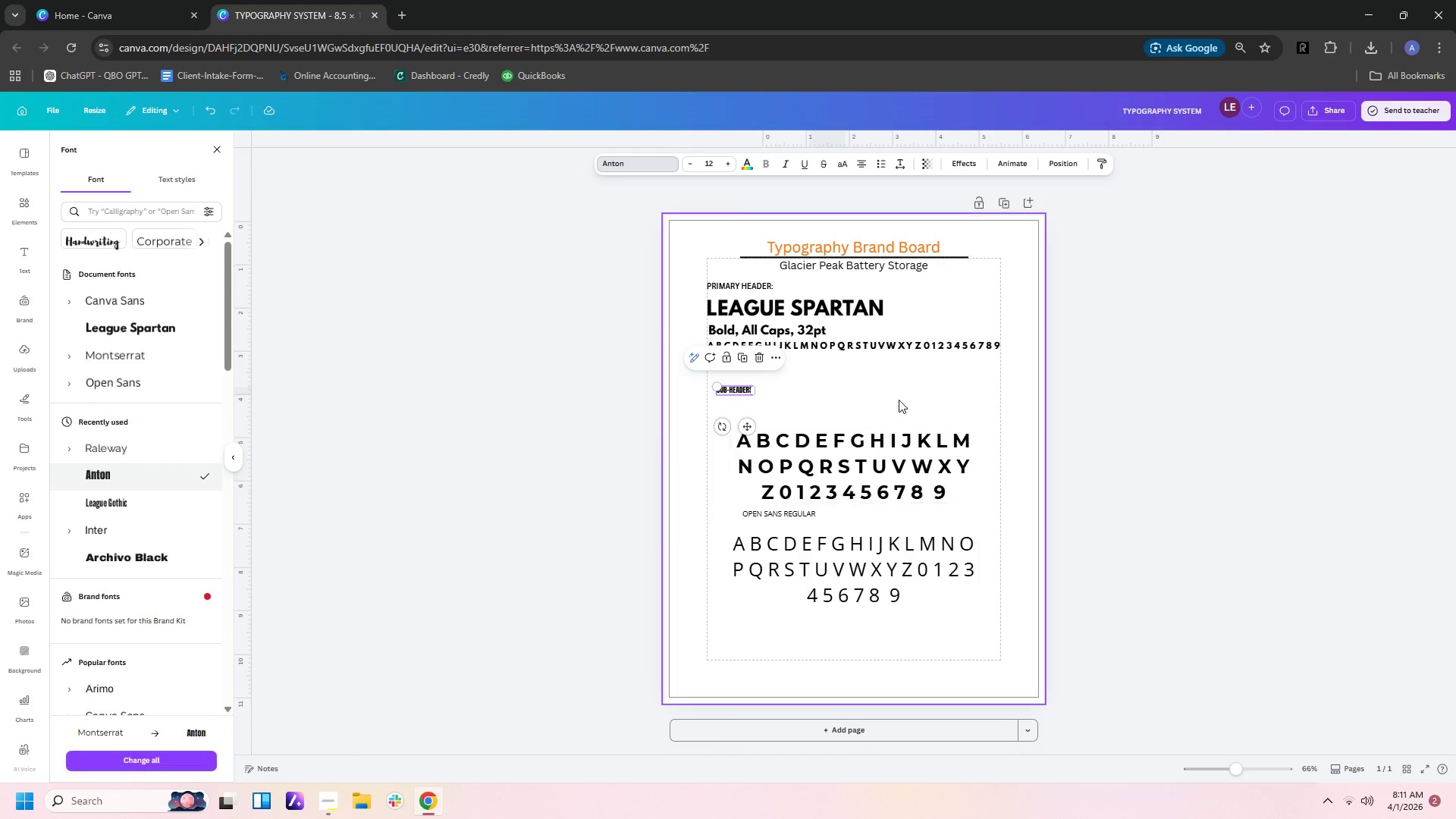 
left_click([905, 388])
 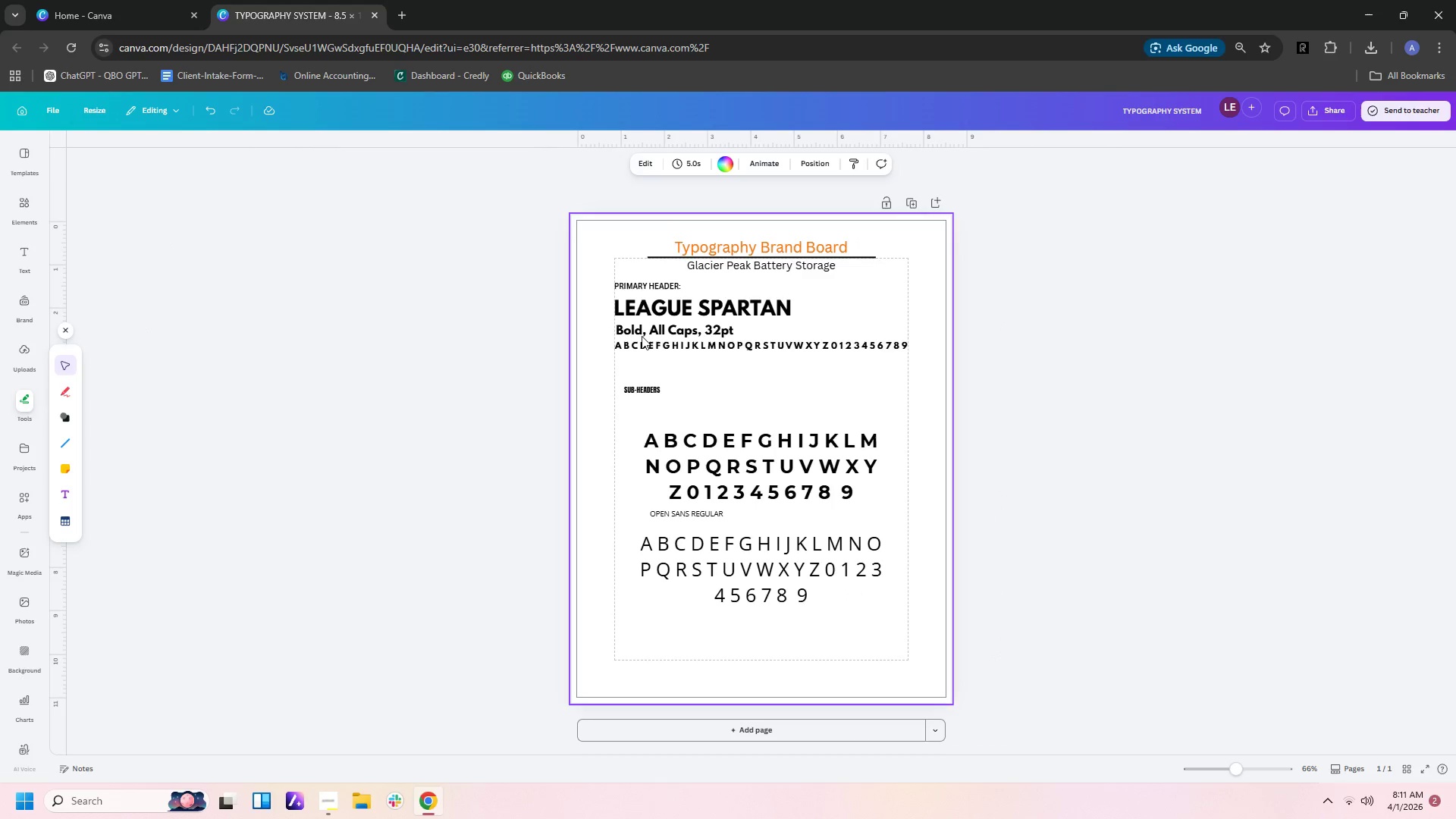 
left_click([645, 281])
 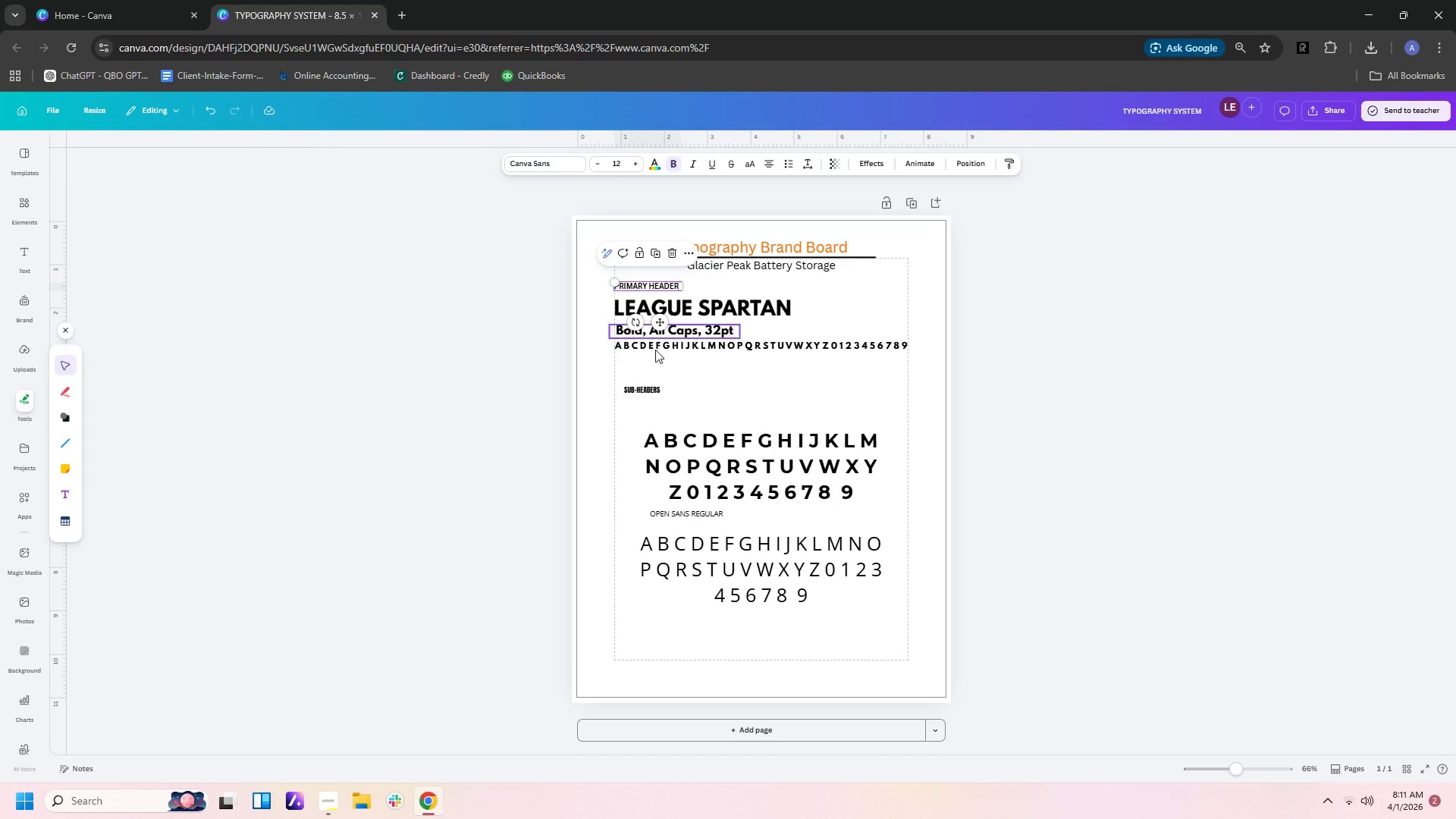 
left_click([647, 388])
 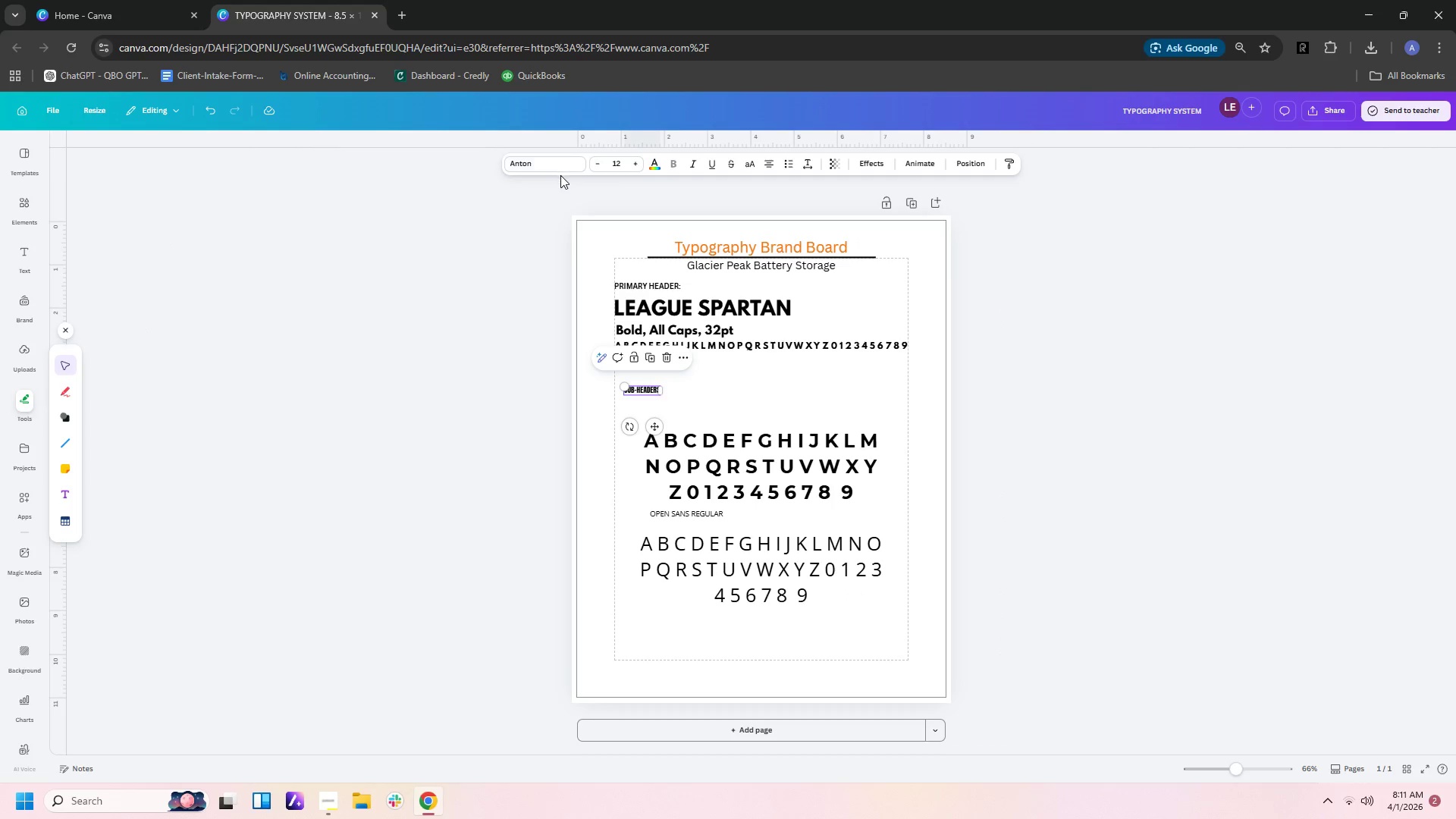 
left_click([560, 168])
 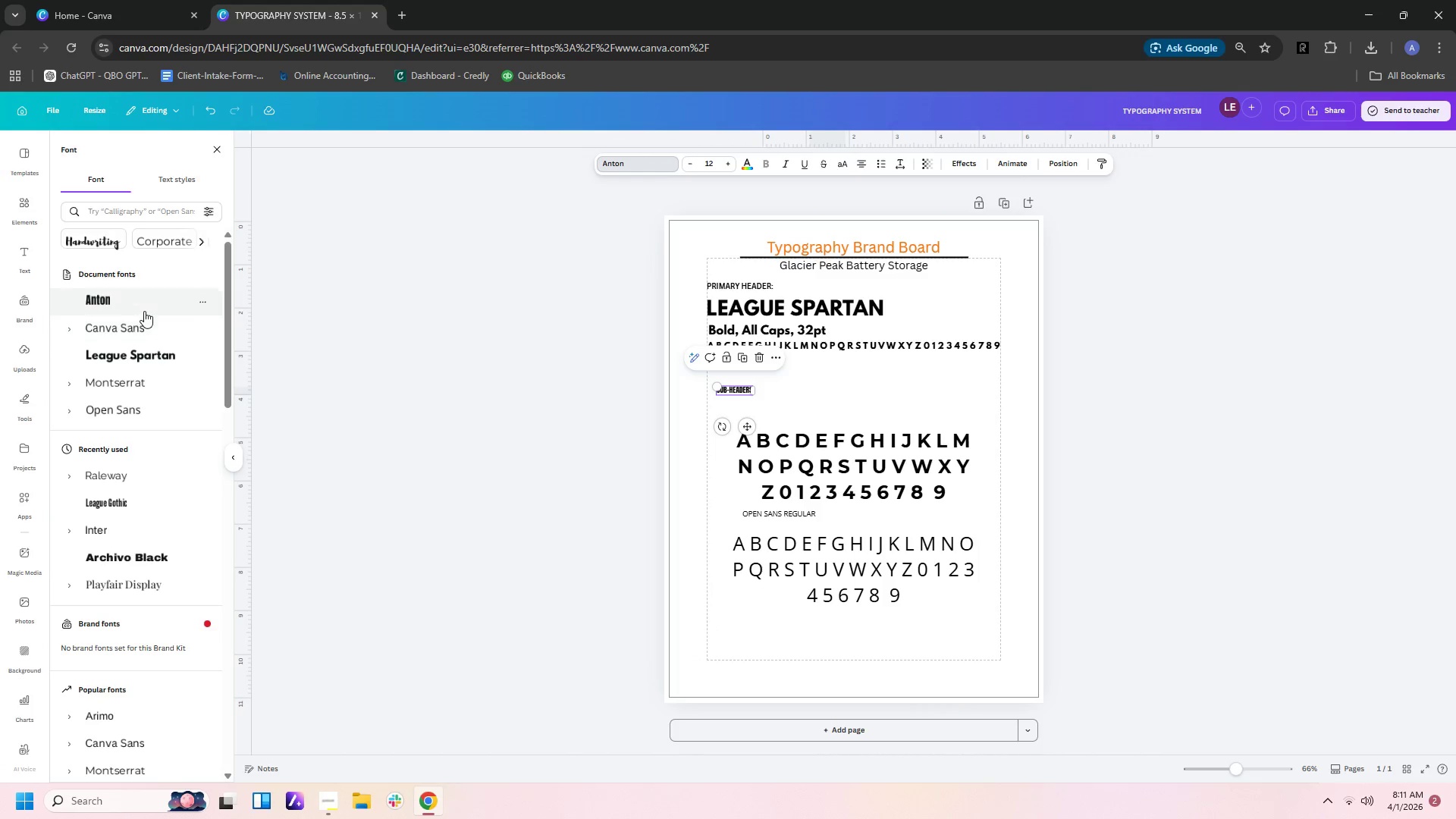 
left_click([148, 330])
 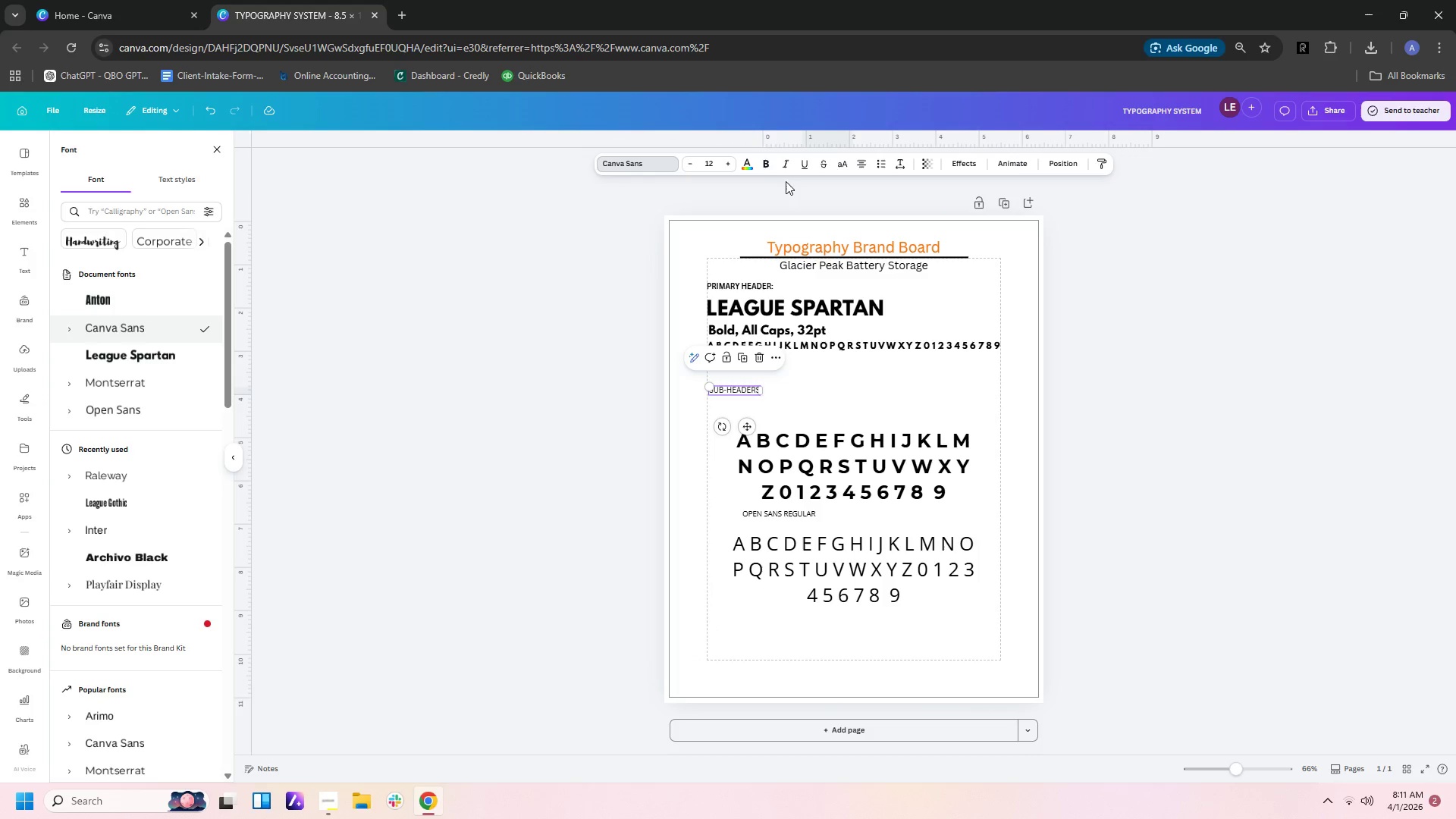 
left_click([765, 168])
 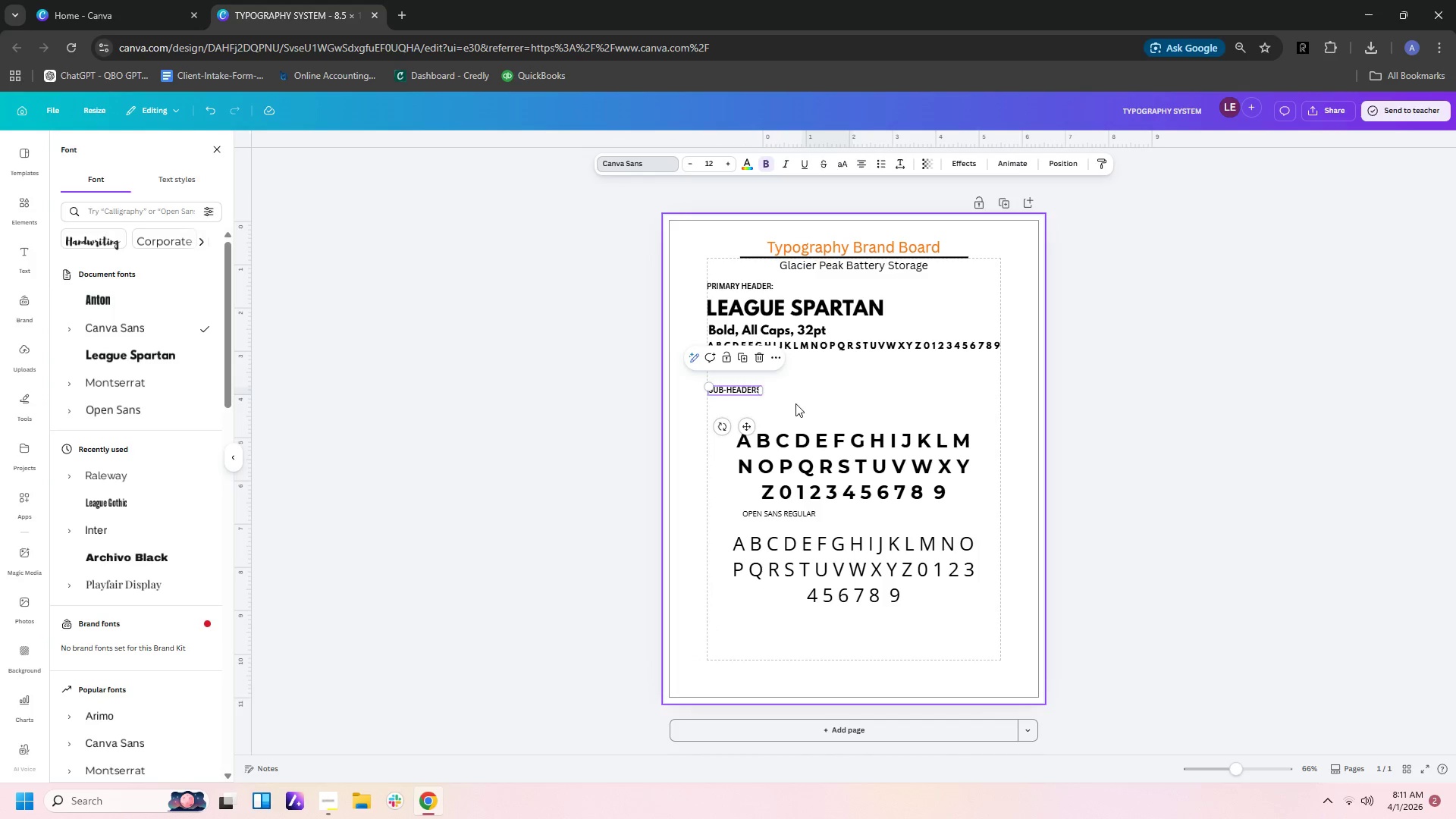 
left_click([795, 403])
 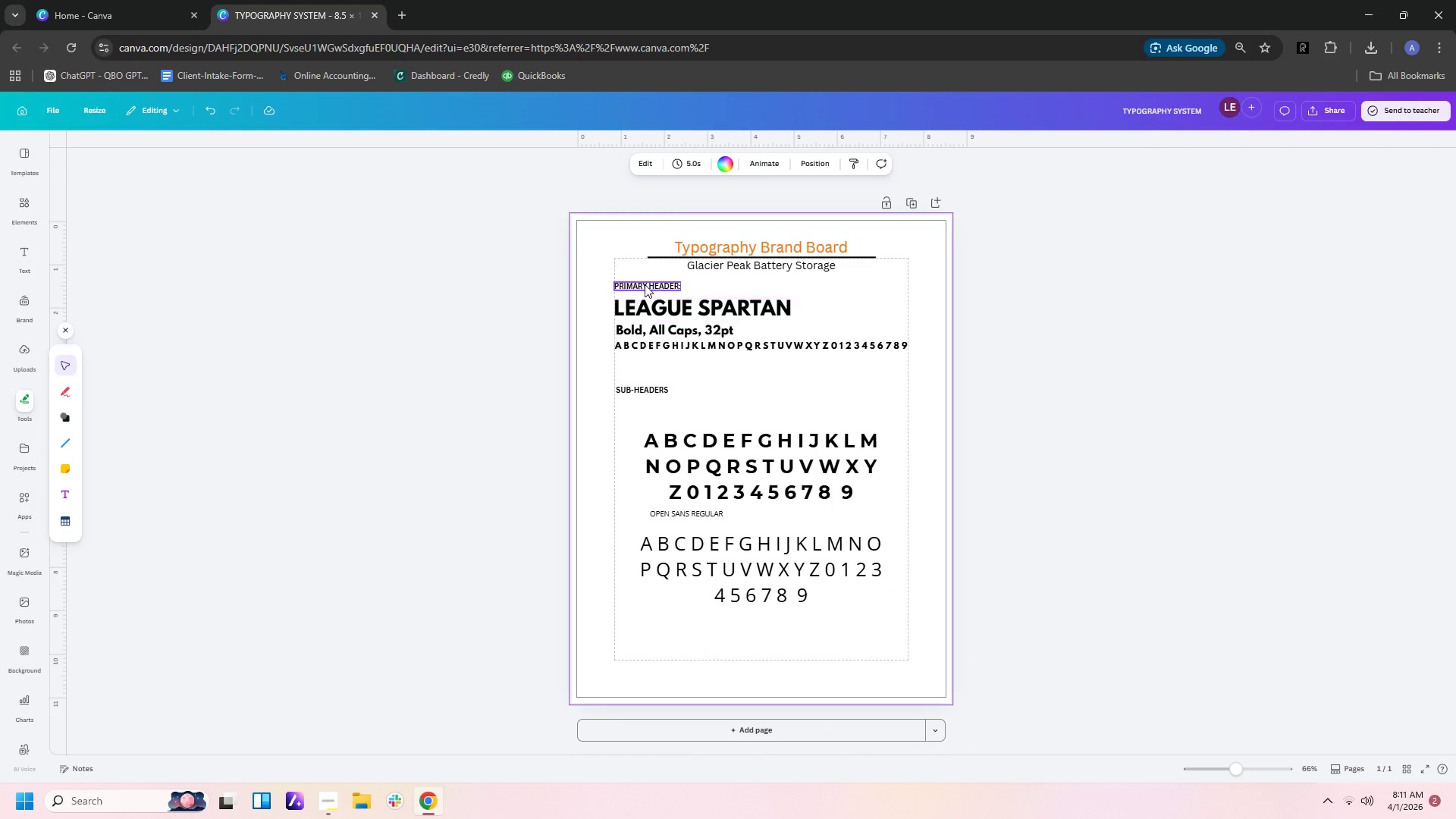 
left_click([645, 280])
 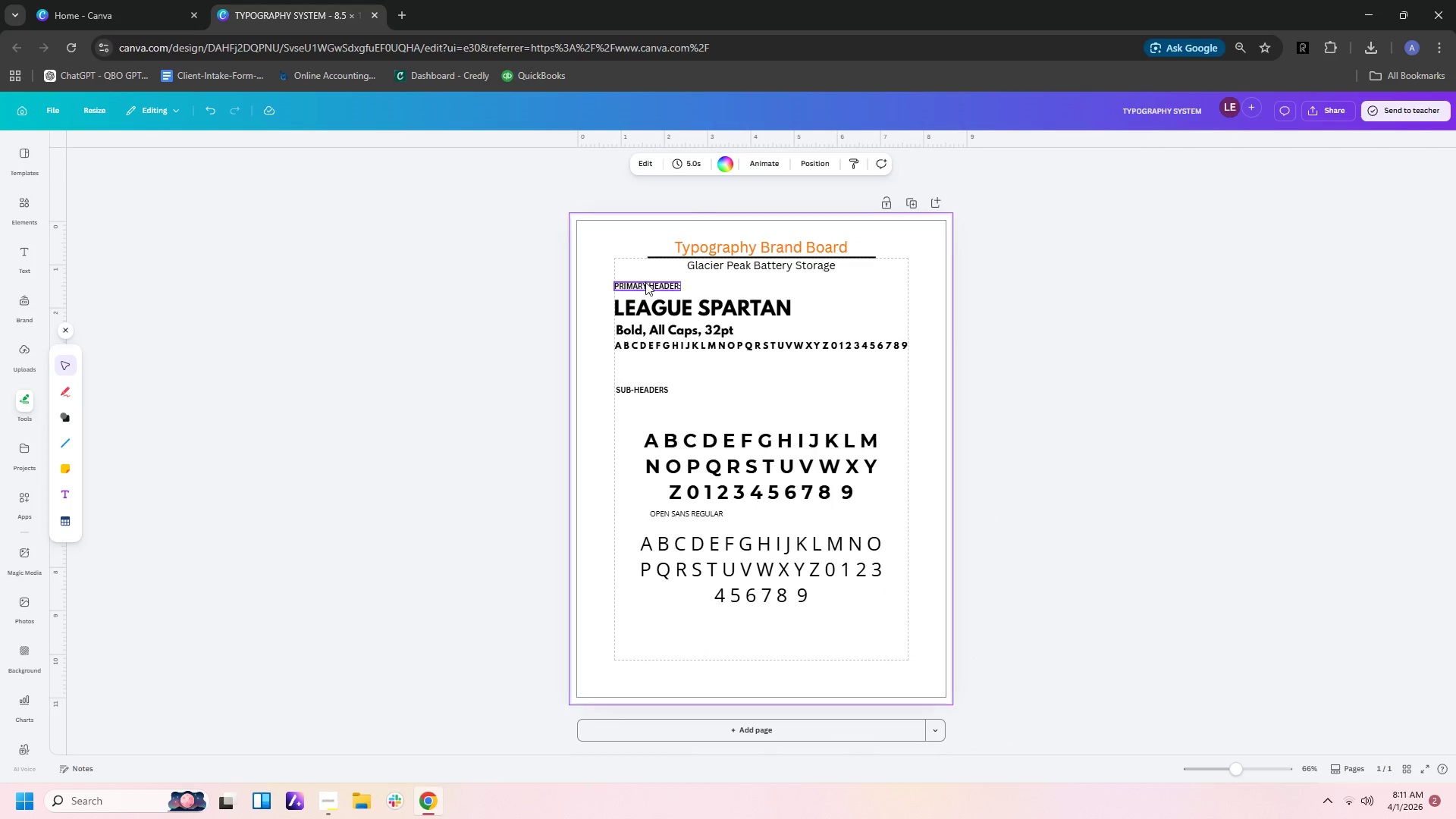 
left_click([645, 283])
 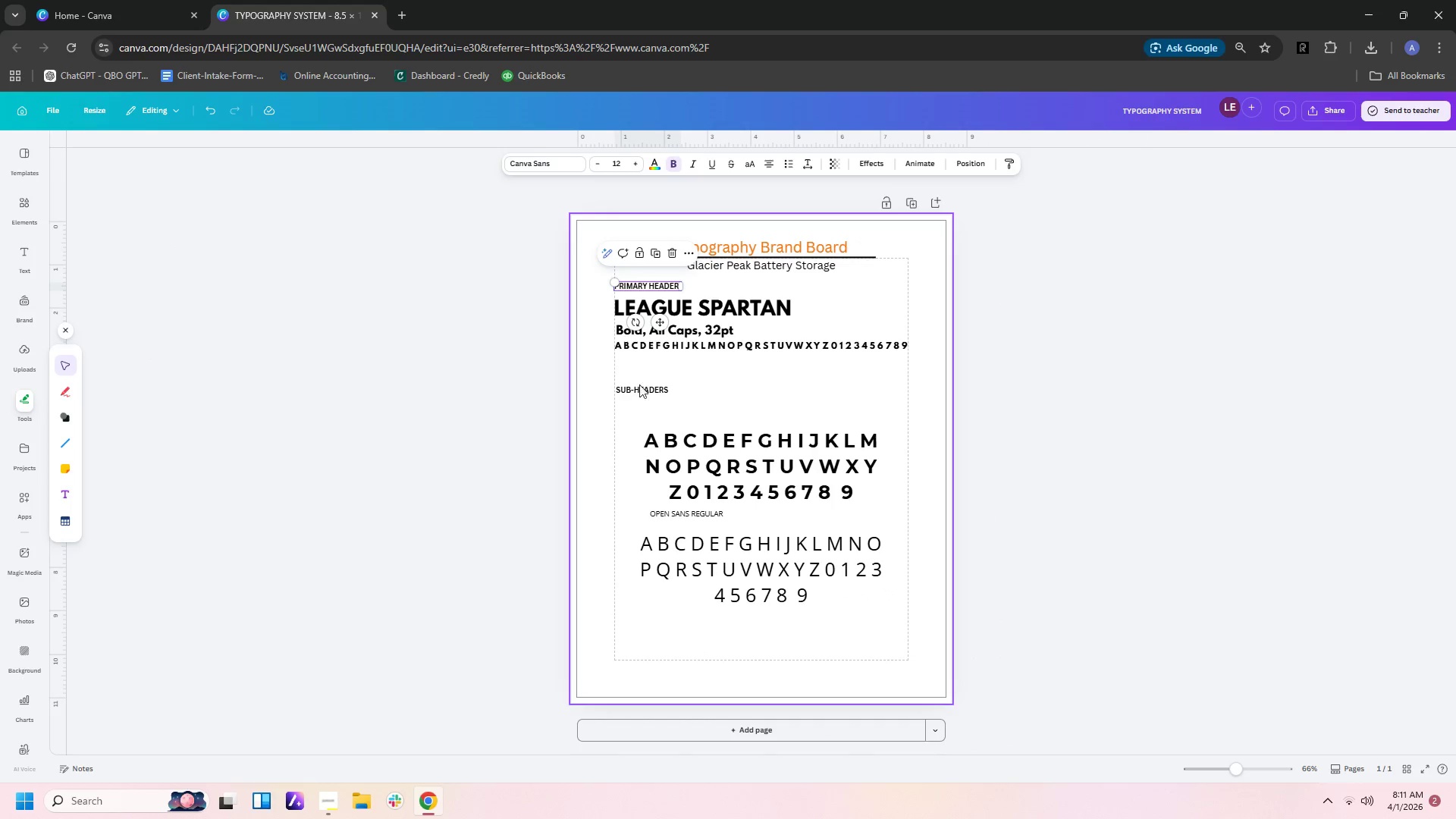 
left_click([639, 390])
 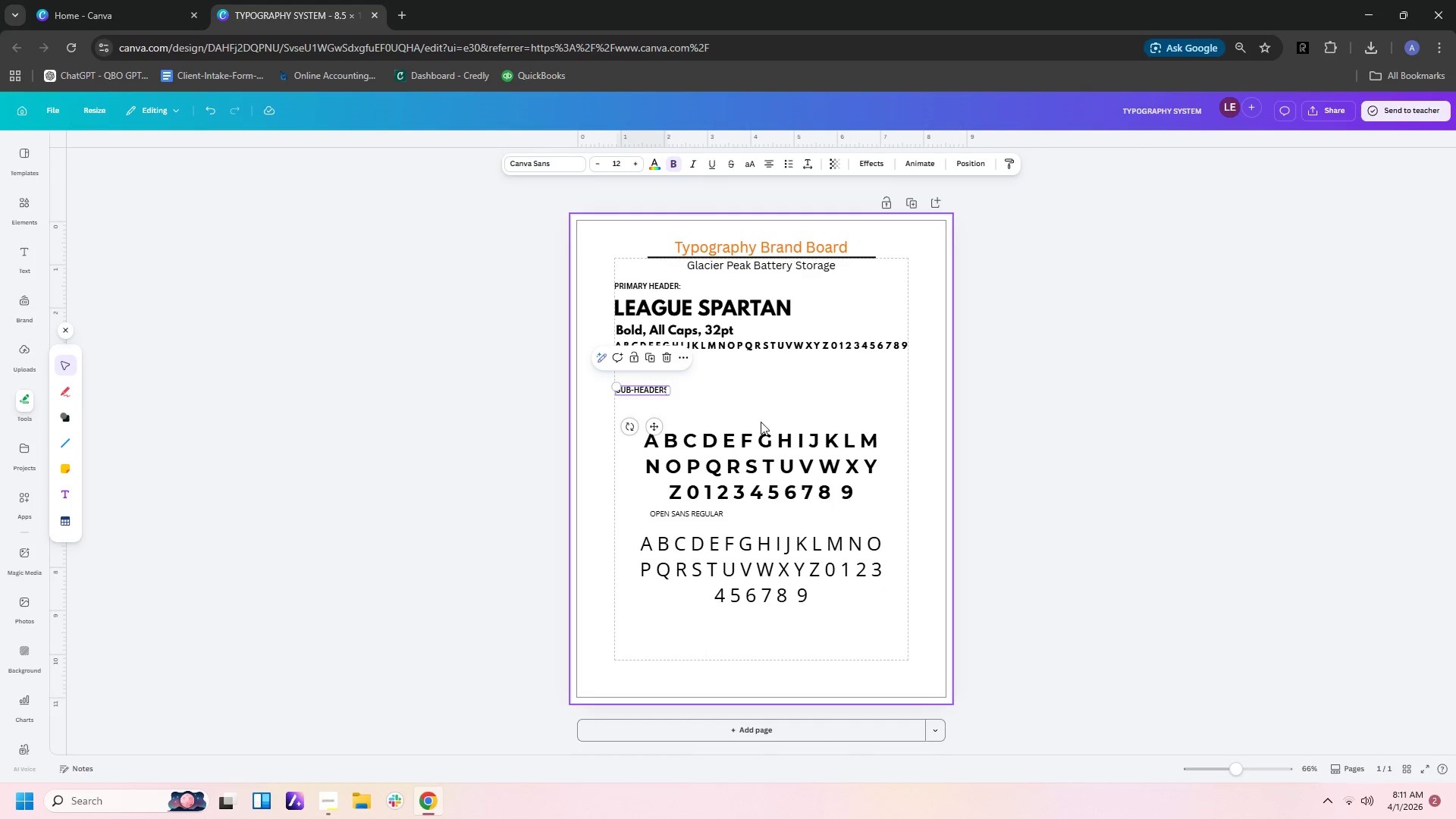 
left_click([761, 423])
 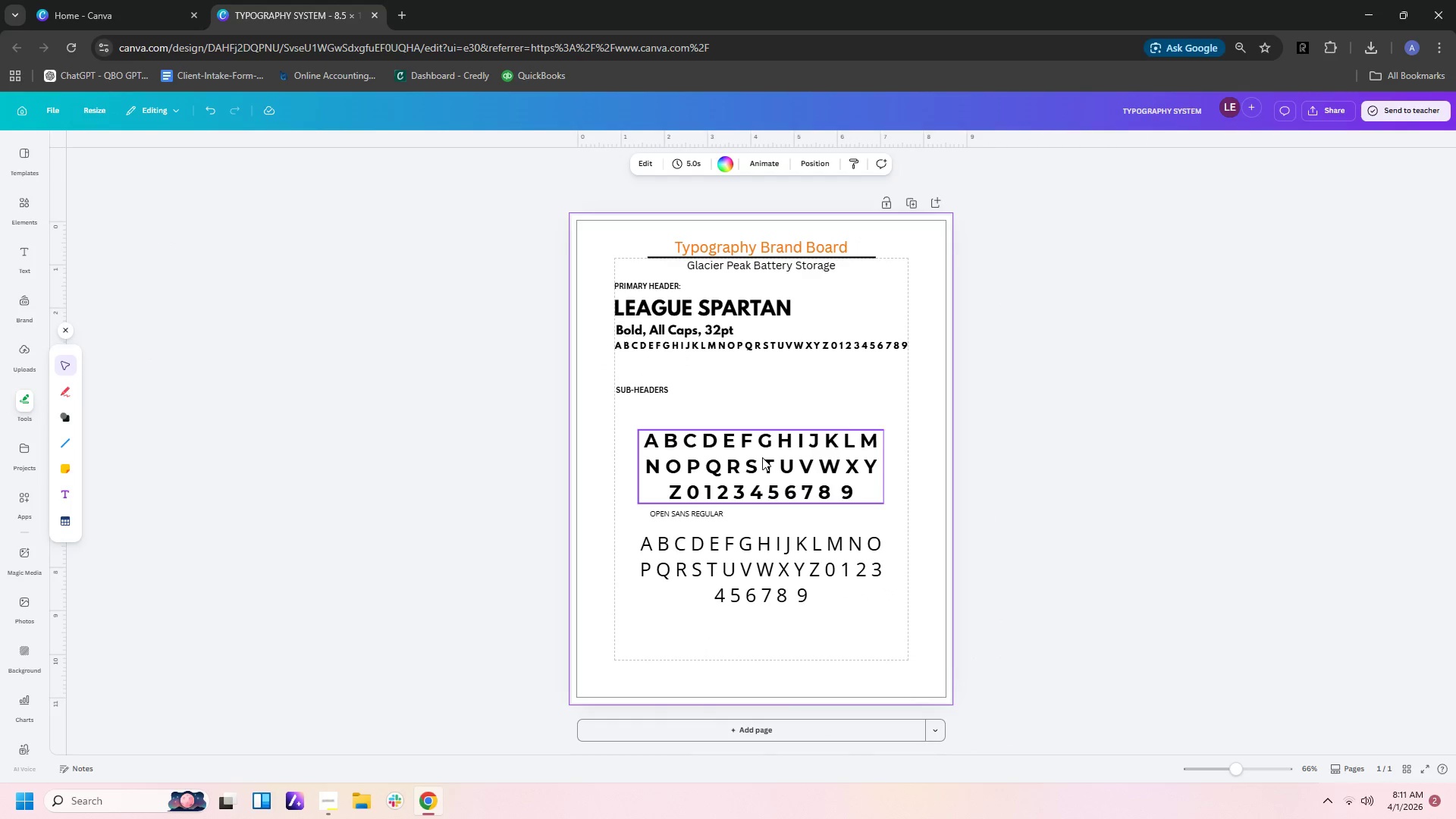 
left_click([762, 457])
 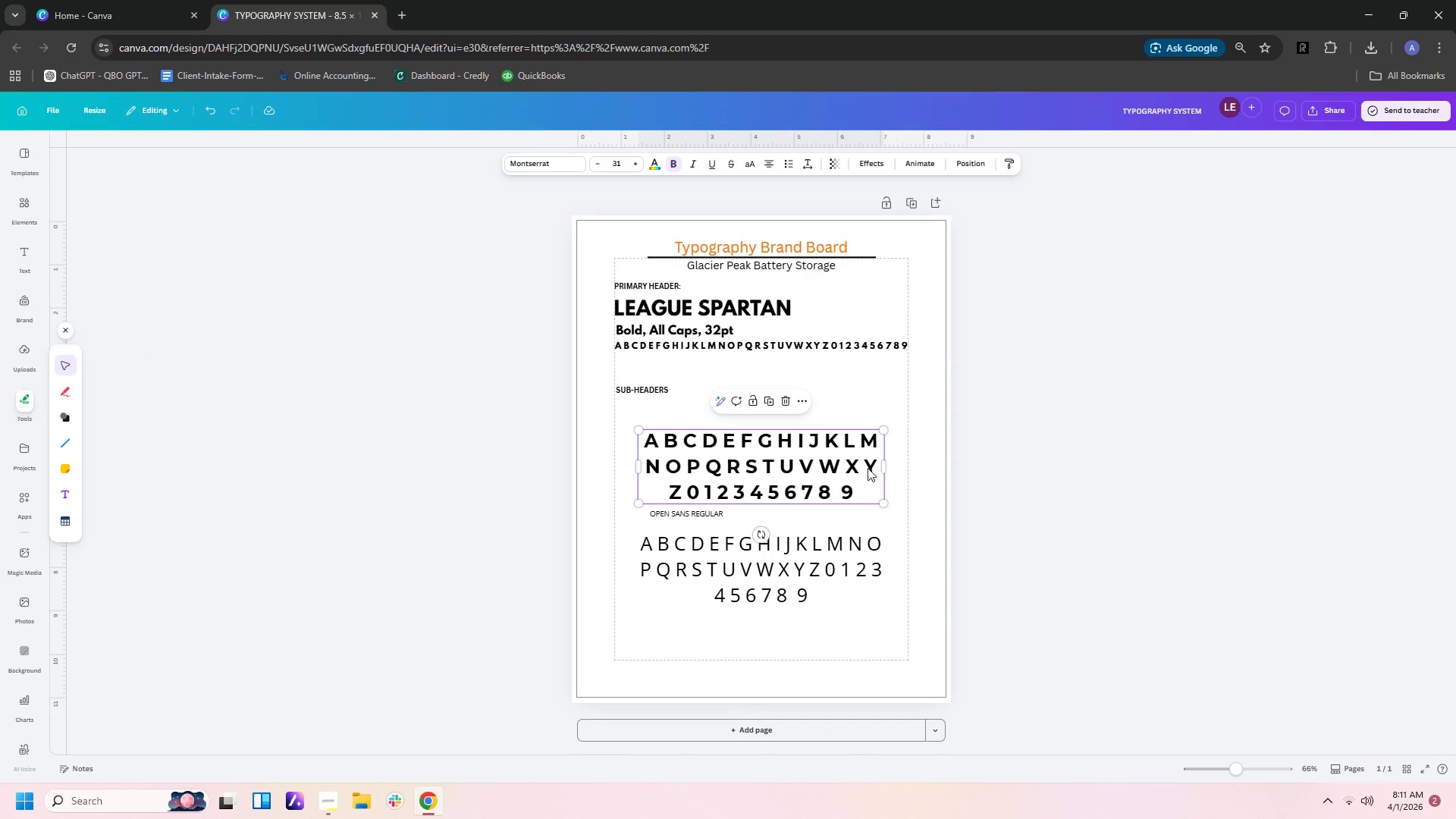 
left_click([868, 468])
 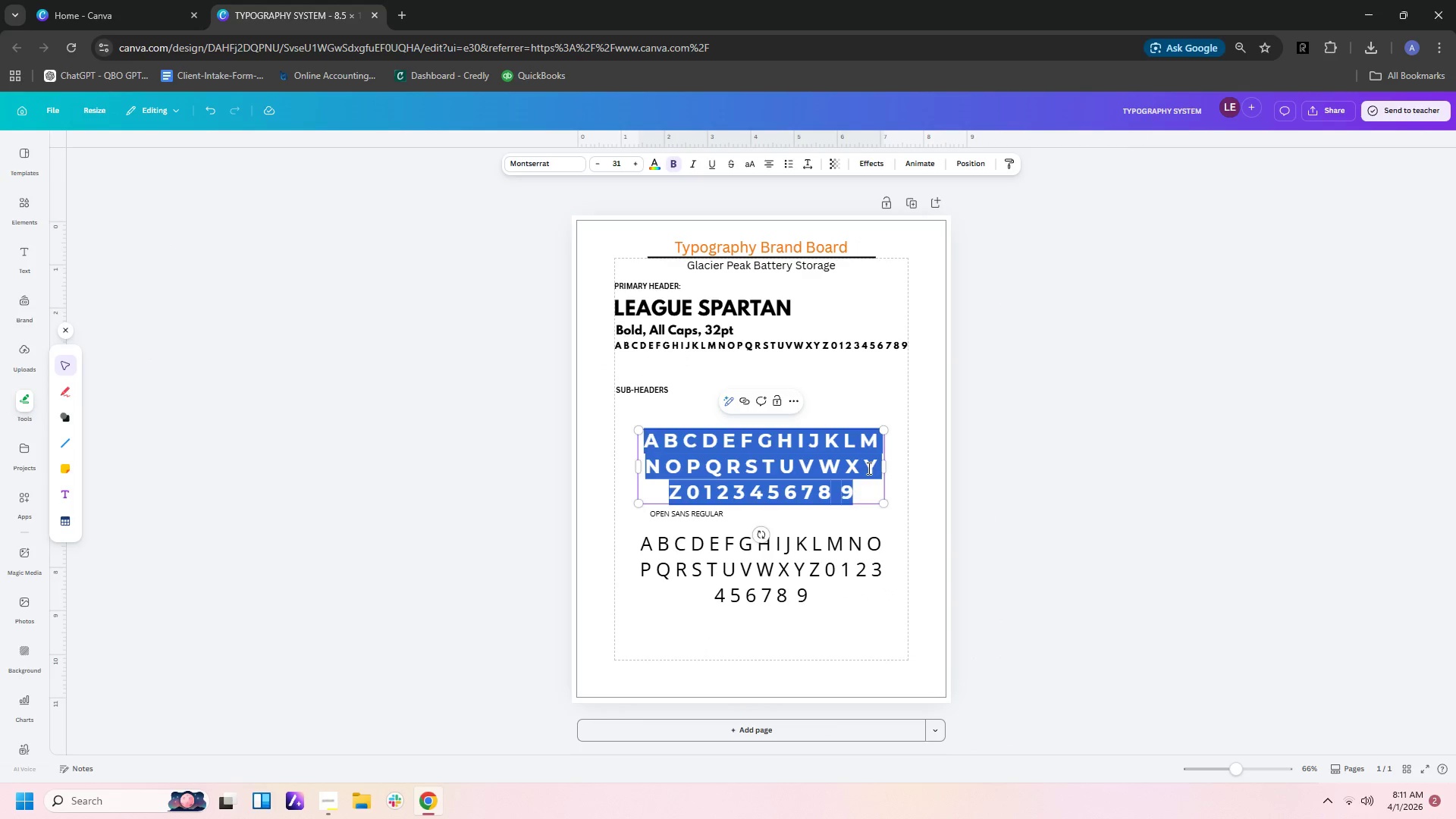 
key(Delete)
 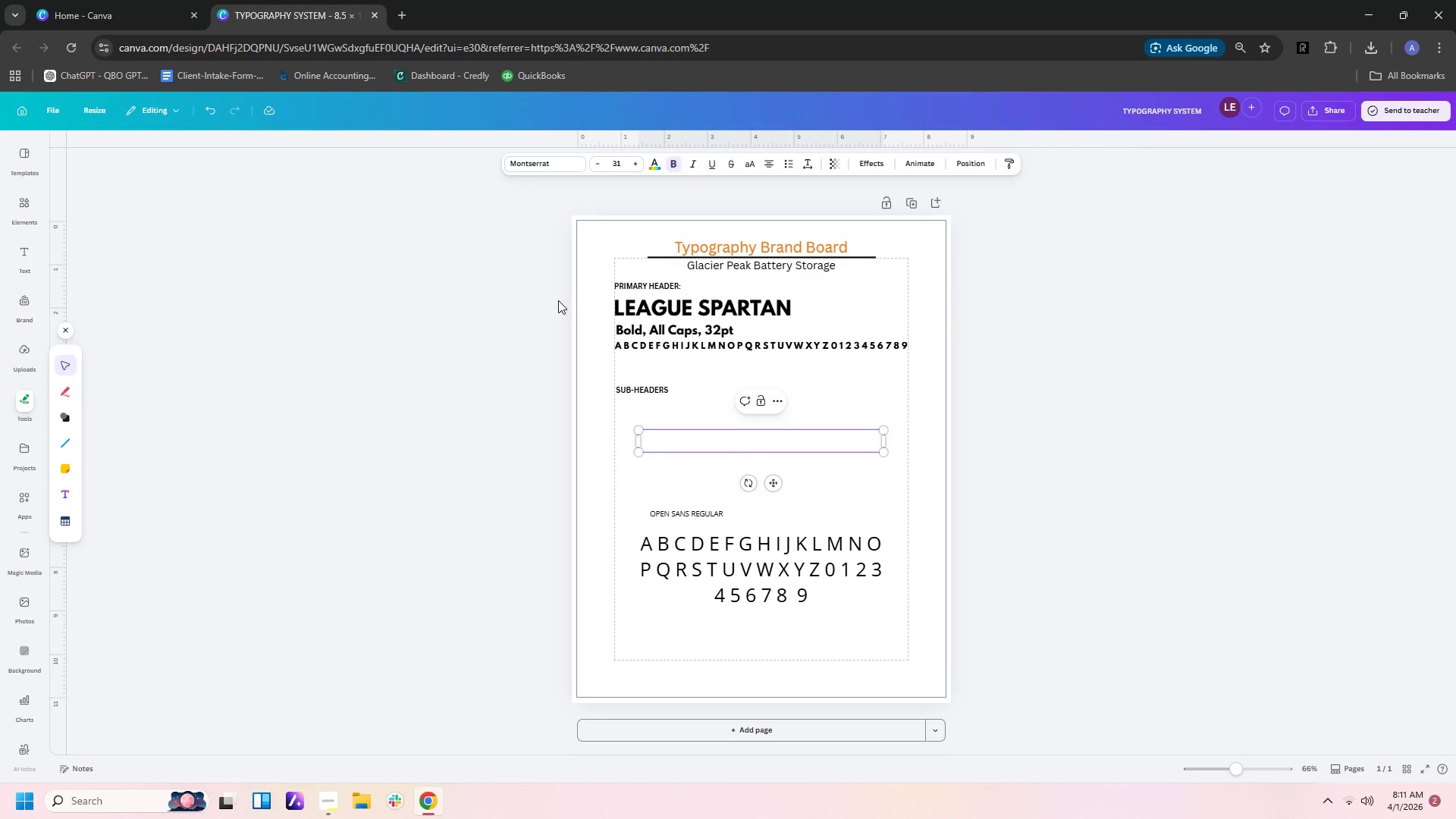 
left_click_drag(start_coordinate=[593, 306], to_coordinate=[796, 356])
 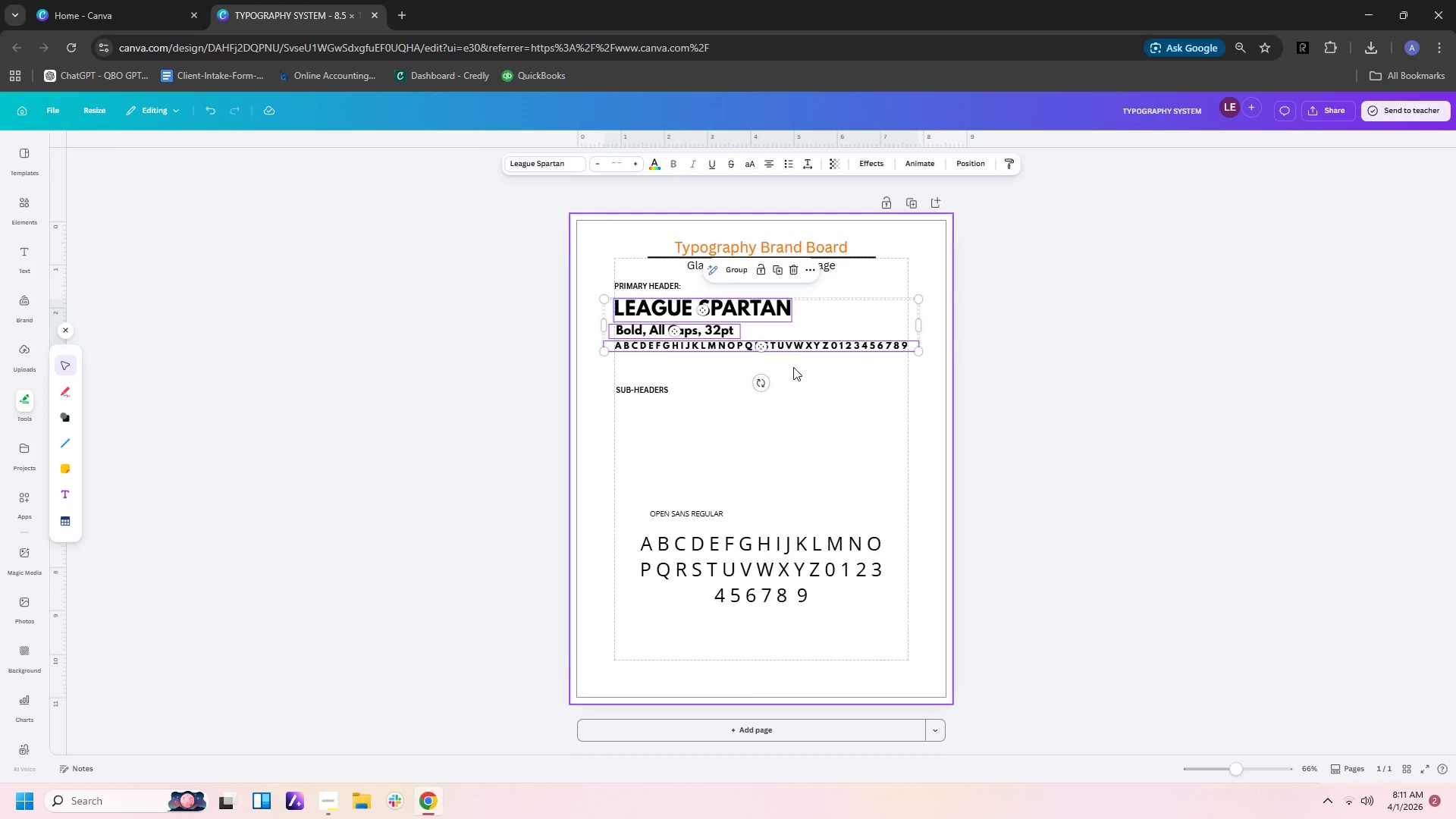 
key(Control+C)
 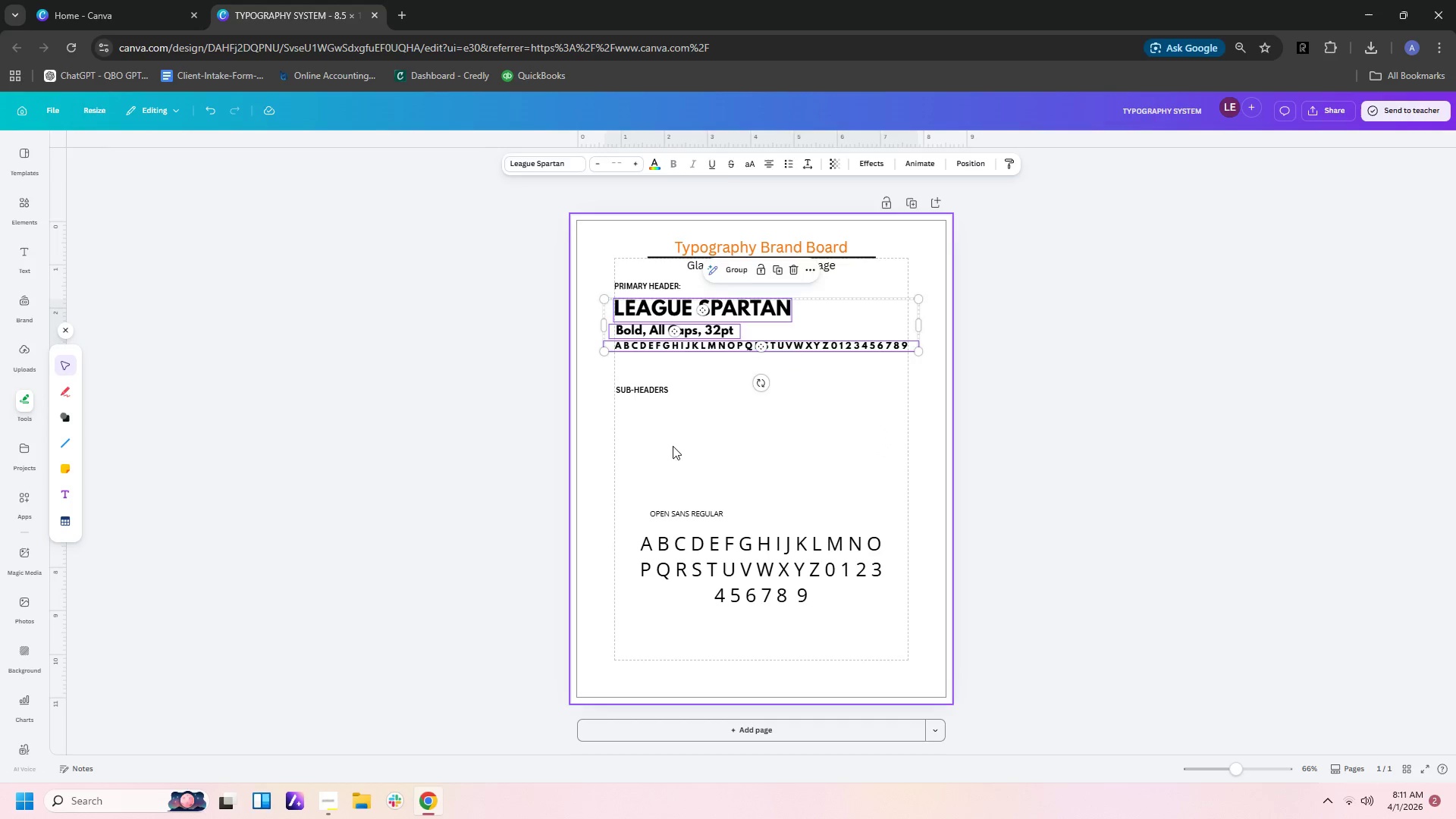 
left_click([673, 446])
 